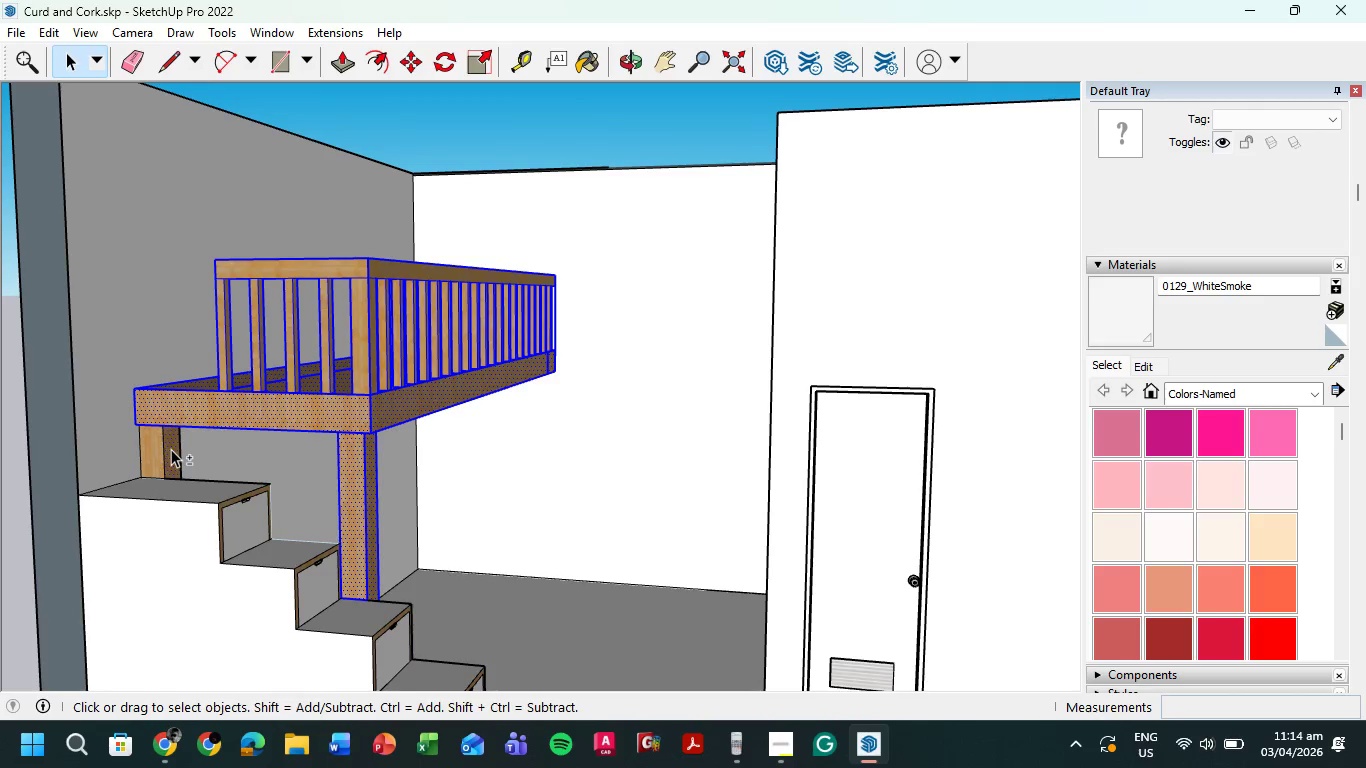 
double_click([171, 449])
 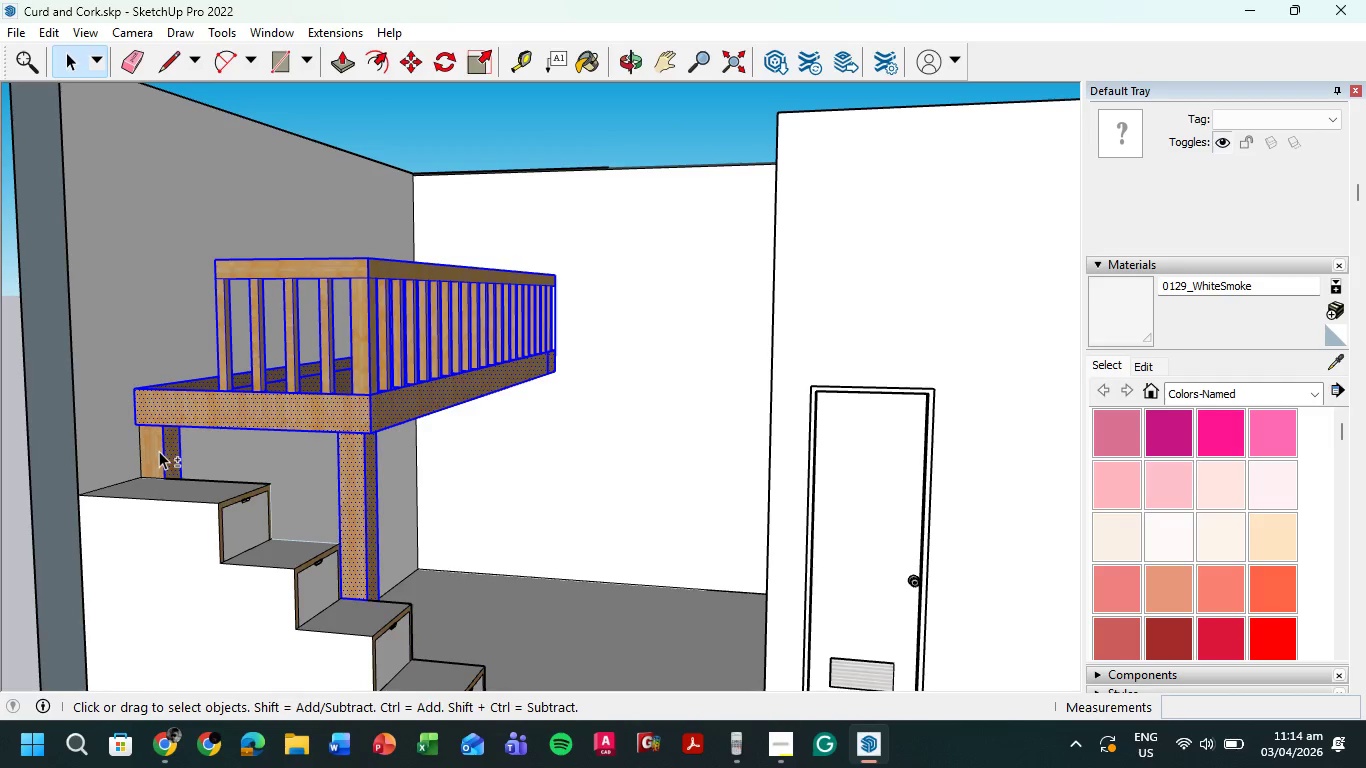 
left_click([159, 451])
 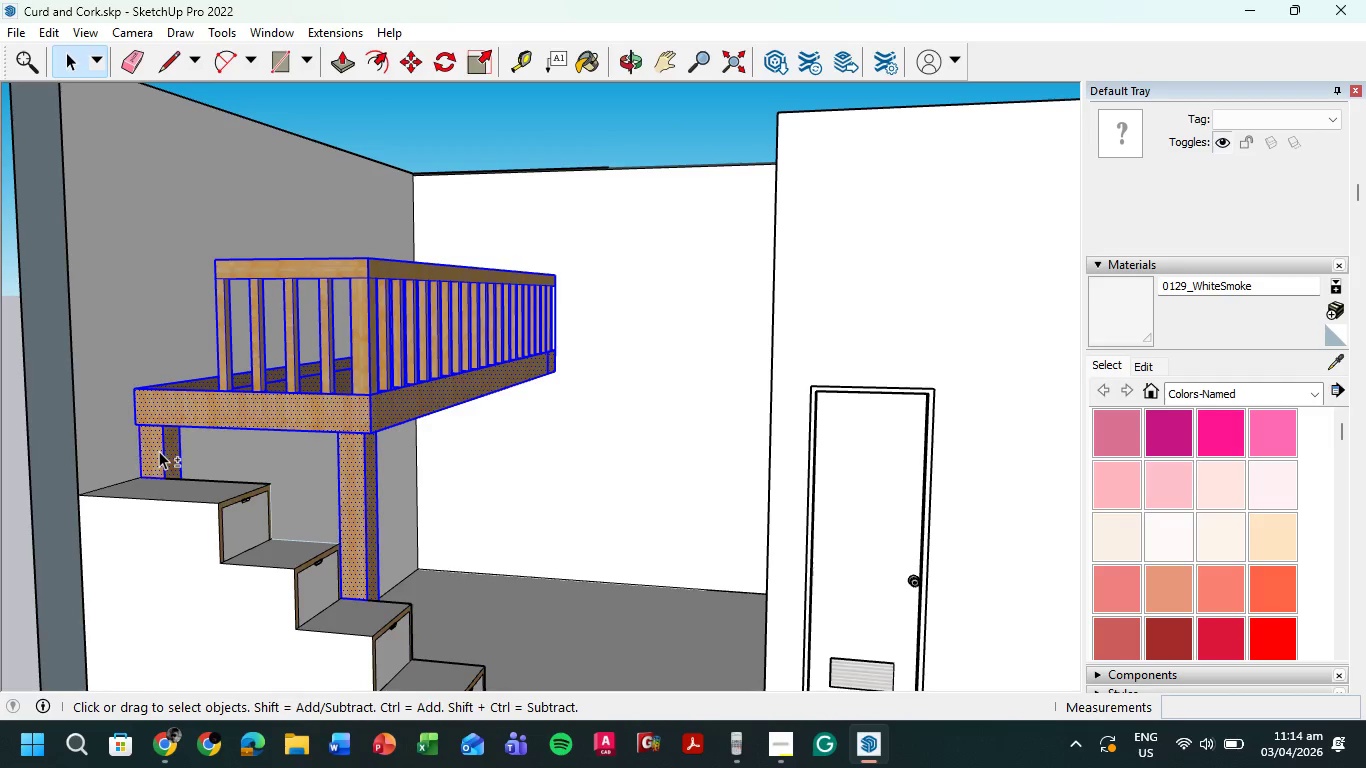 
double_click([159, 451])
 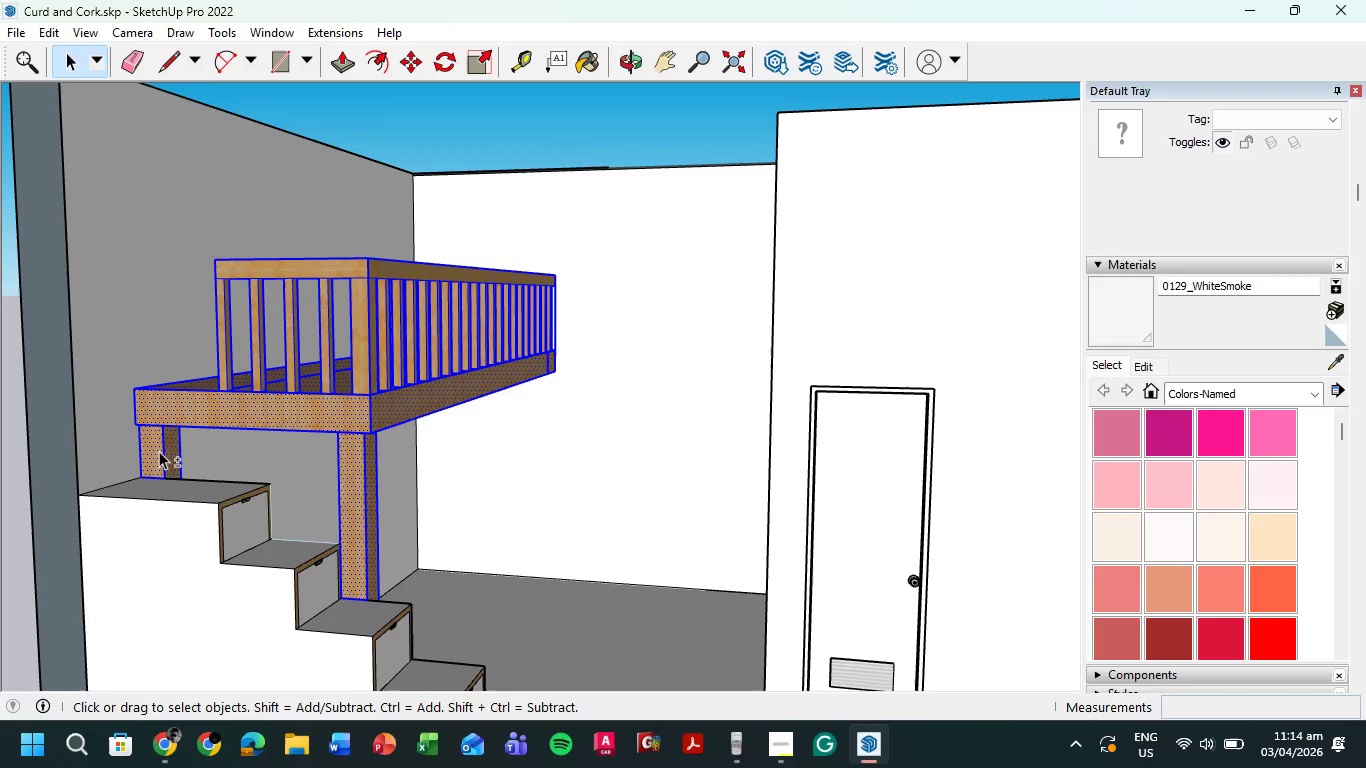 
hold_key(key=ShiftLeft, duration=0.31)
 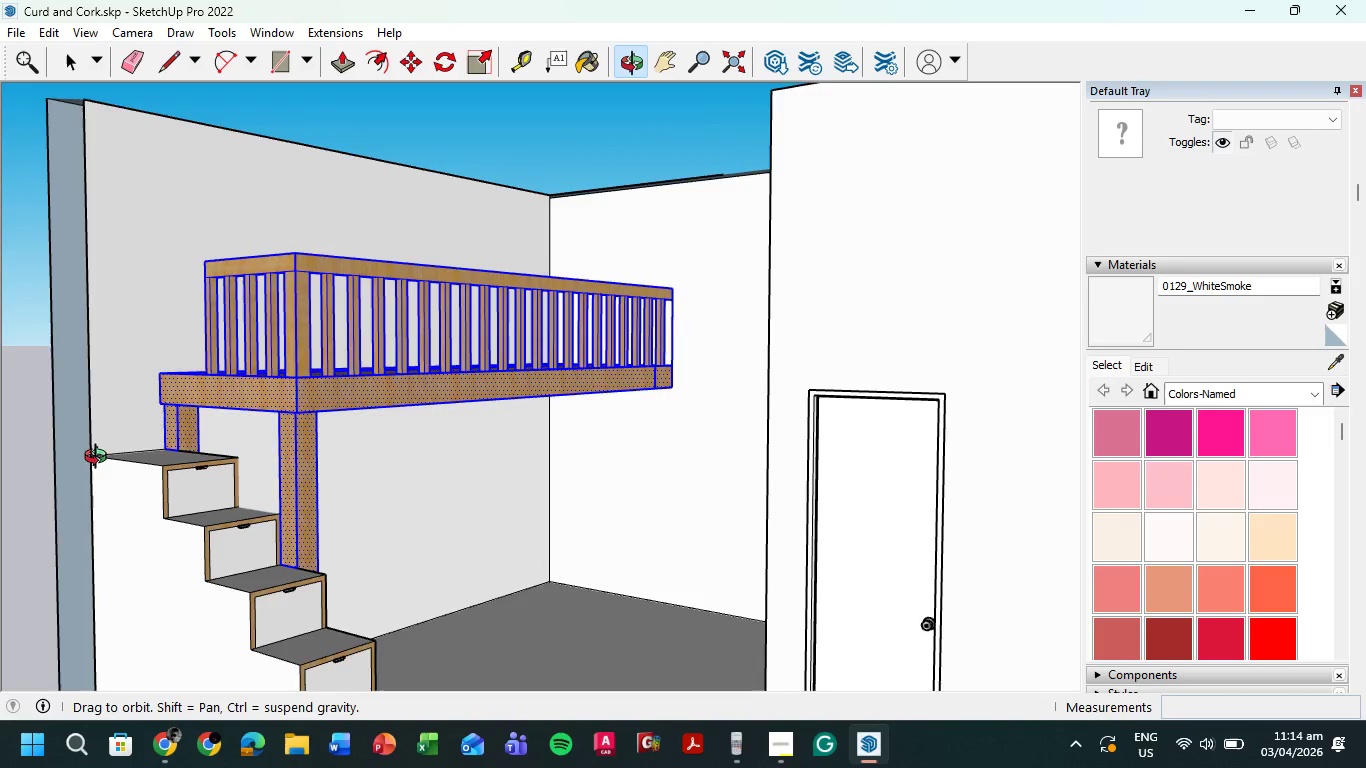 
hold_key(key=ShiftLeft, duration=3.2)
scroll: coordinate [569, 522], scroll_direction: up, amount: 11.0
 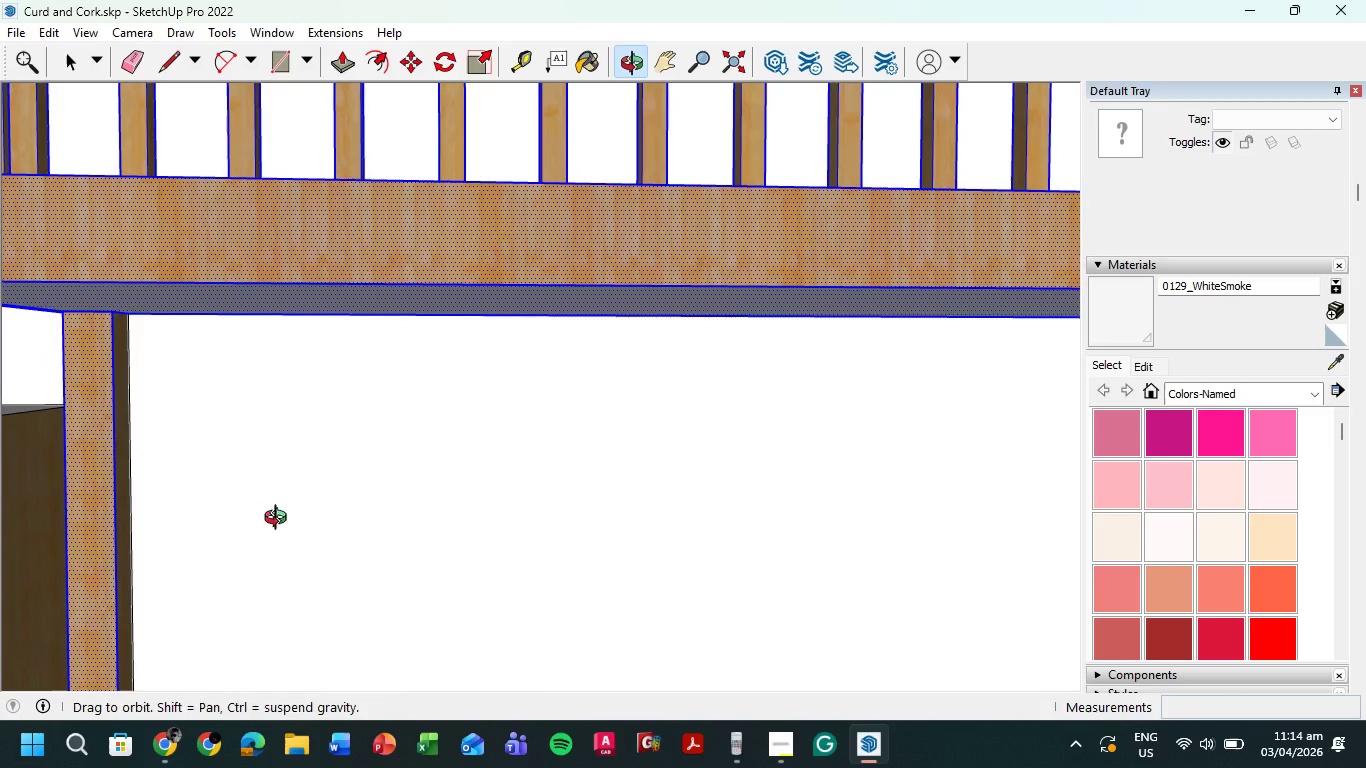 
hold_key(key=ShiftLeft, duration=1.51)
left_click([125, 451])
 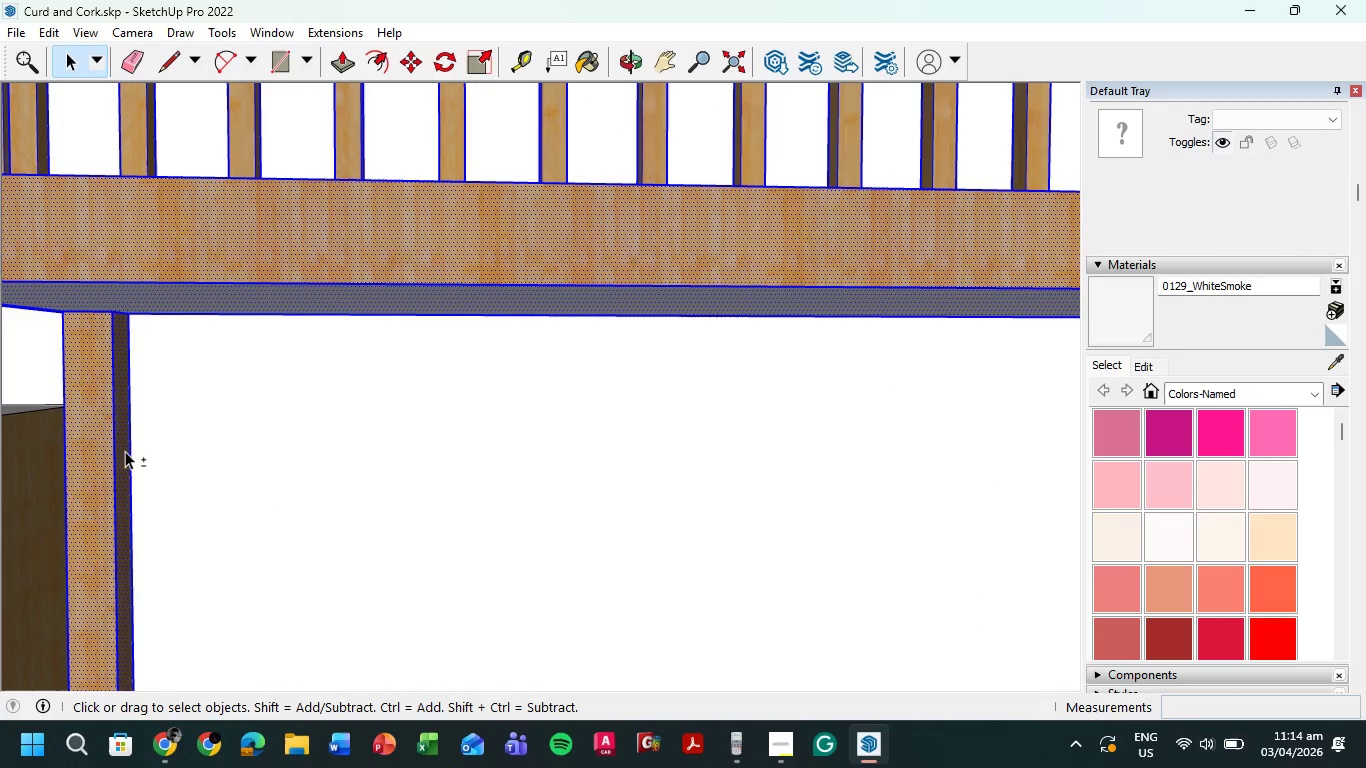 
double_click([125, 451])
 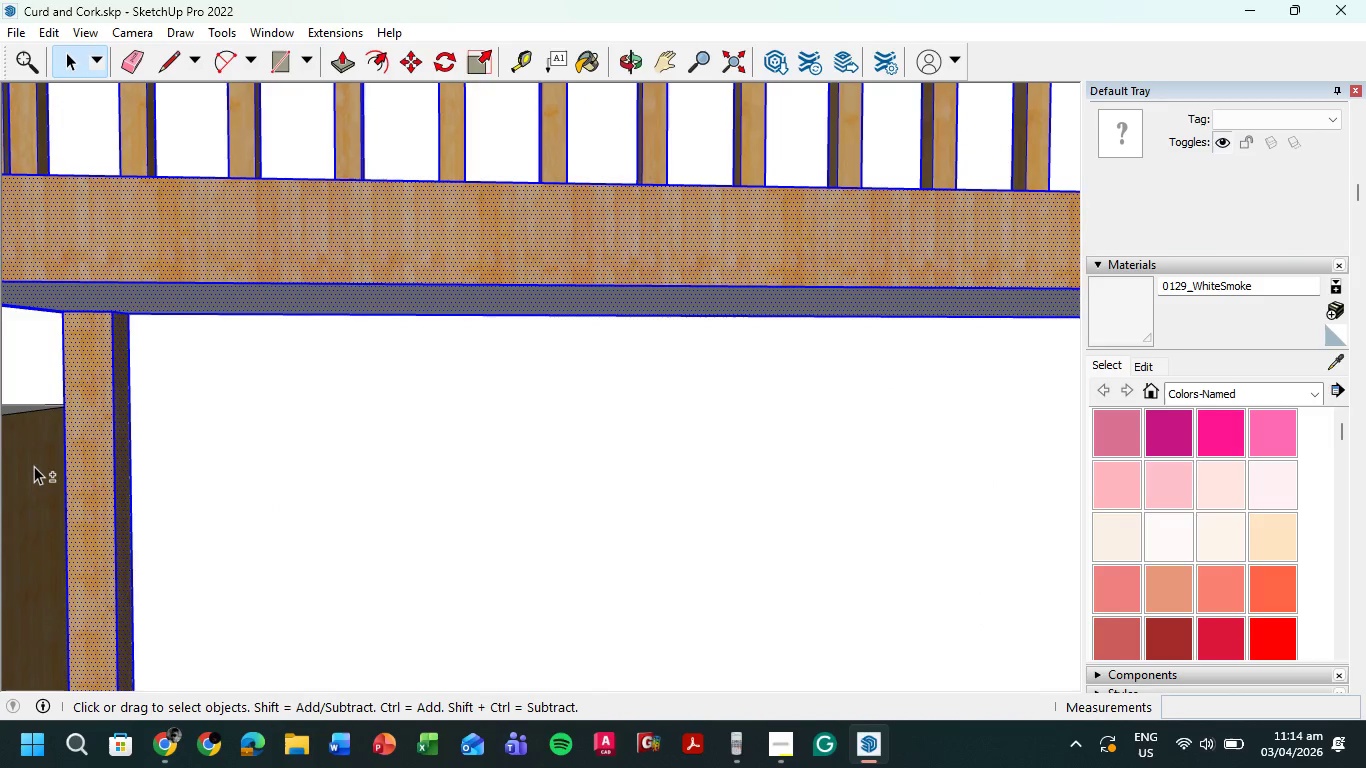 
triple_click([34, 466])
 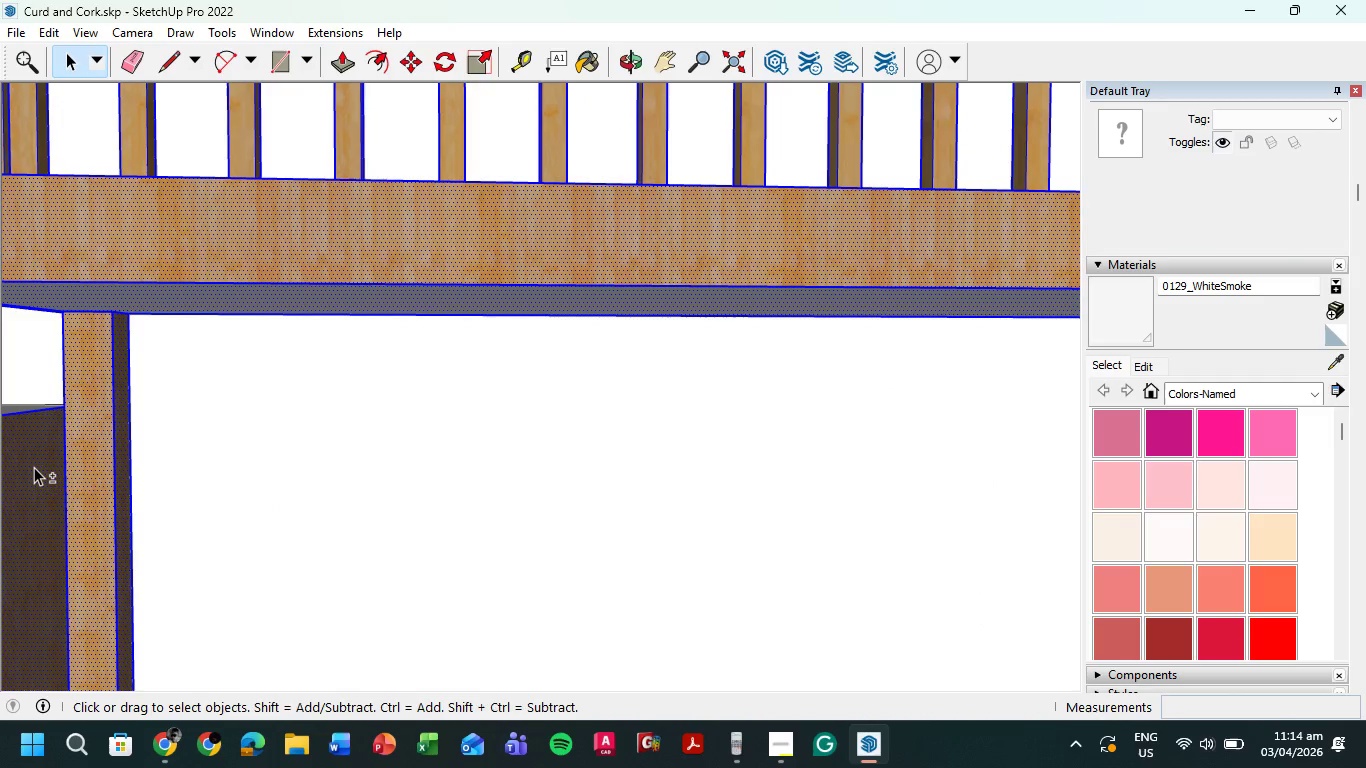 
triple_click([34, 467])
 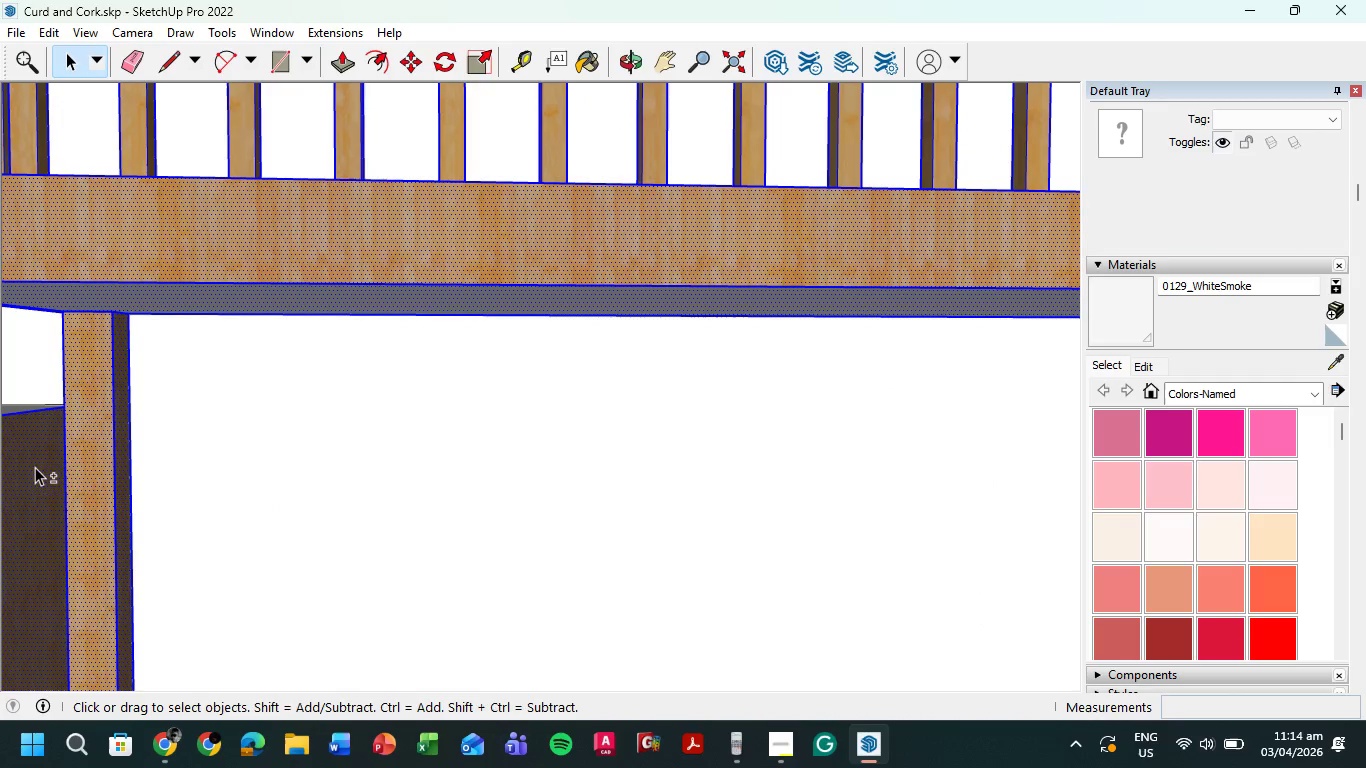 
hold_key(key=ShiftLeft, duration=1.52)
scroll: coordinate [202, 471], scroll_direction: down, amount: 7.0
 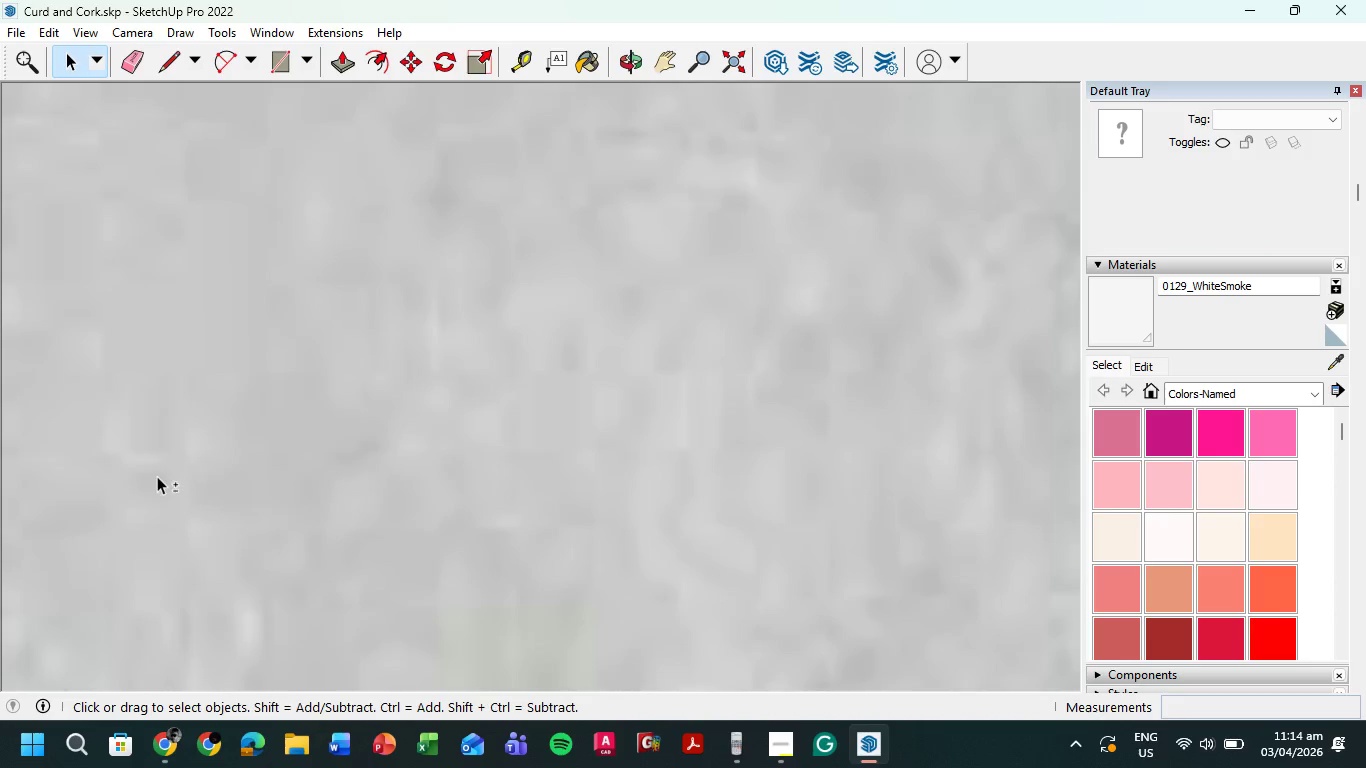 
hold_key(key=ShiftLeft, duration=1.52)
hold_key(key=ShiftLeft, duration=0.41)
scroll: coordinate [190, 453], scroll_direction: up, amount: 33.0
 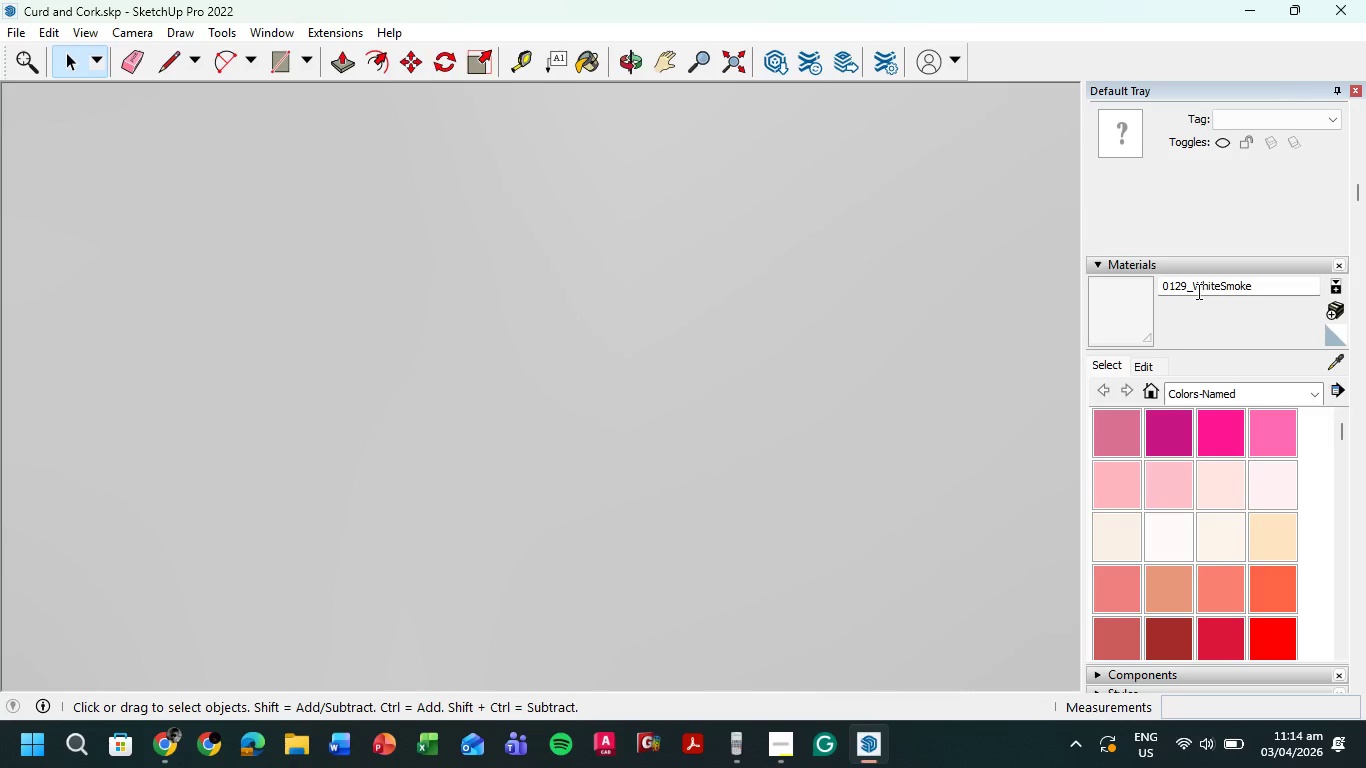 
left_click([1096, 260])
 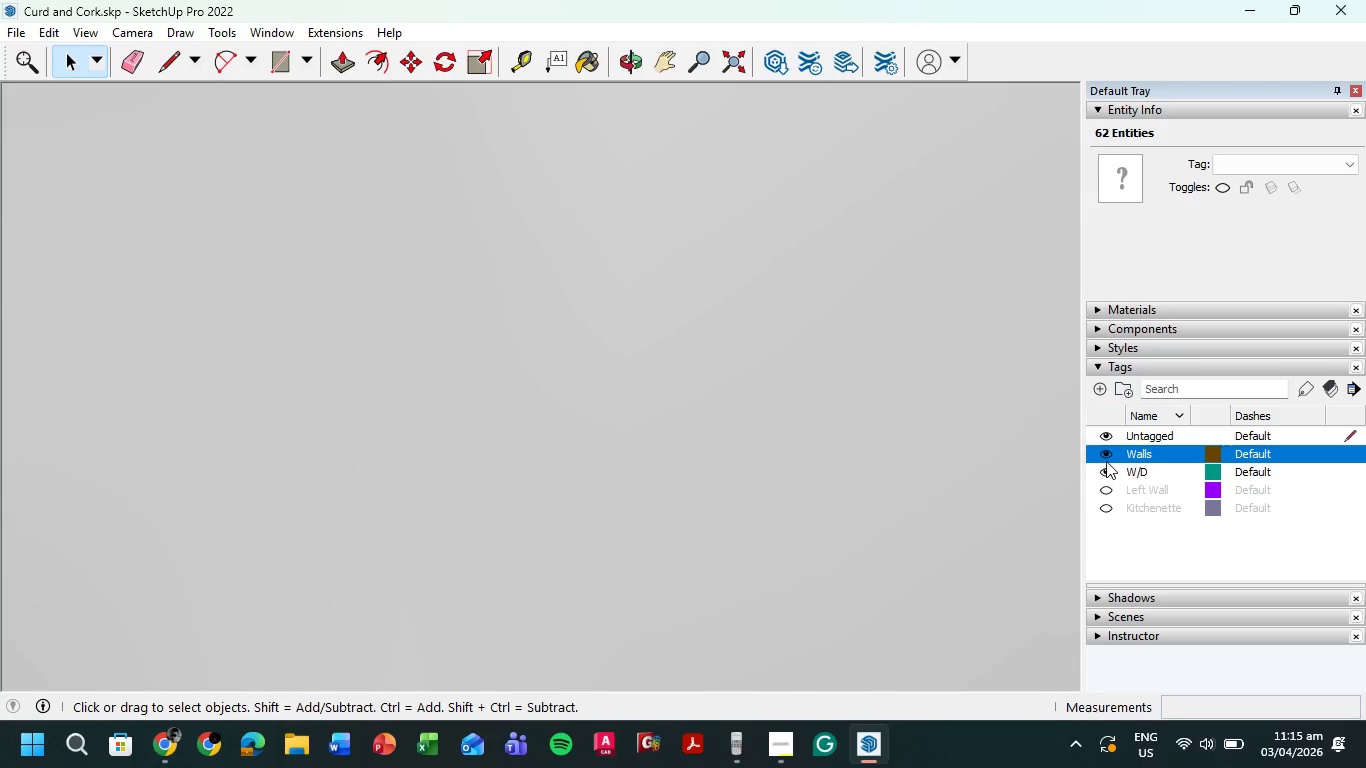 
left_click([1106, 456])
 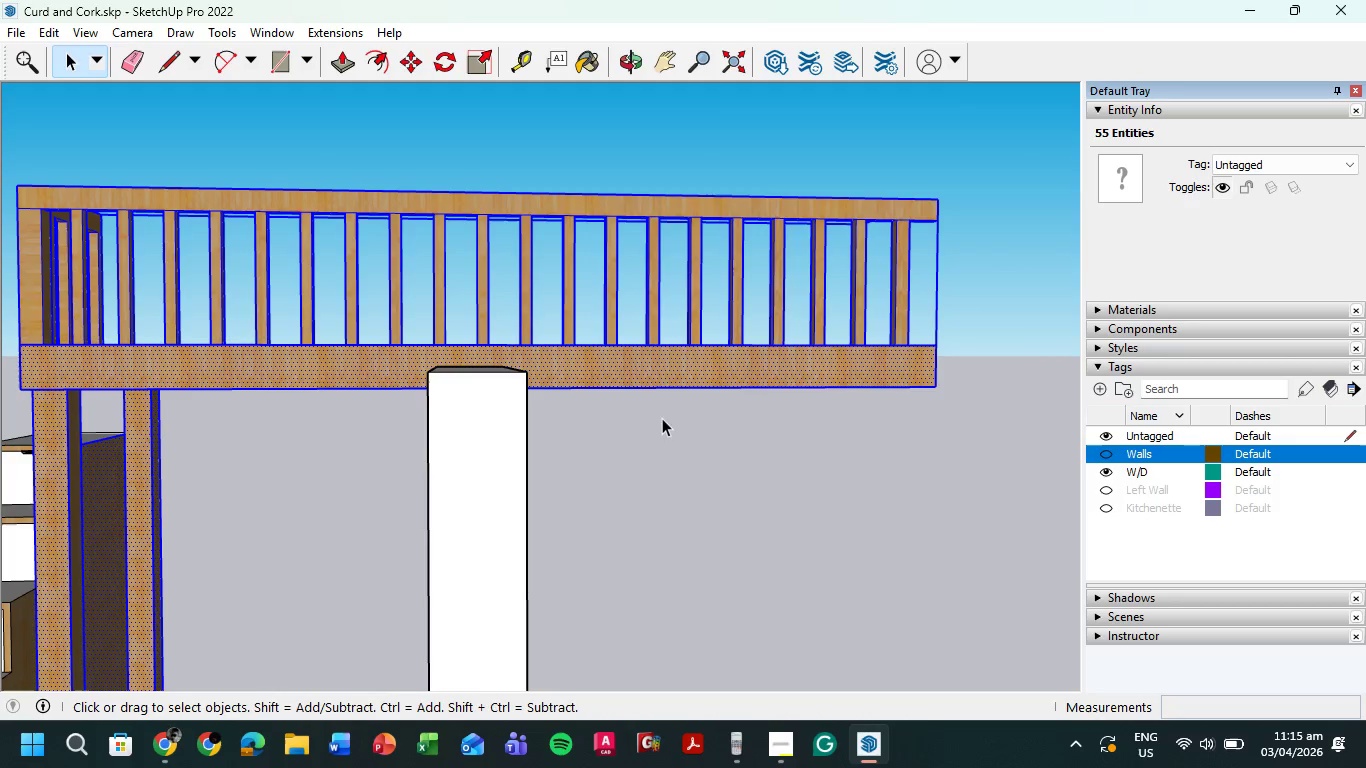 
hold_key(key=ShiftLeft, duration=1.51)
 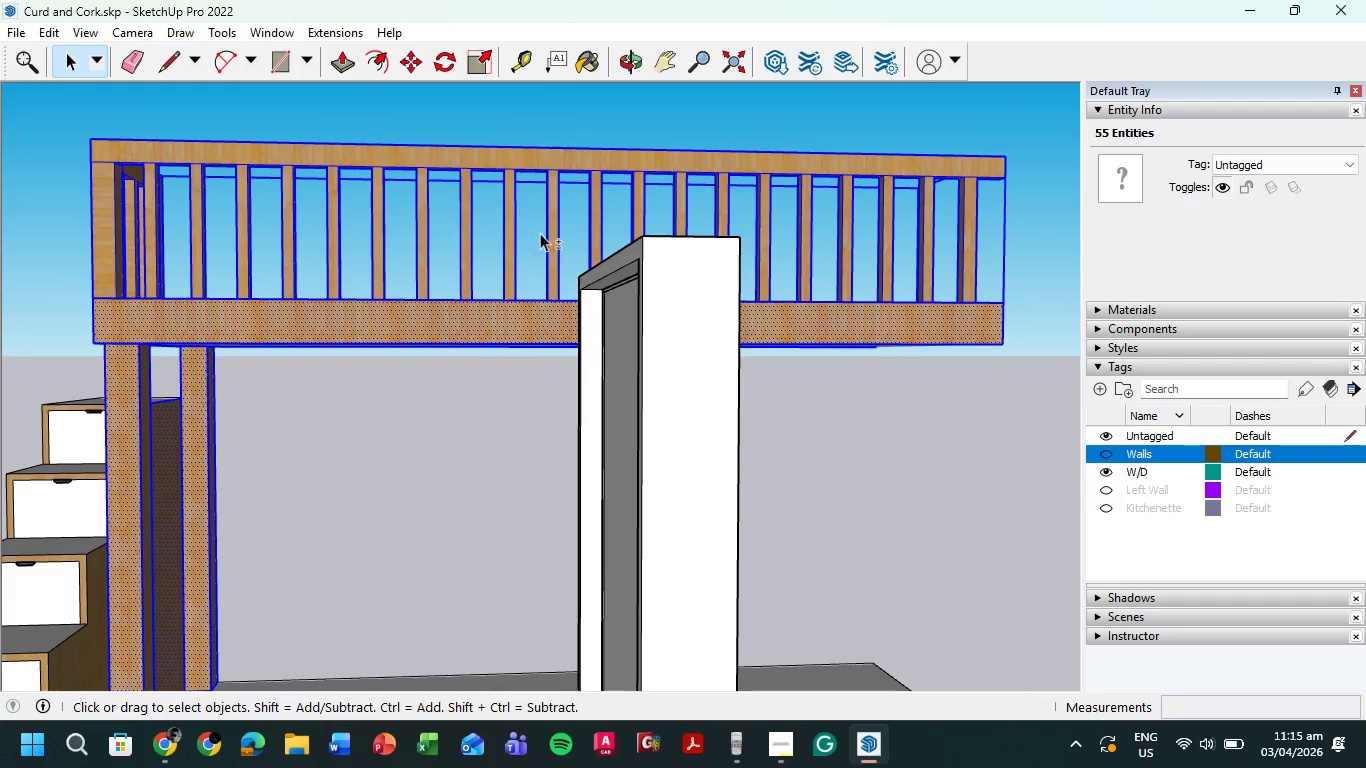 
hold_key(key=ShiftLeft, duration=0.72)
 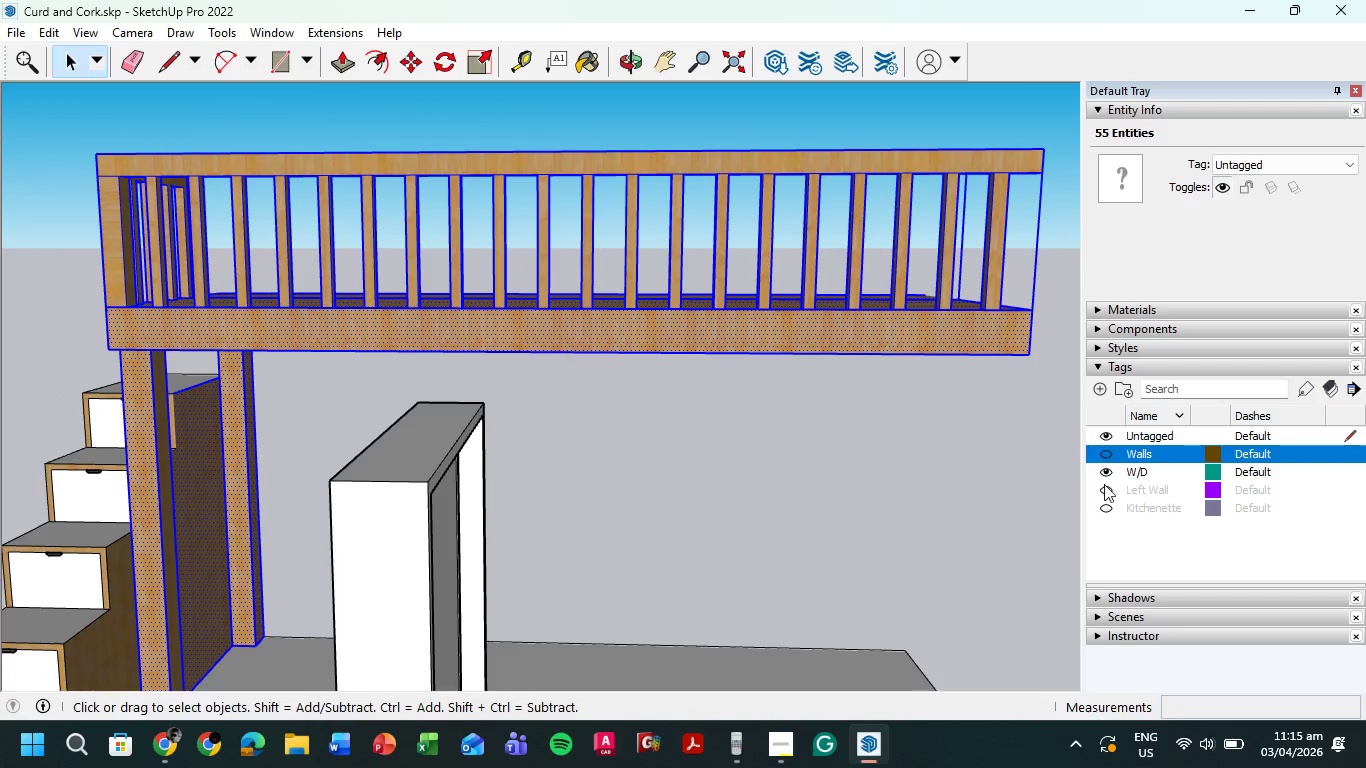 
left_click([1108, 473])
 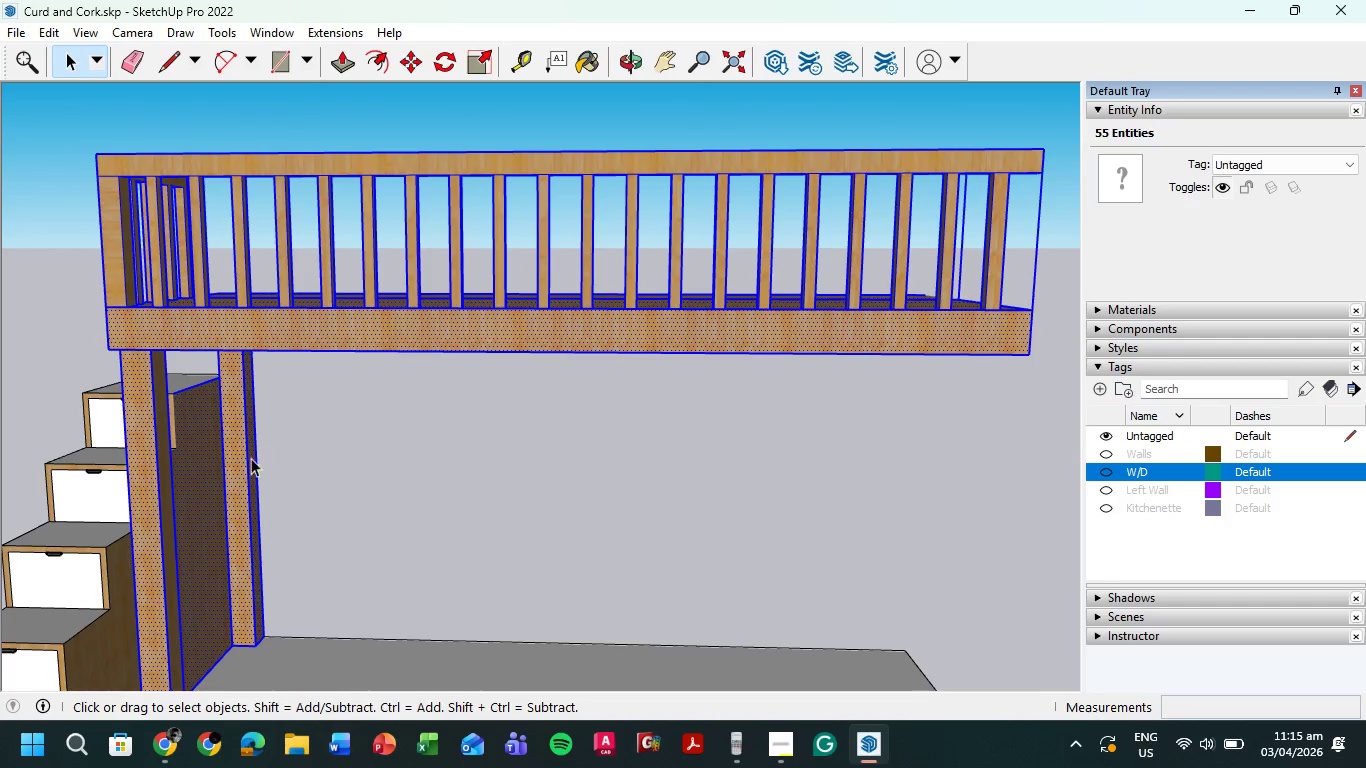 
hold_key(key=ShiftLeft, duration=0.72)
 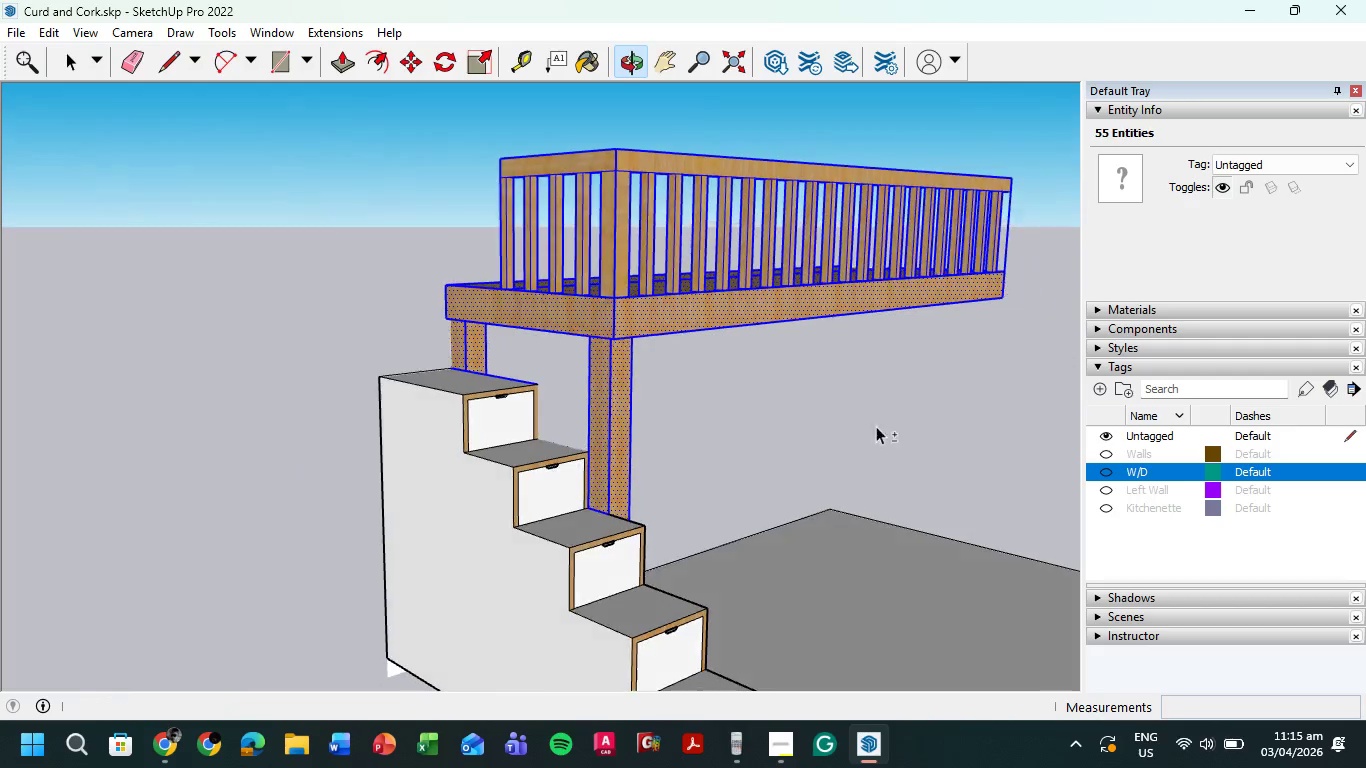 
hold_key(key=ShiftLeft, duration=1.5)
 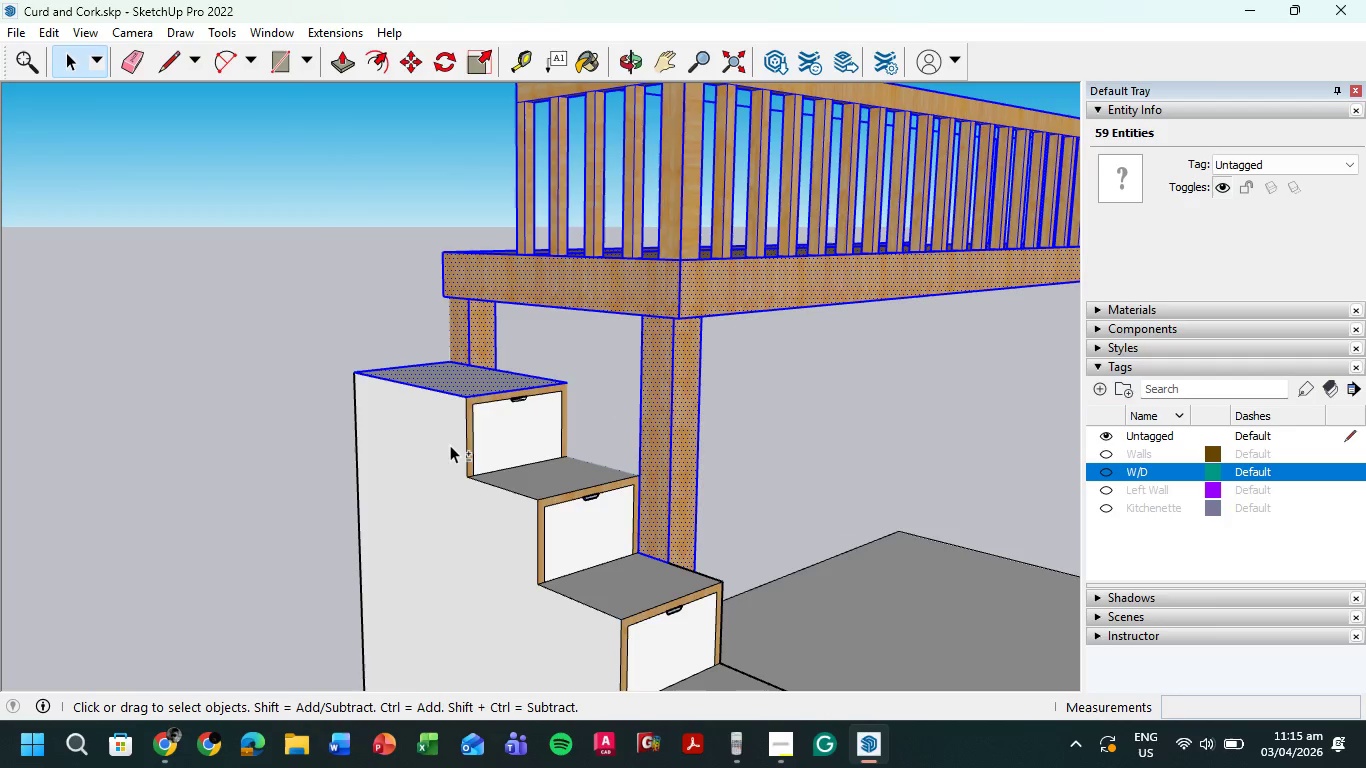 
hold_key(key=ShiftLeft, duration=1.5)
 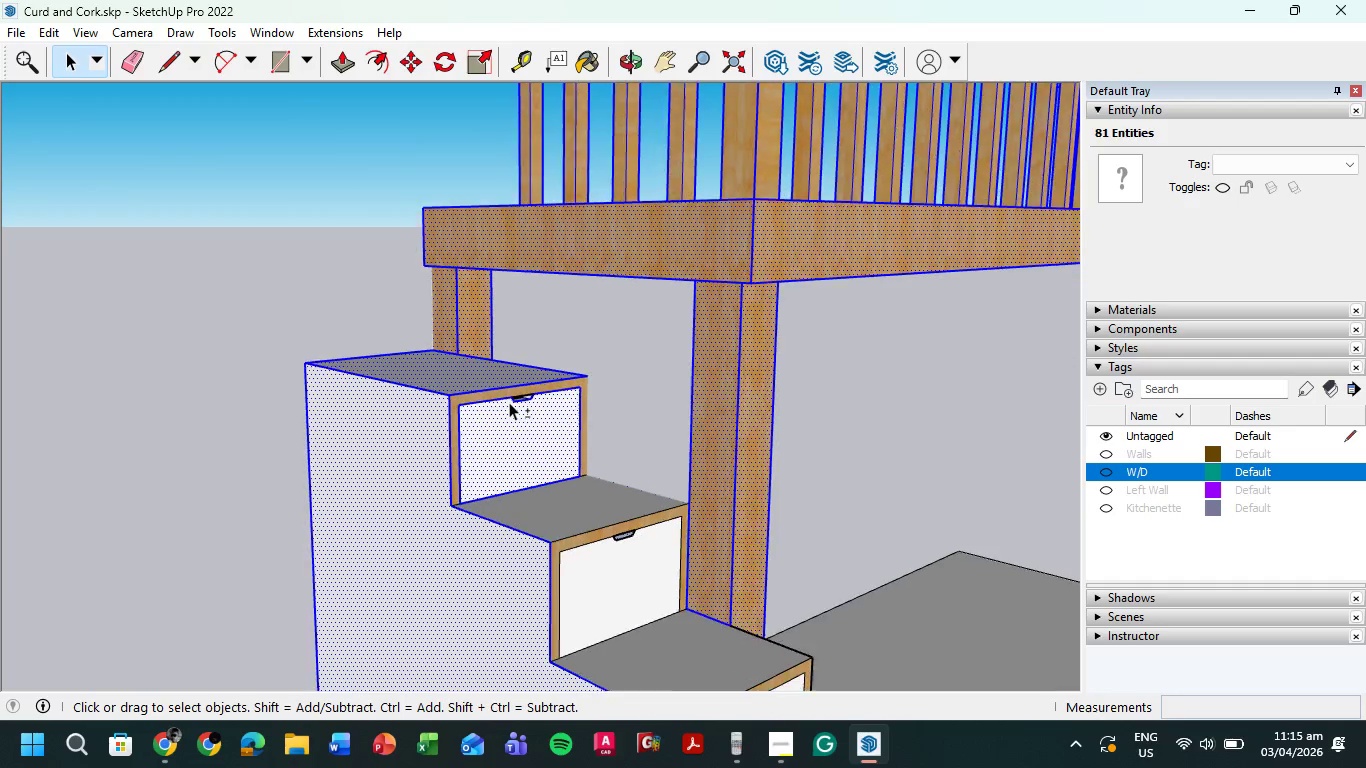 
scroll: coordinate [455, 389], scroll_direction: up, amount: 3.0
 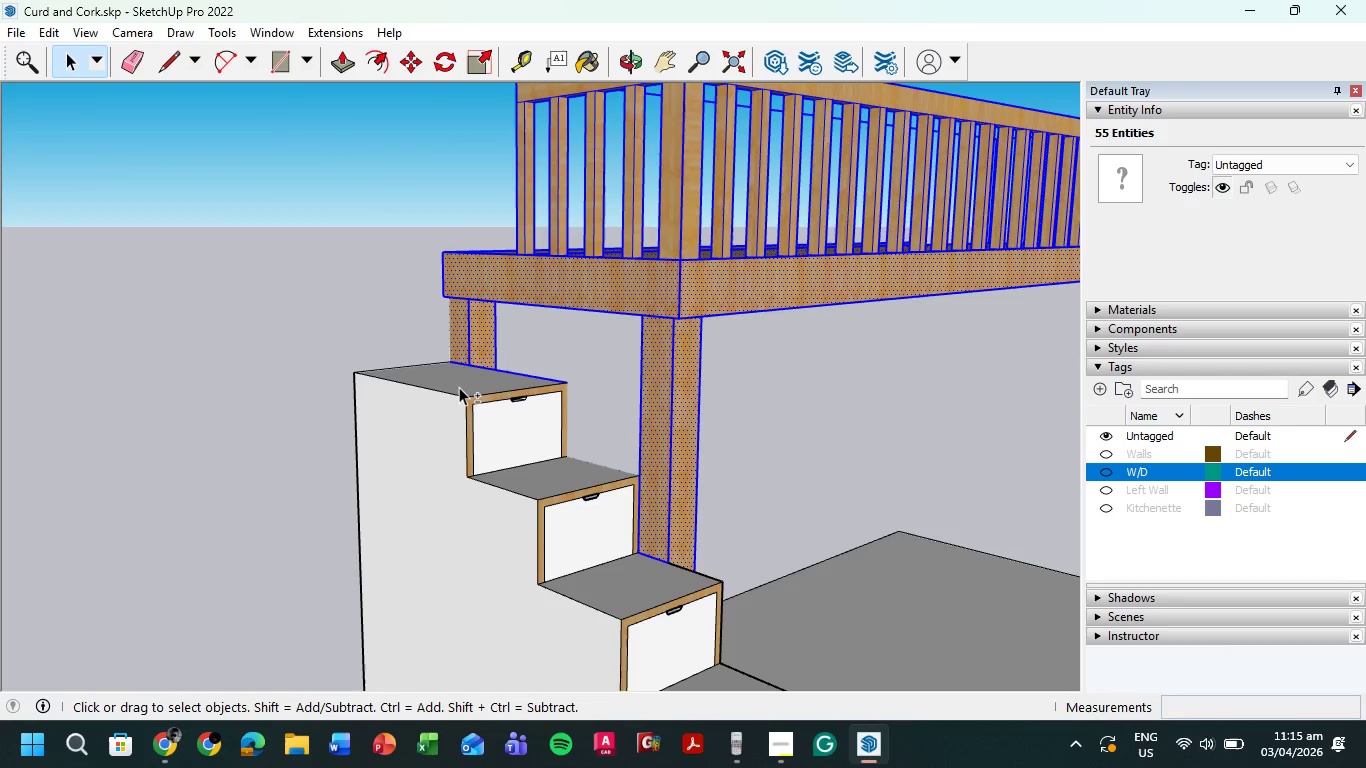 
double_click([459, 386])
 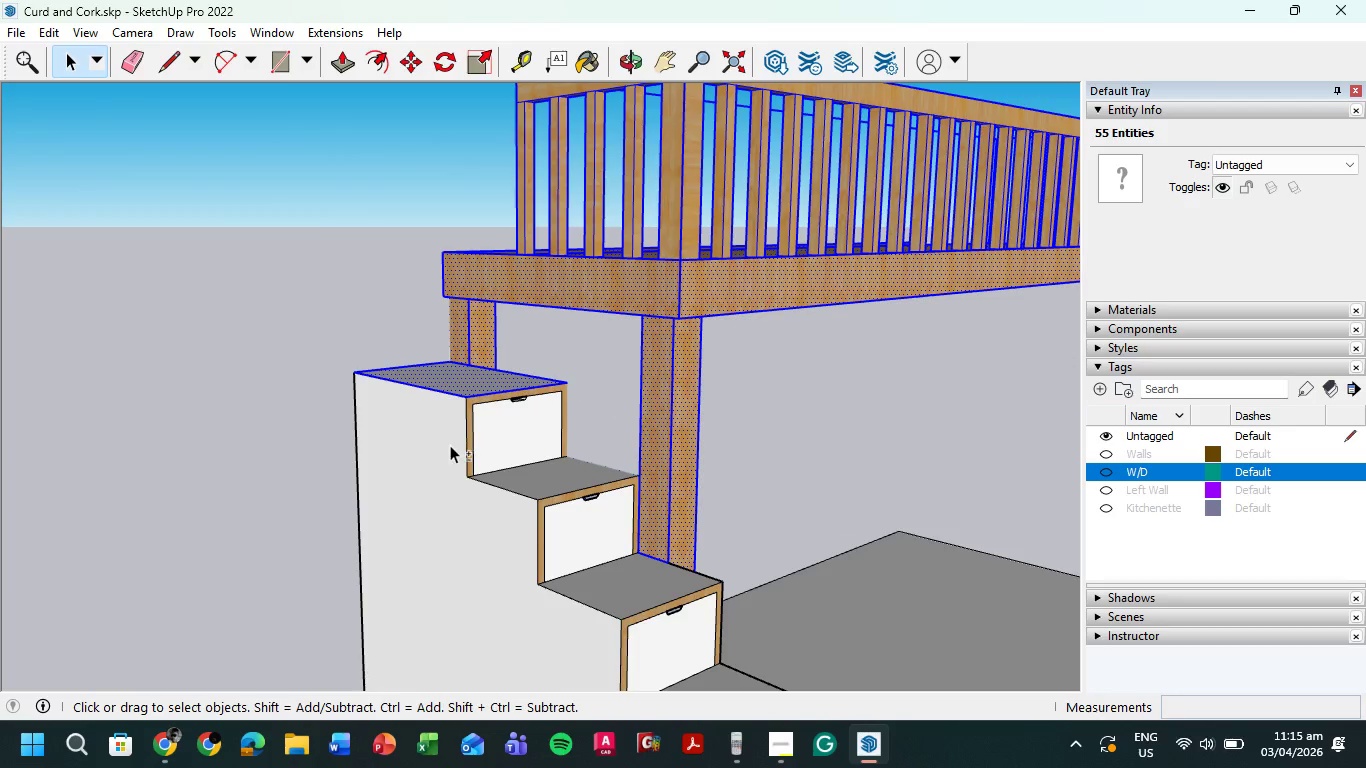 
triple_click([450, 445])
 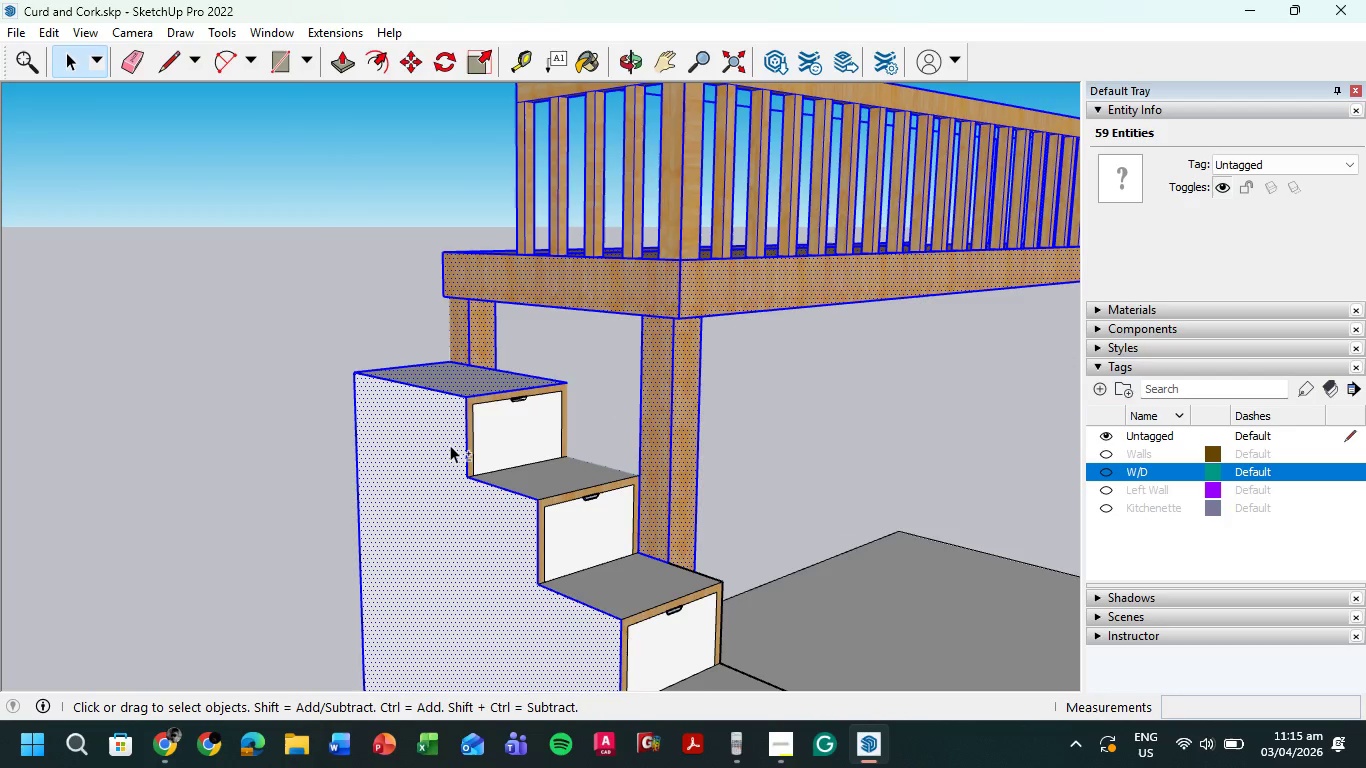 
triple_click([450, 445])
 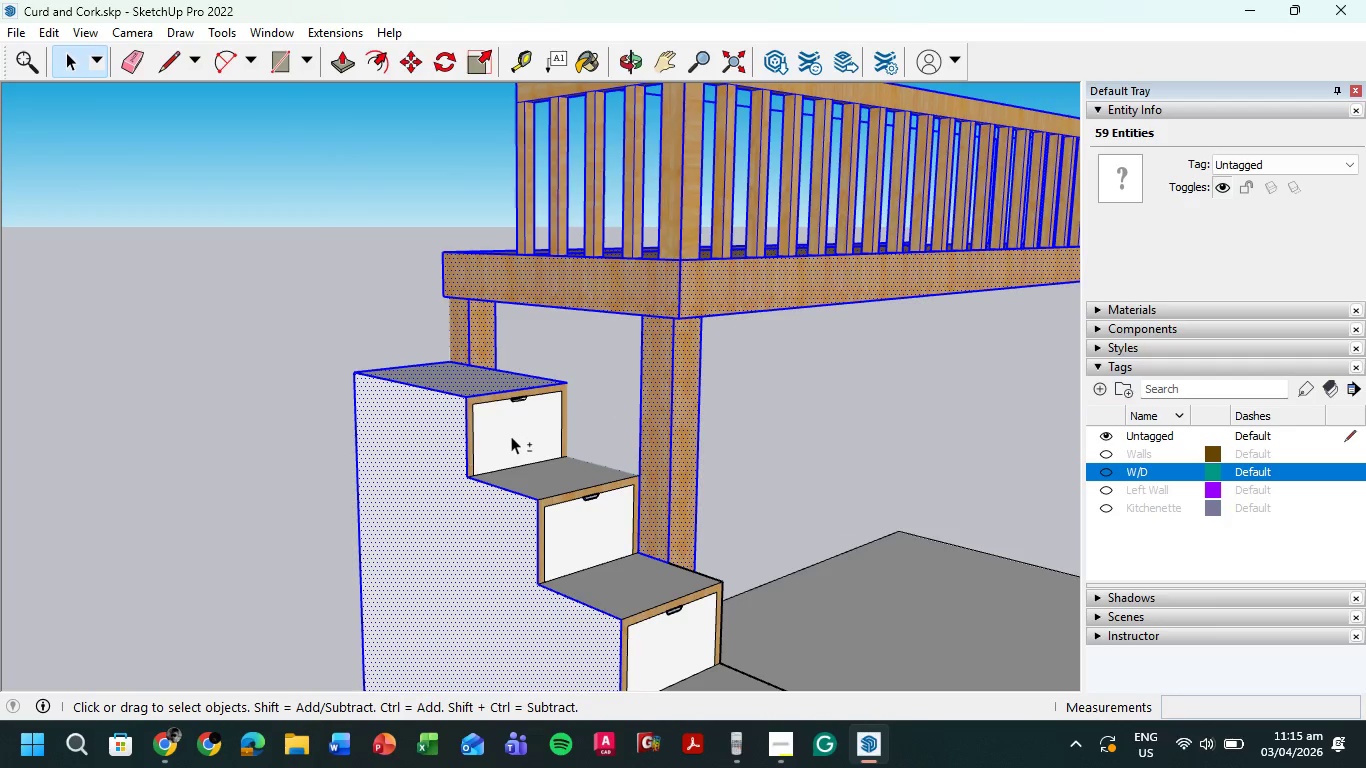 
triple_click([511, 436])
 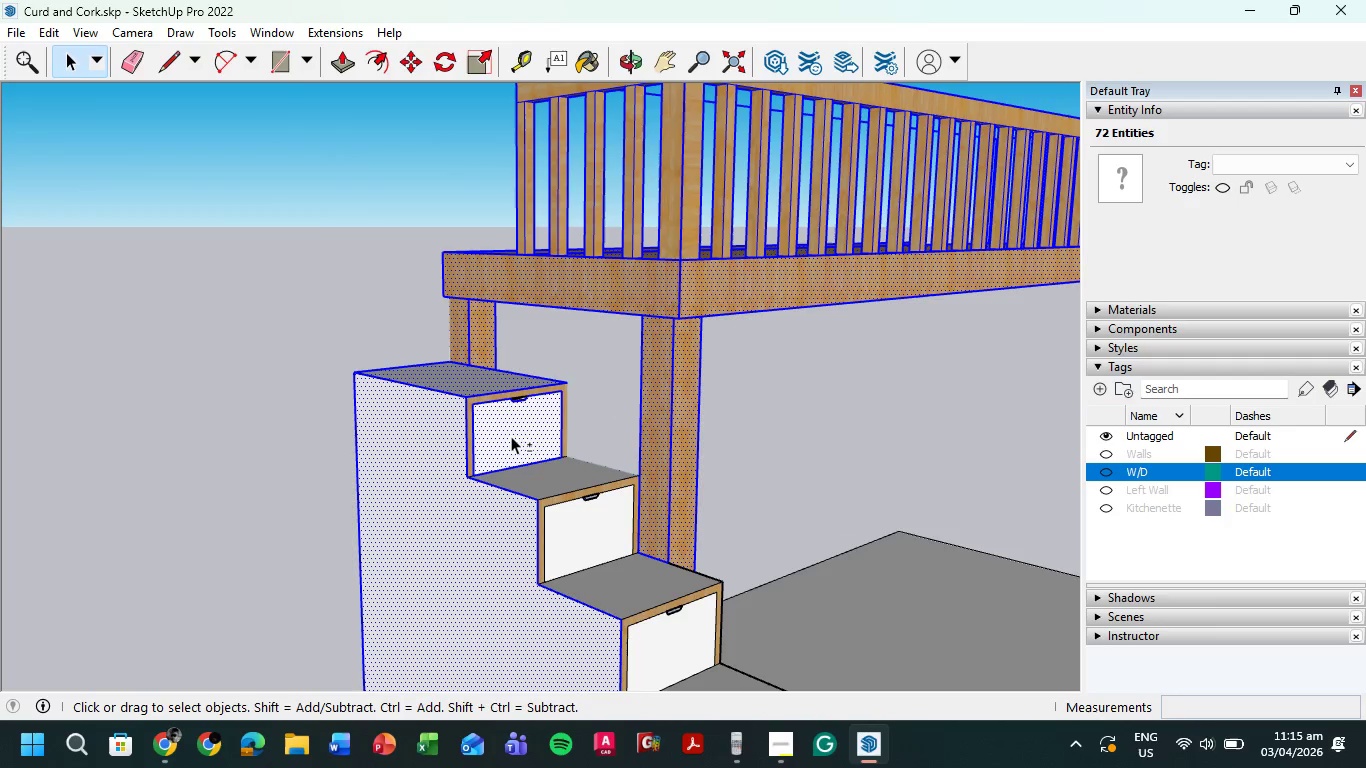 
triple_click([511, 436])
 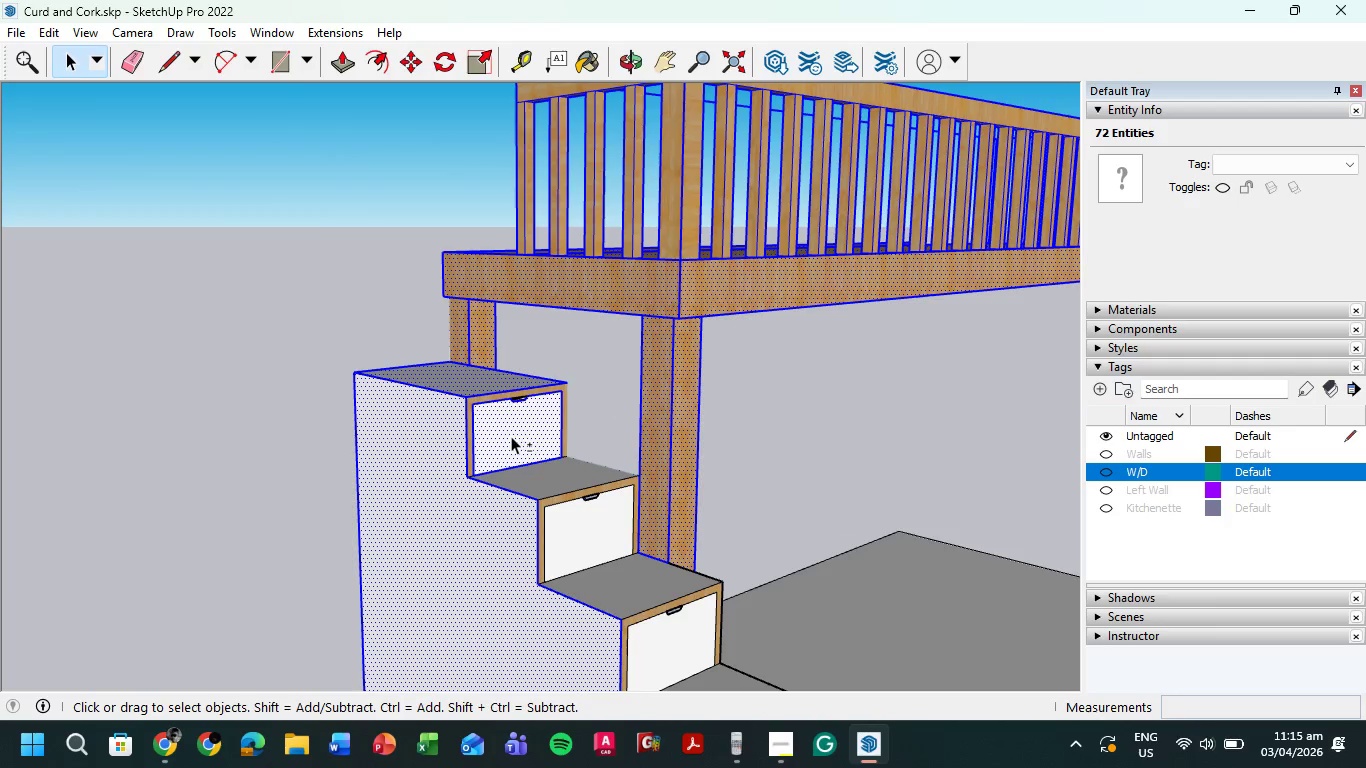 
hold_key(key=ShiftLeft, duration=1.5)
scroll: coordinate [509, 402], scroll_direction: up, amount: 3.0
 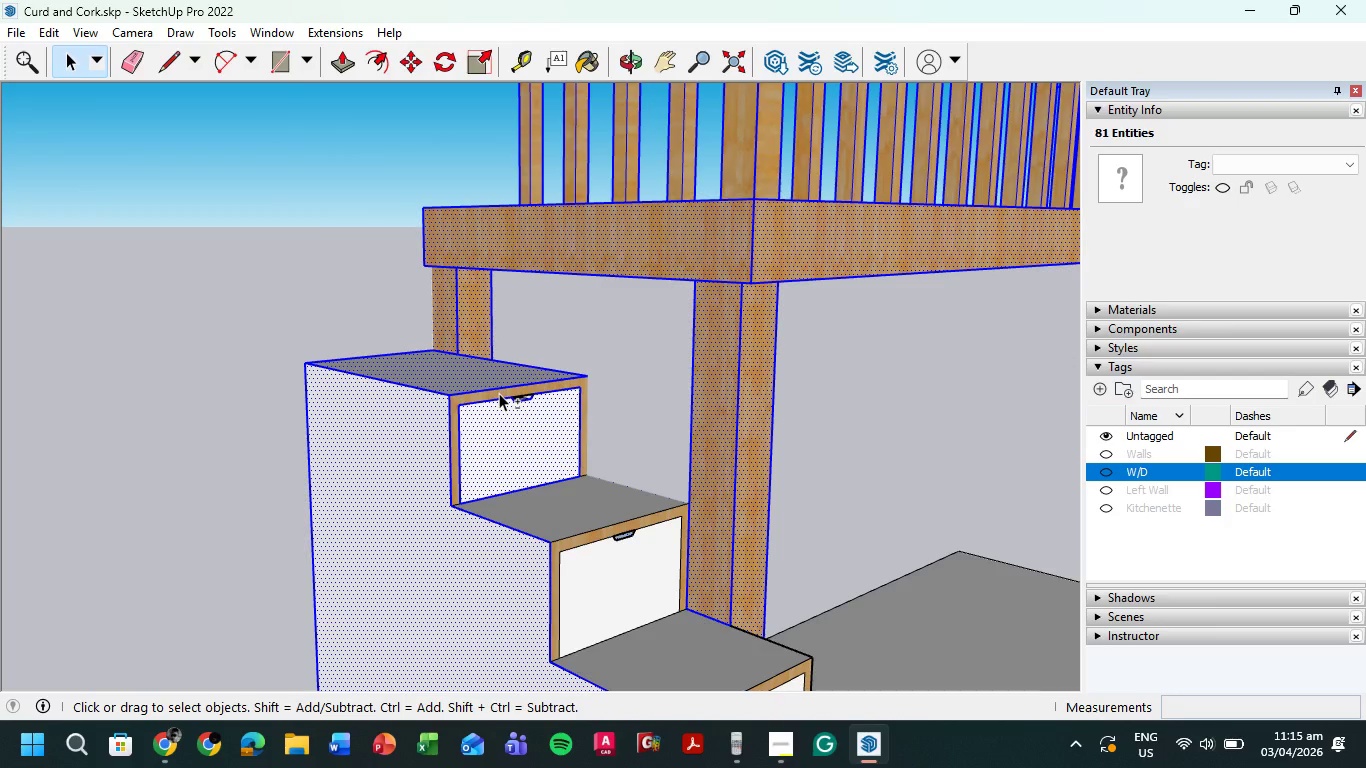 
left_click([499, 393])
 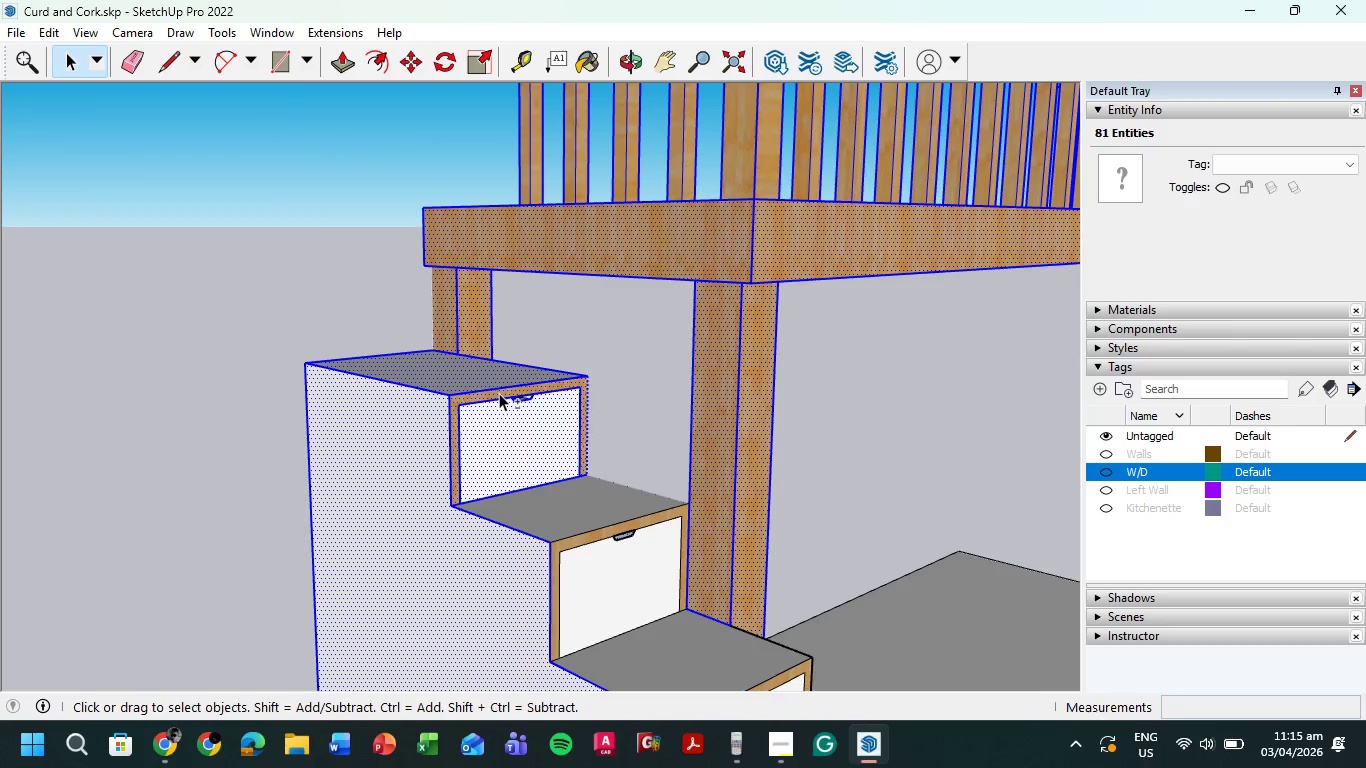 
double_click([499, 393])
 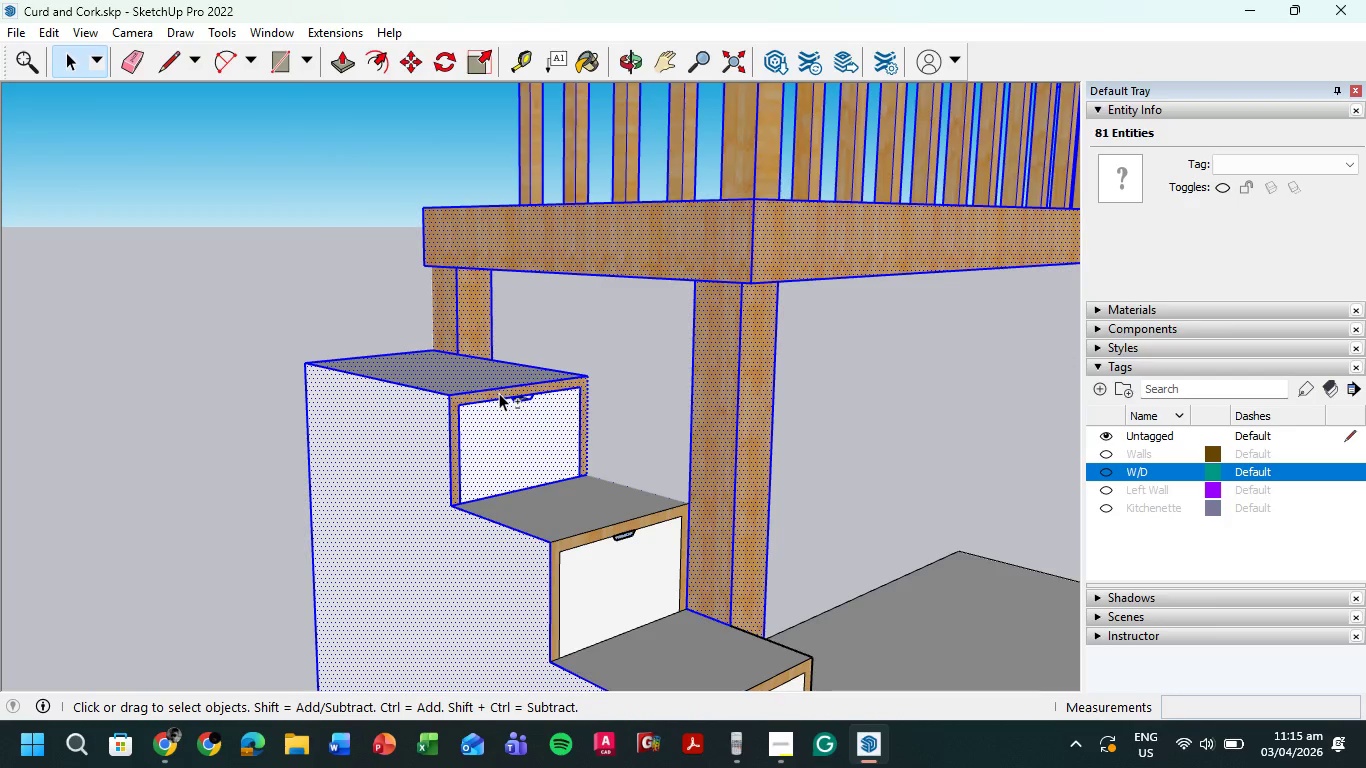 
hold_key(key=ShiftLeft, duration=1.52)
left_click([583, 508])
 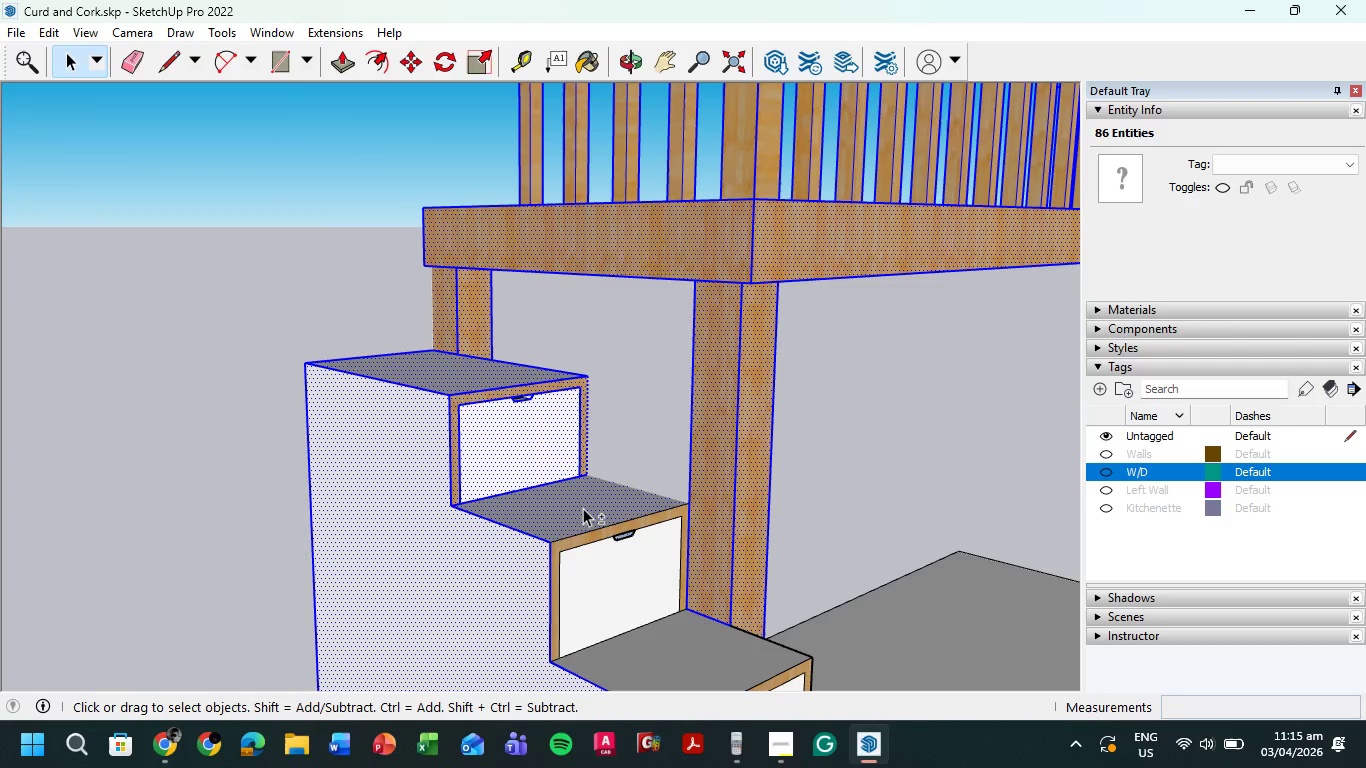 
double_click([583, 508])
 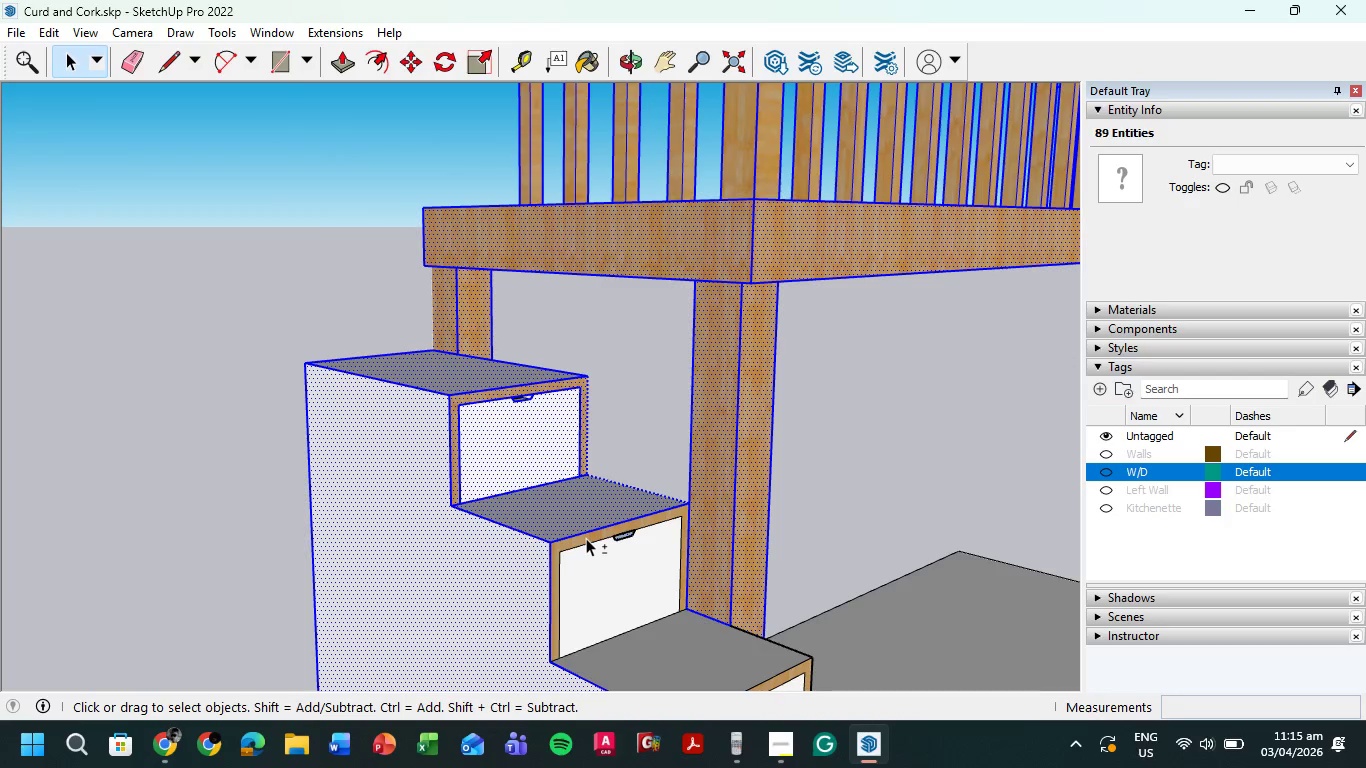 
hold_key(key=ShiftLeft, duration=1.5)
left_click([586, 538])
 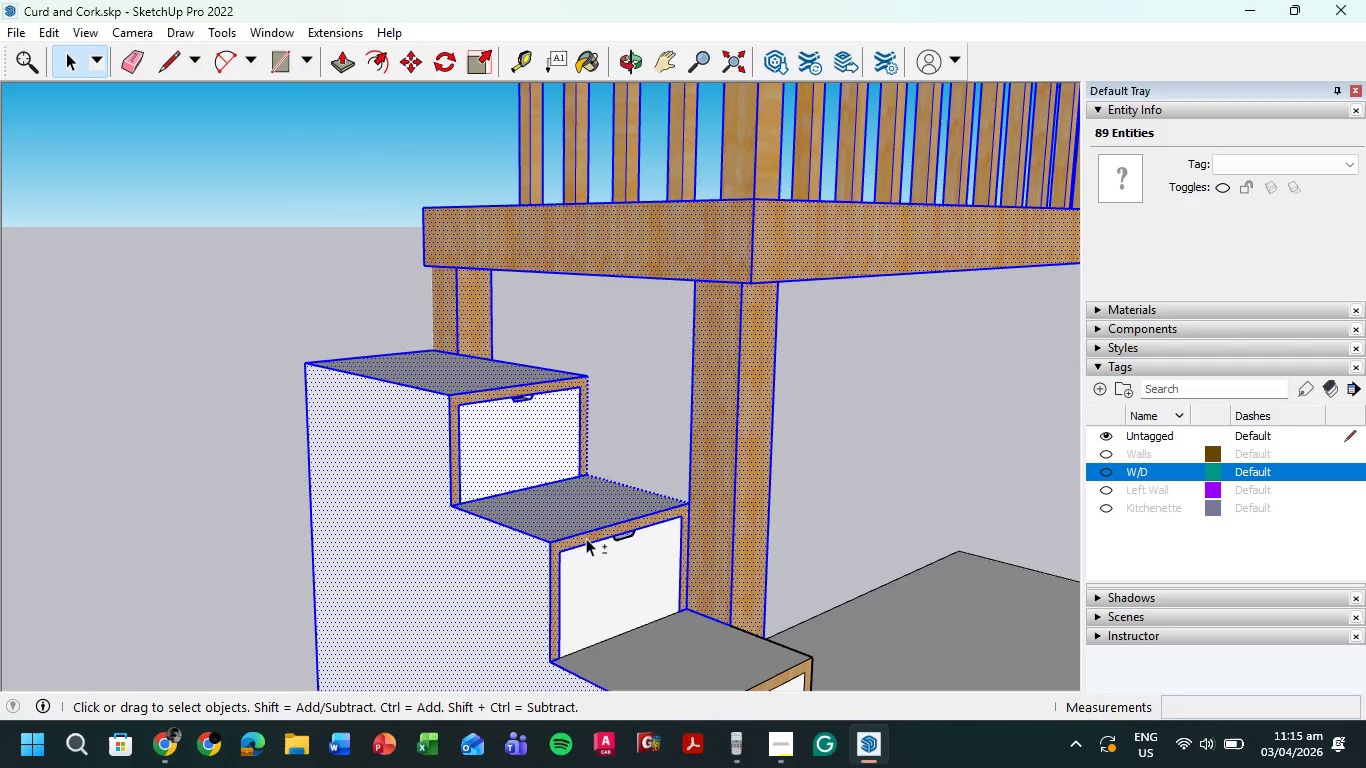 
double_click([586, 538])
 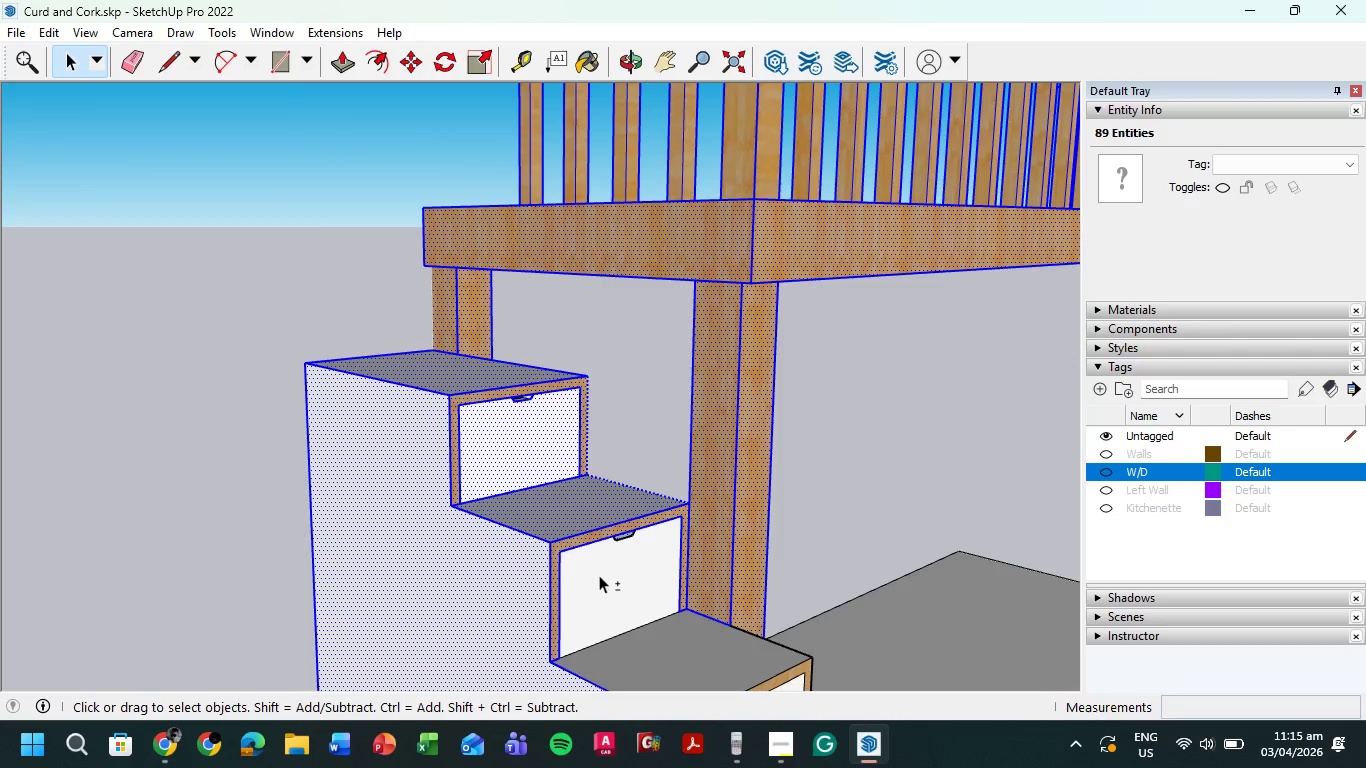 
triple_click([599, 575])
 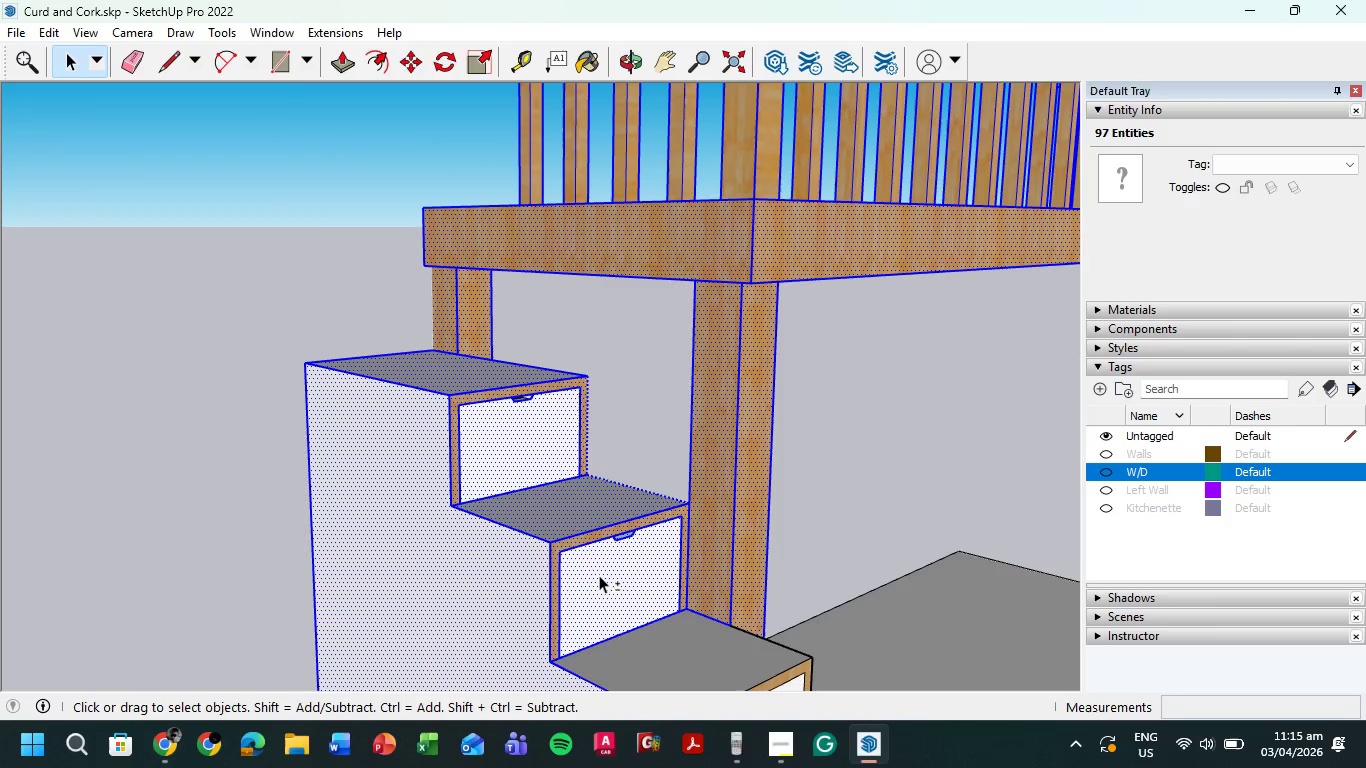 
triple_click([599, 575])
 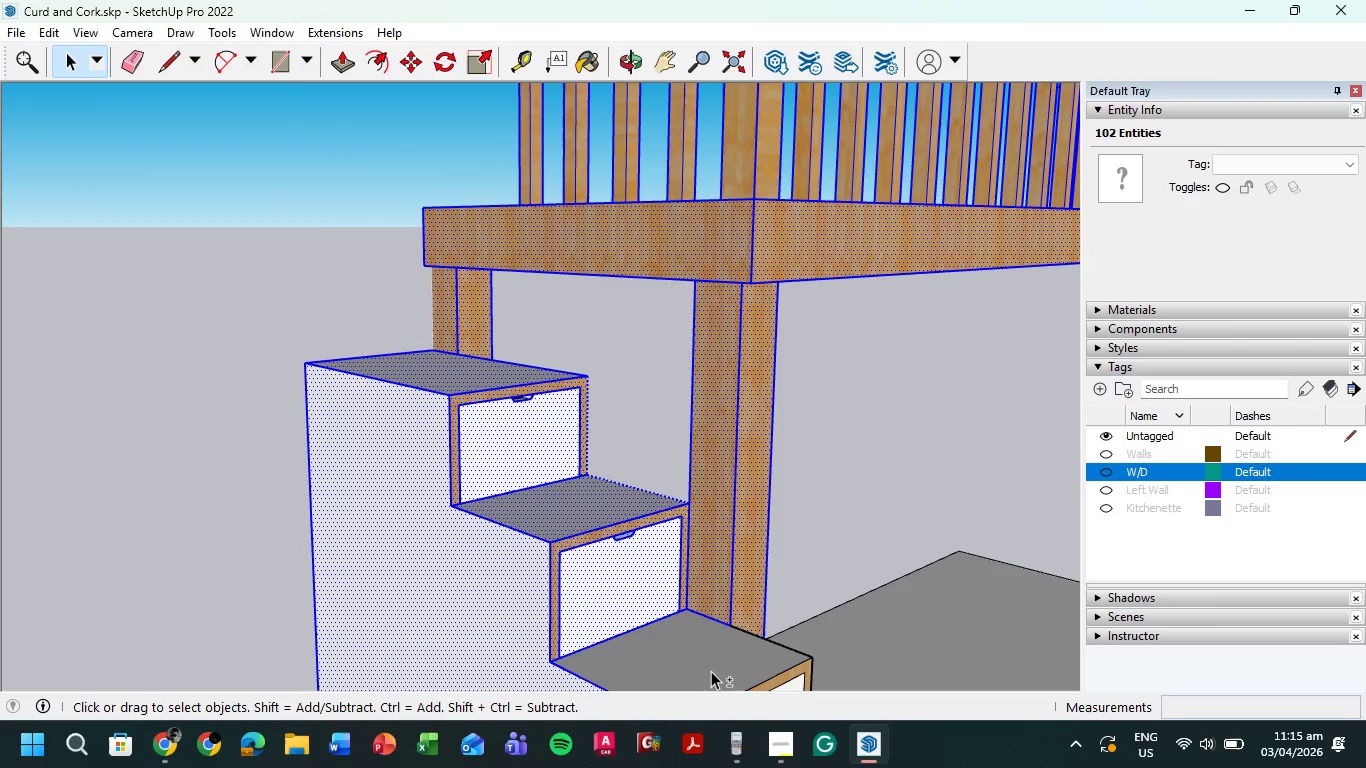 
triple_click([711, 671])
 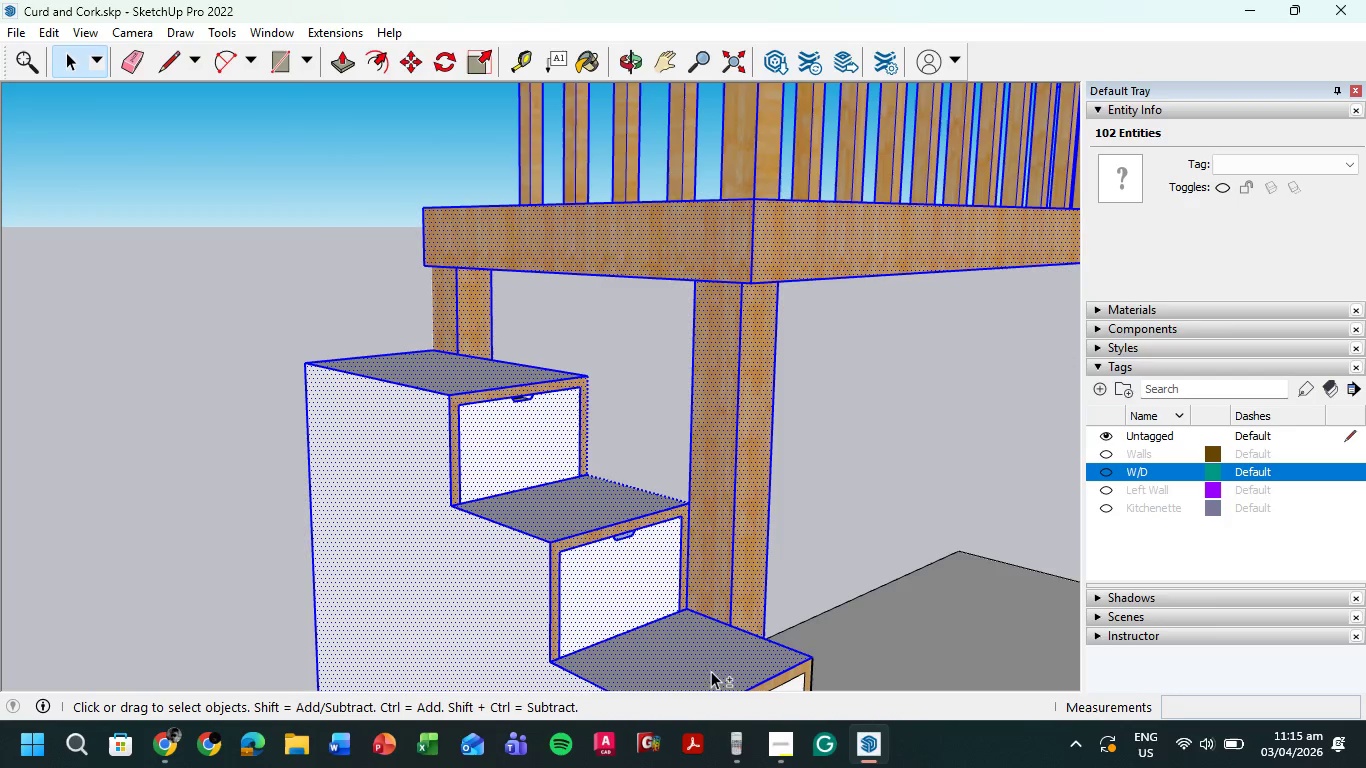 
triple_click([711, 671])
 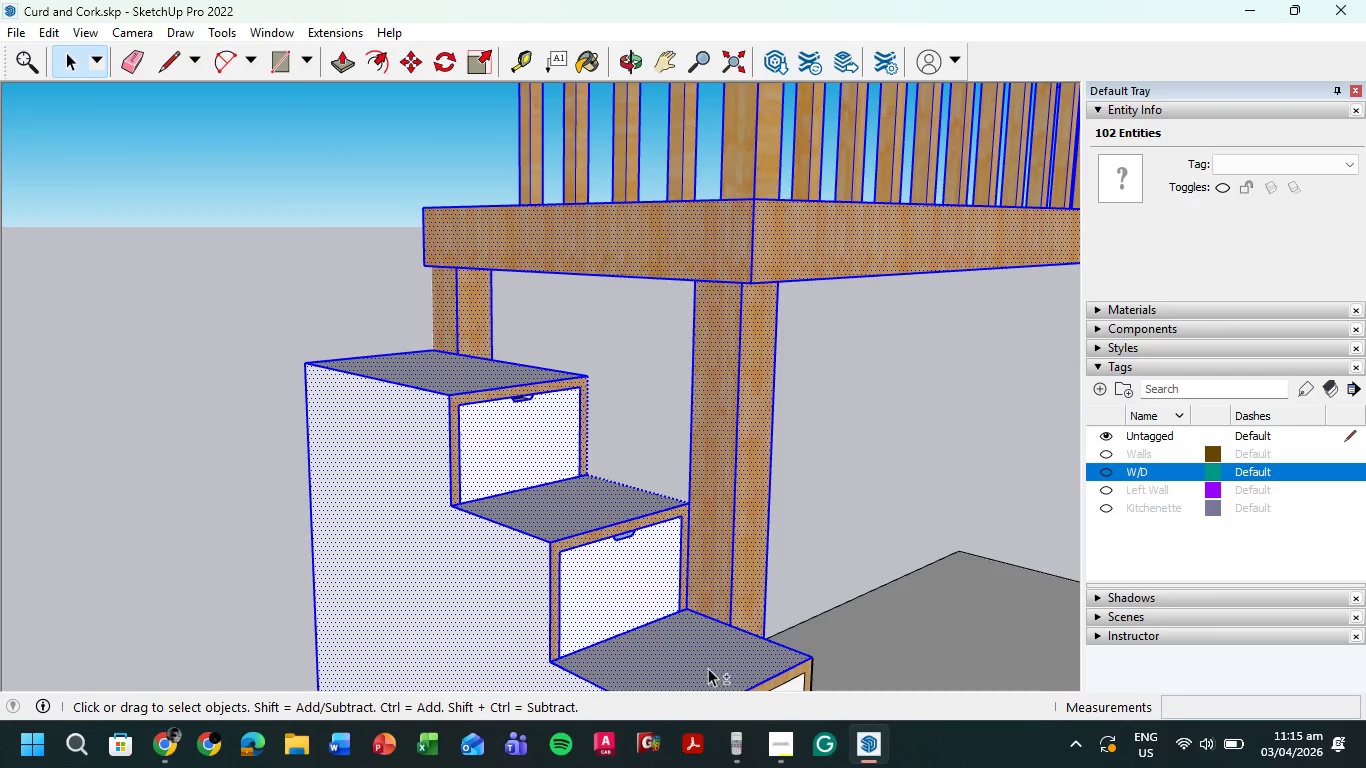 
hold_key(key=ShiftLeft, duration=1.51)
 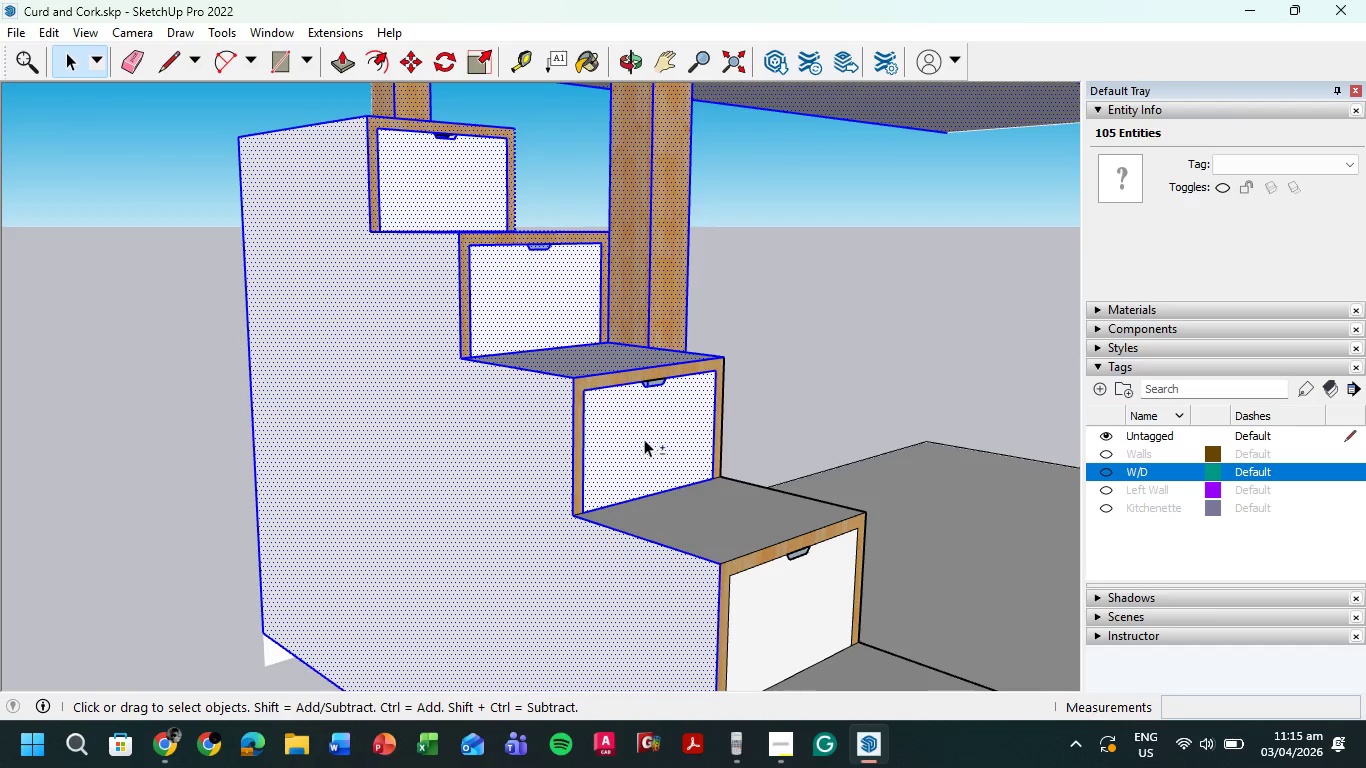 
hold_key(key=ShiftLeft, duration=1.5)
left_click([643, 446])
 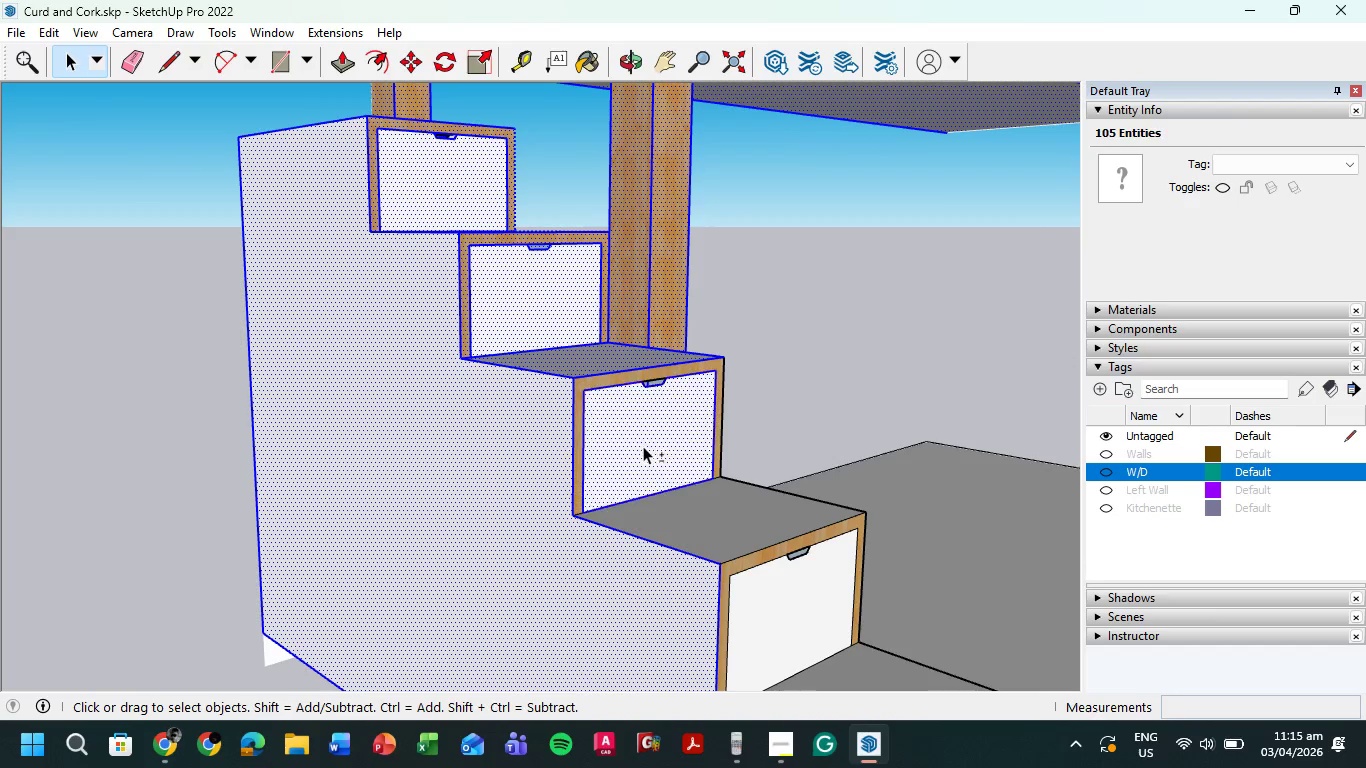 
double_click([643, 446])
 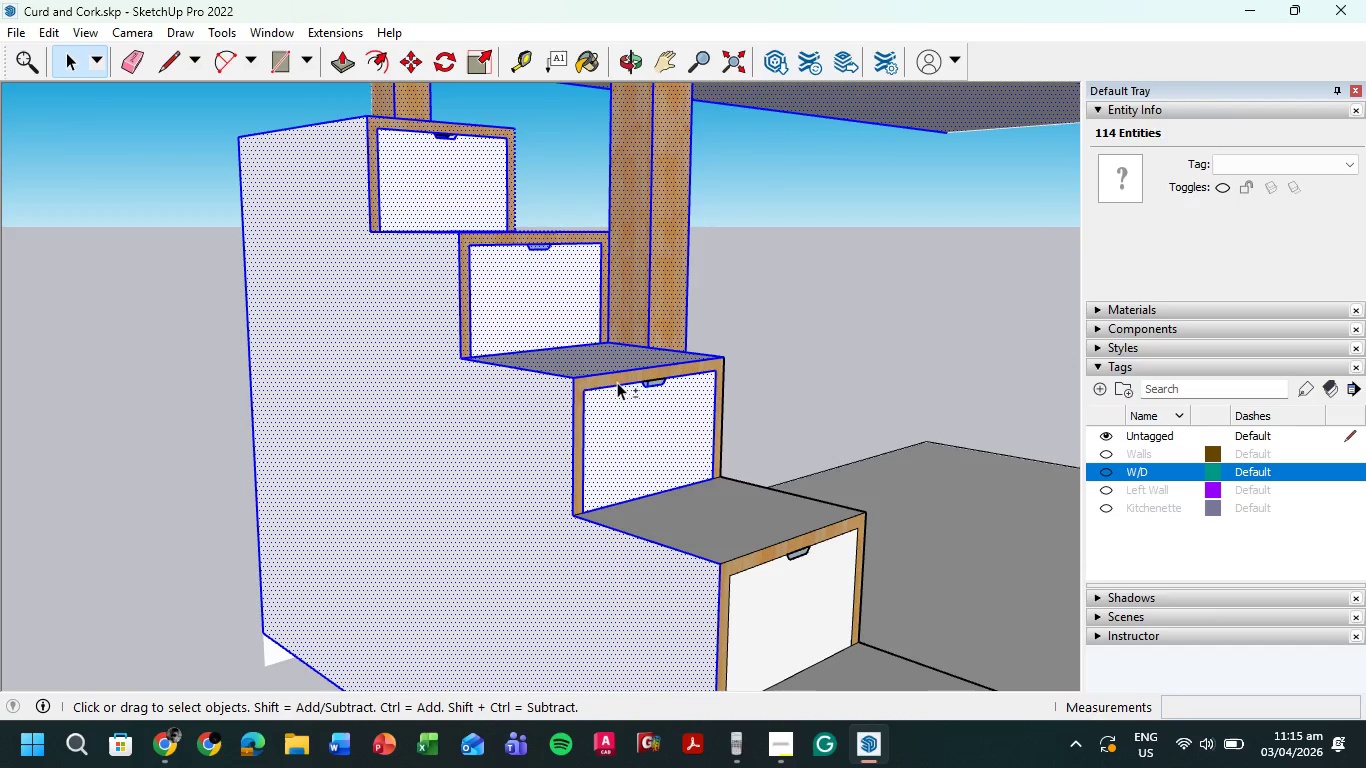 
left_click([618, 380])
 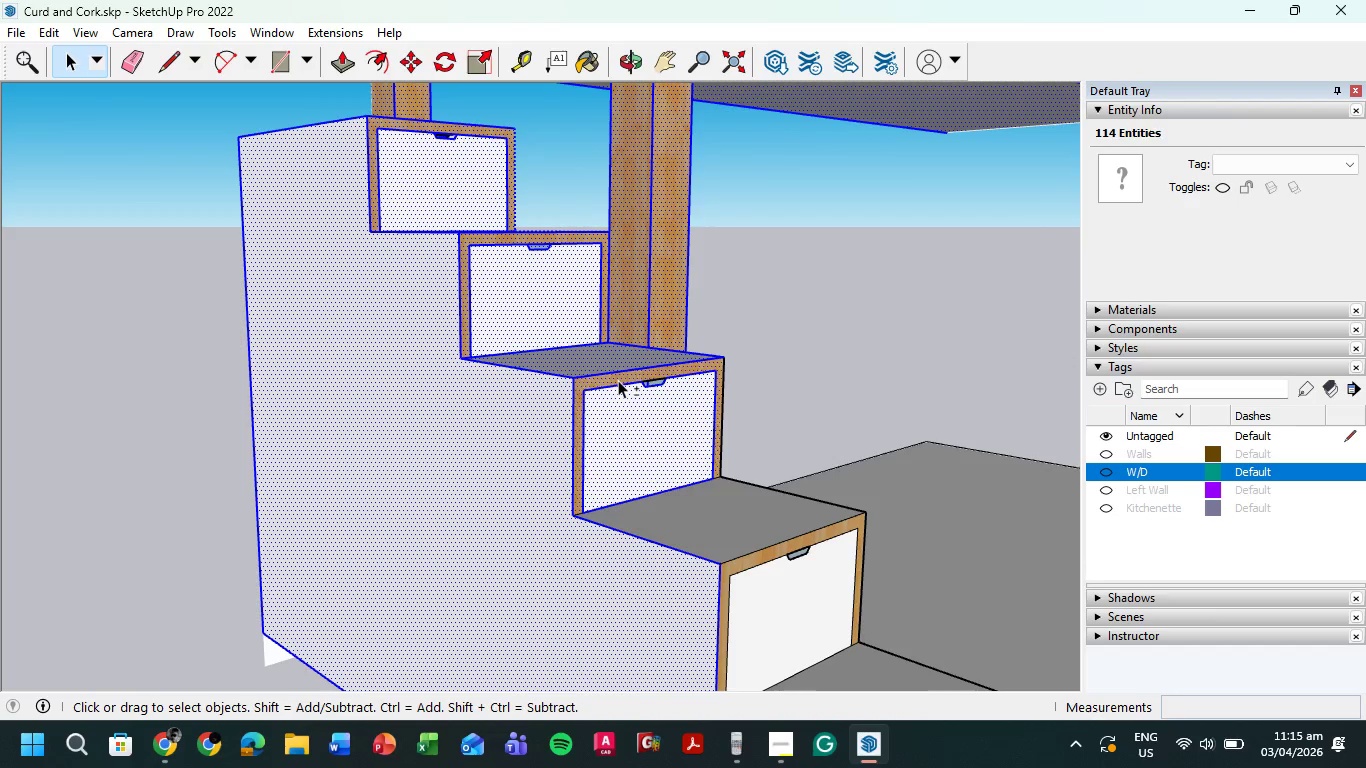 
hold_key(key=ShiftLeft, duration=1.5)
double_click([618, 380])
 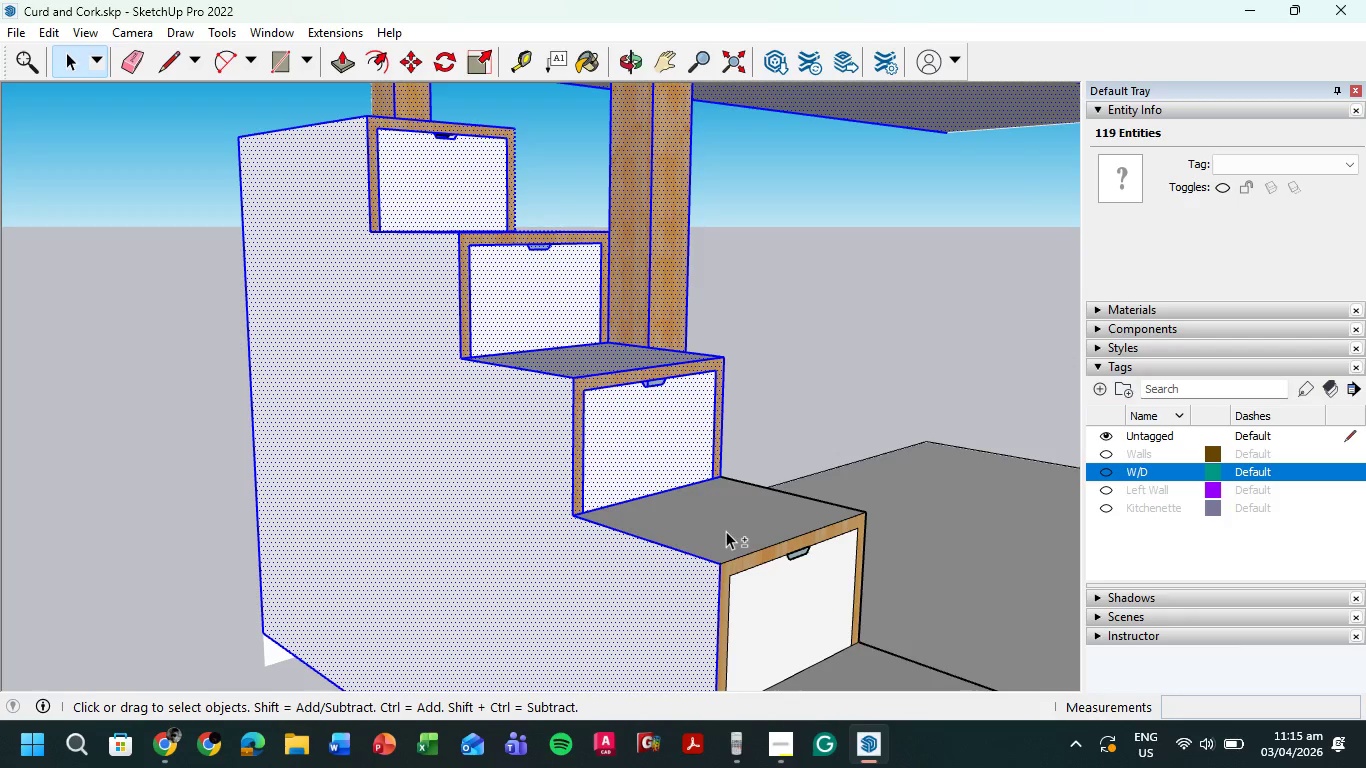 
left_click([725, 530])
 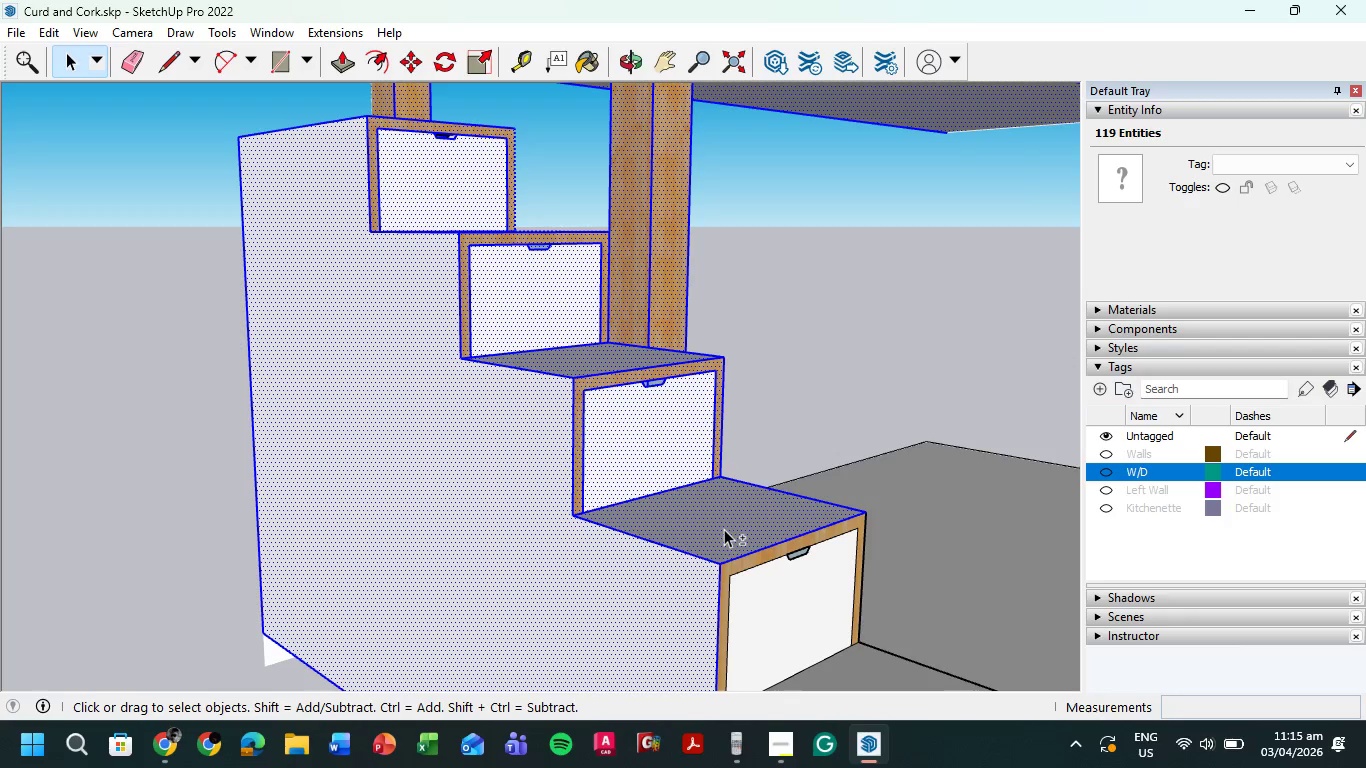 
double_click([724, 529])
 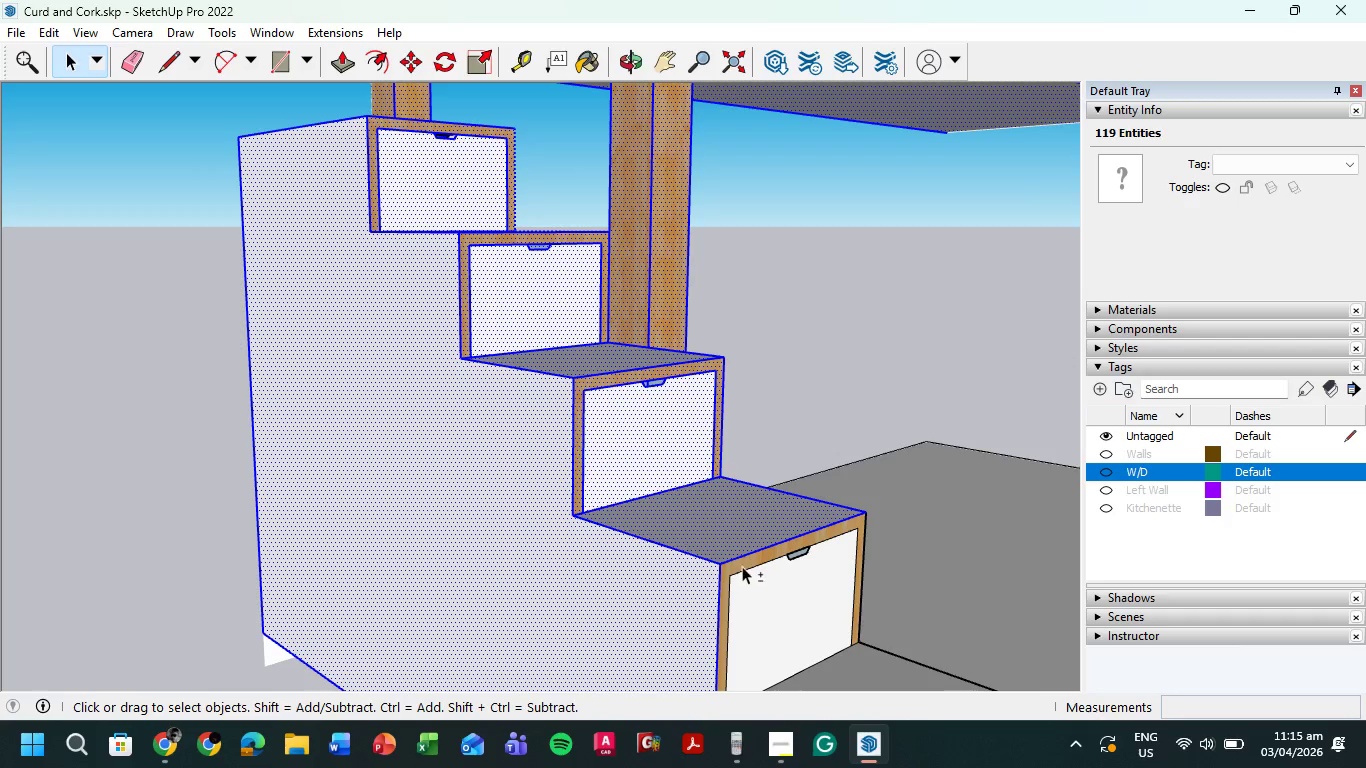 
hold_key(key=ShiftLeft, duration=1.5)
left_click([742, 563])
 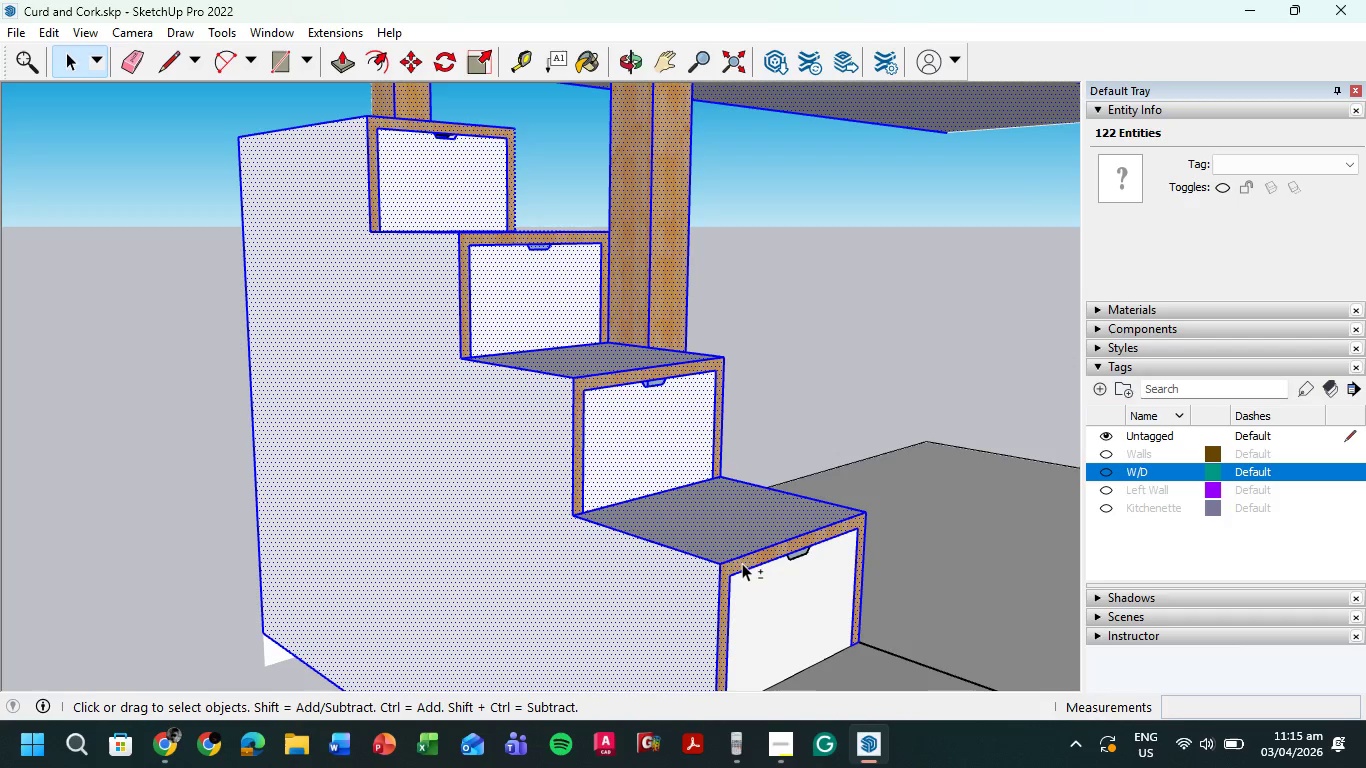 
double_click([742, 563])
 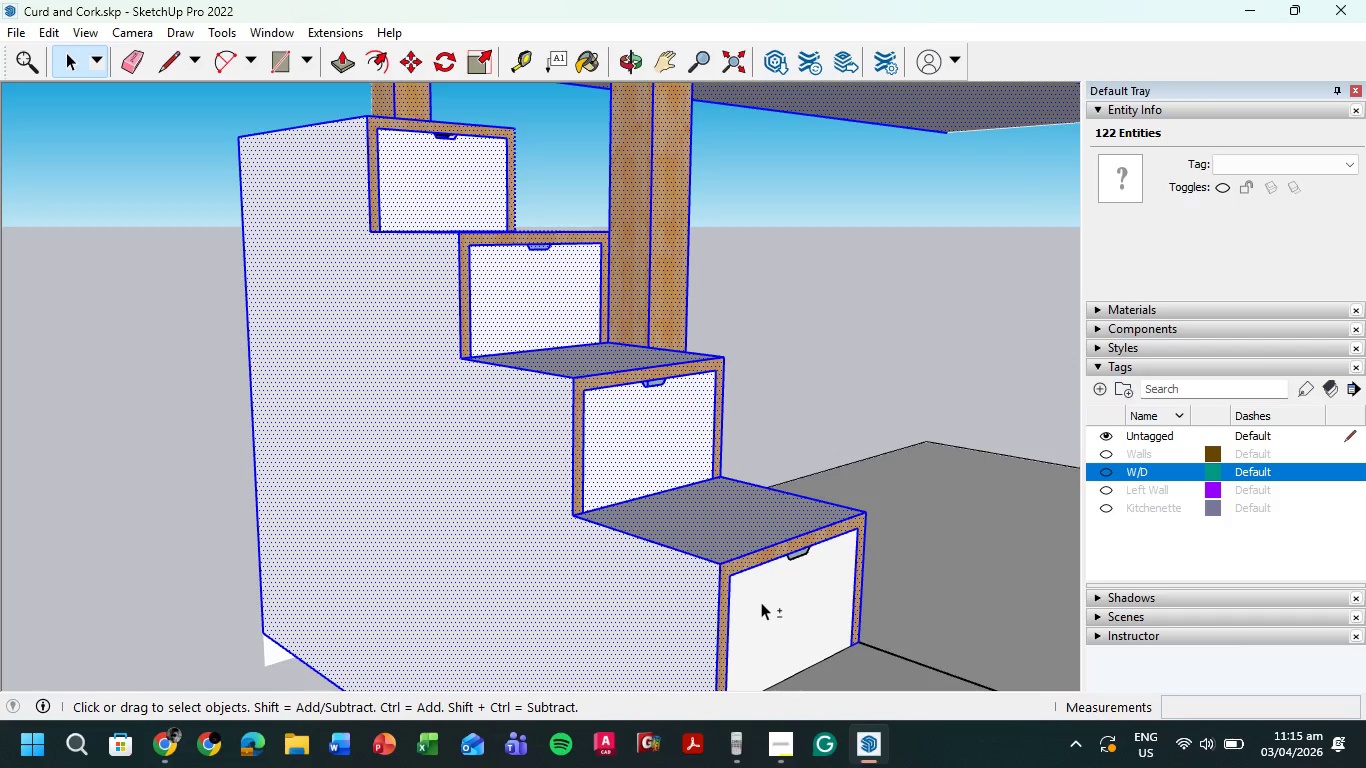 
triple_click([761, 602])
 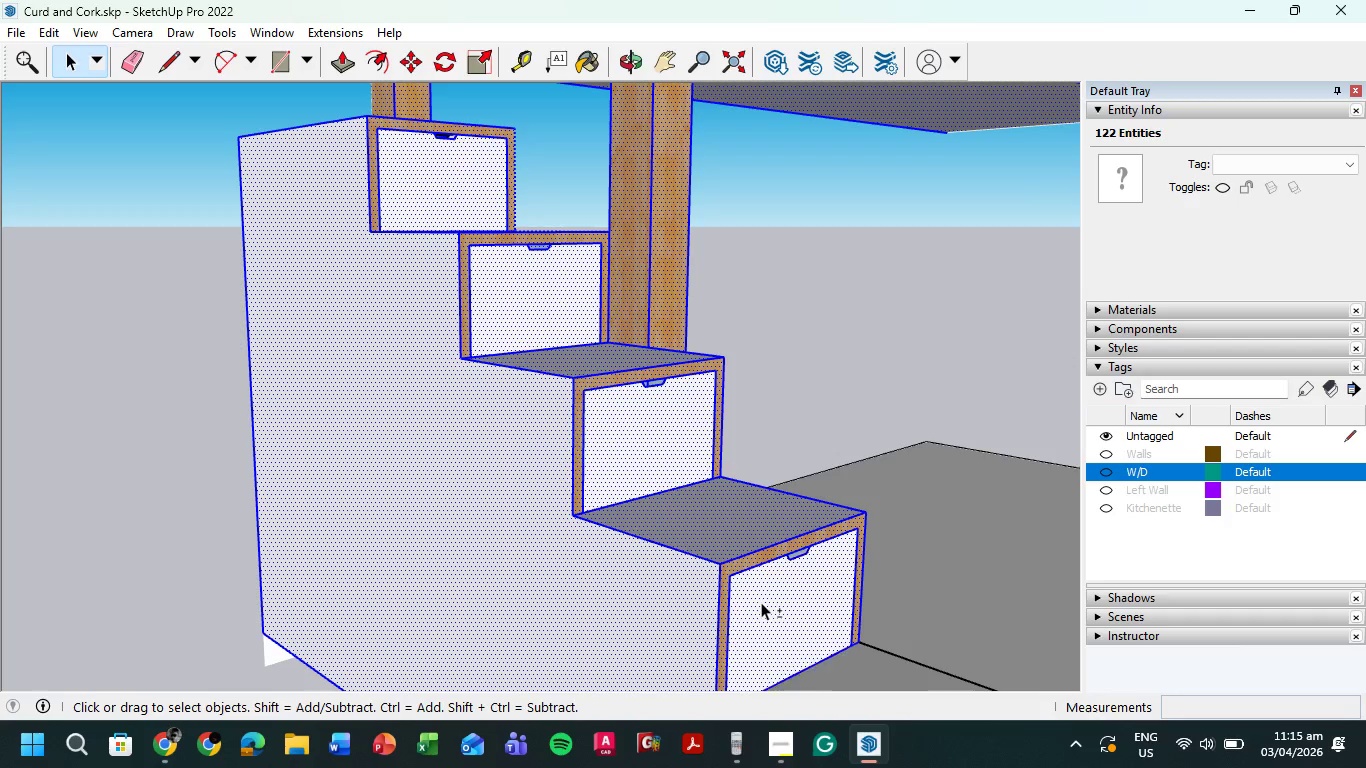 
triple_click([761, 602])
 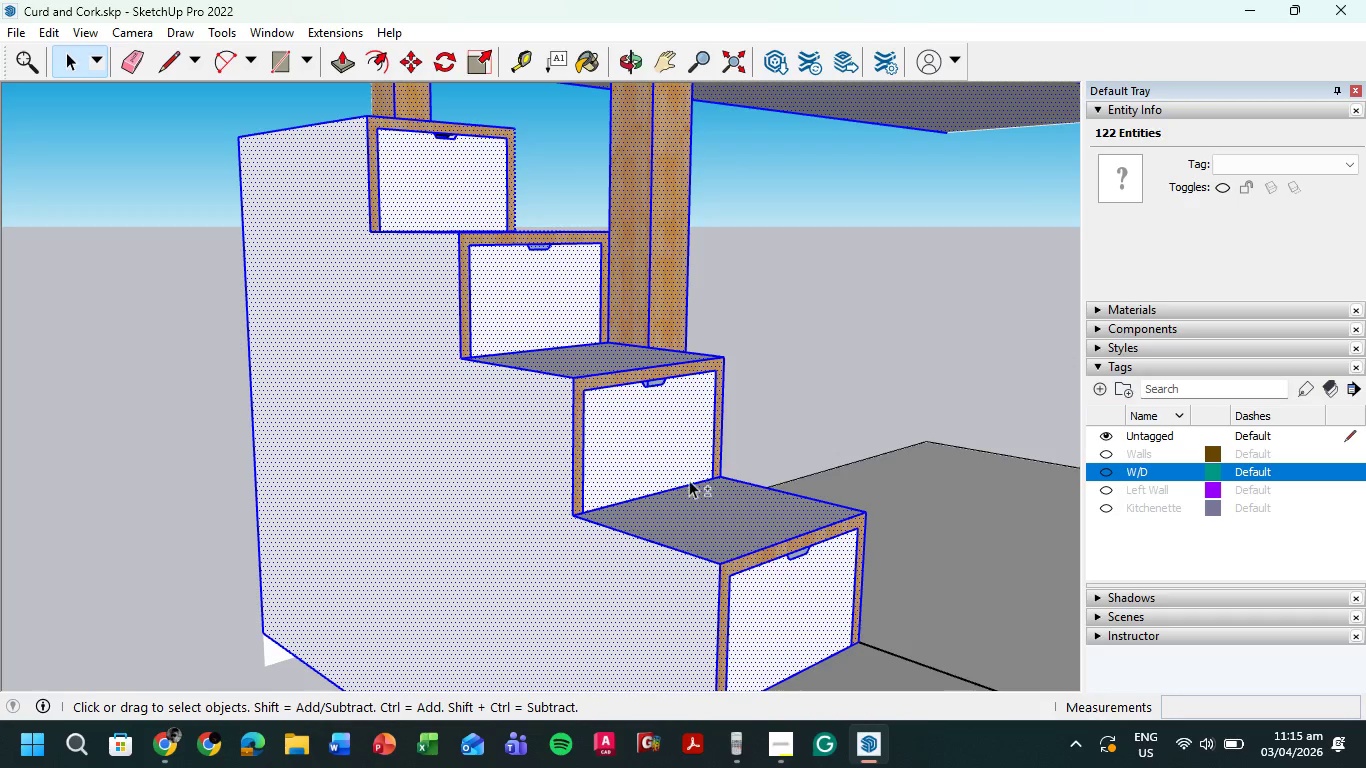 
hold_key(key=ShiftLeft, duration=1.5)
 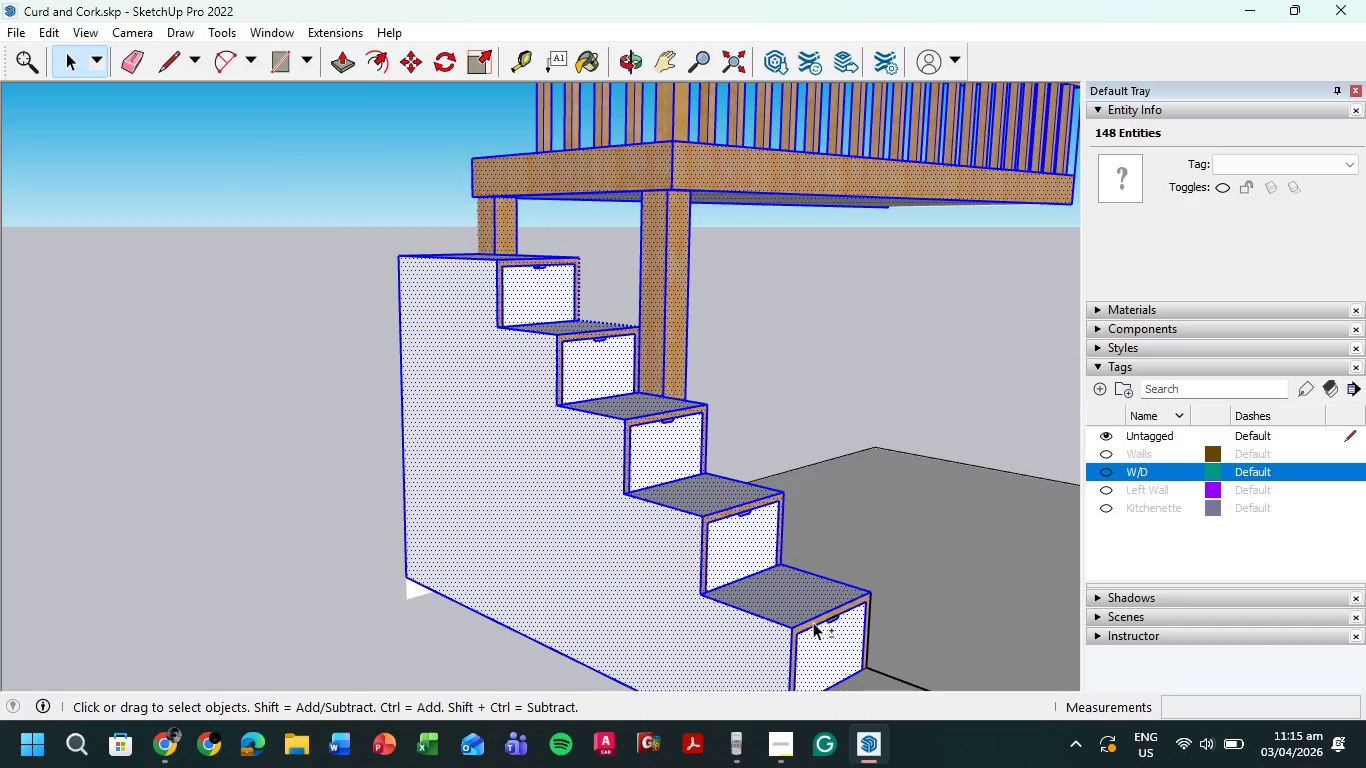 
scroll: coordinate [684, 469], scroll_direction: down, amount: 6.0
 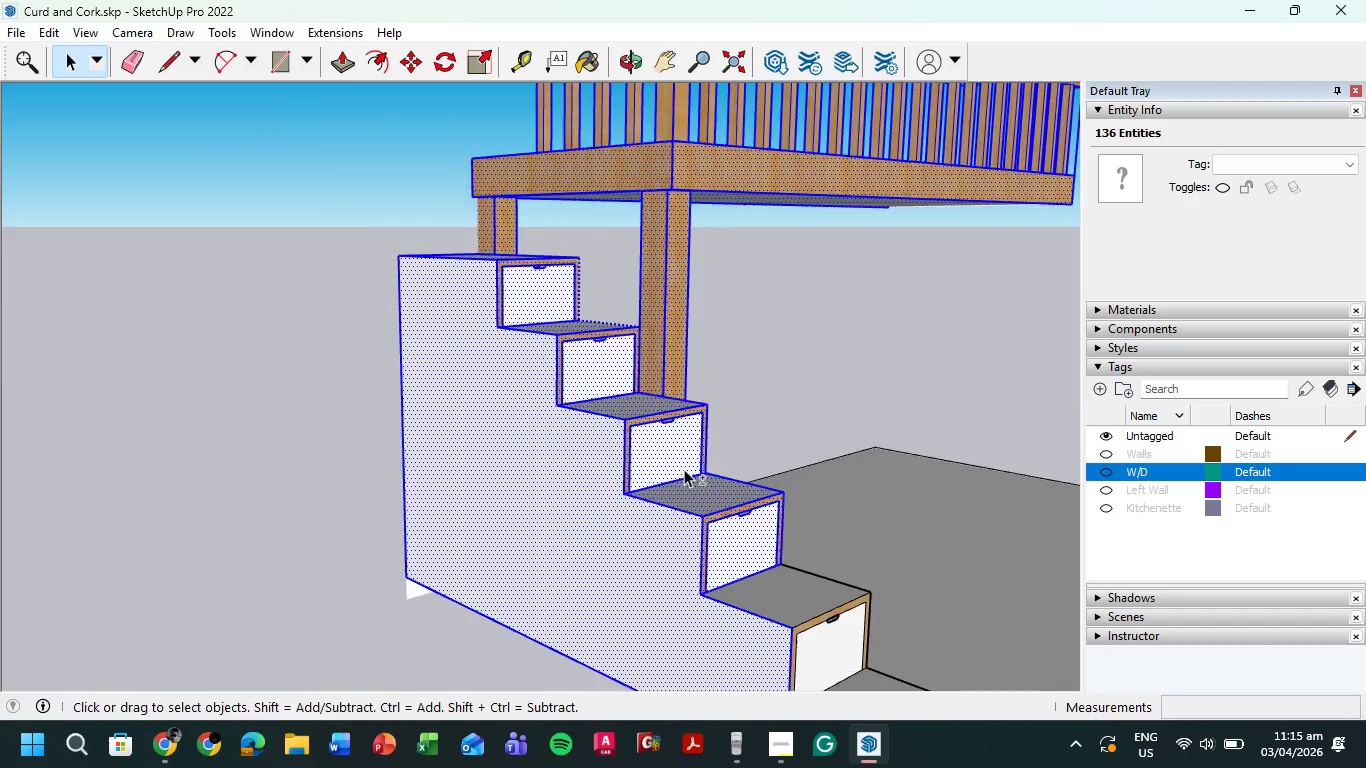 
left_click([764, 605])
 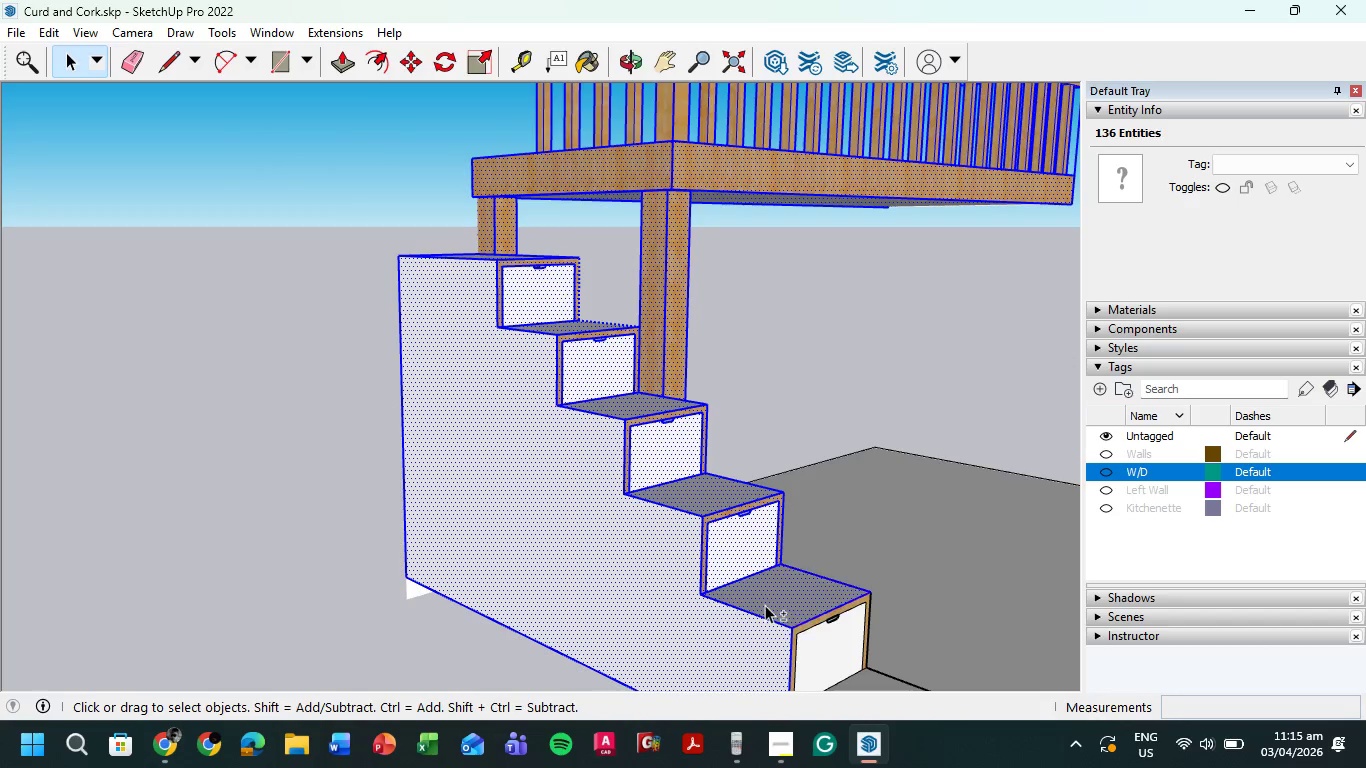 
double_click([765, 605])
 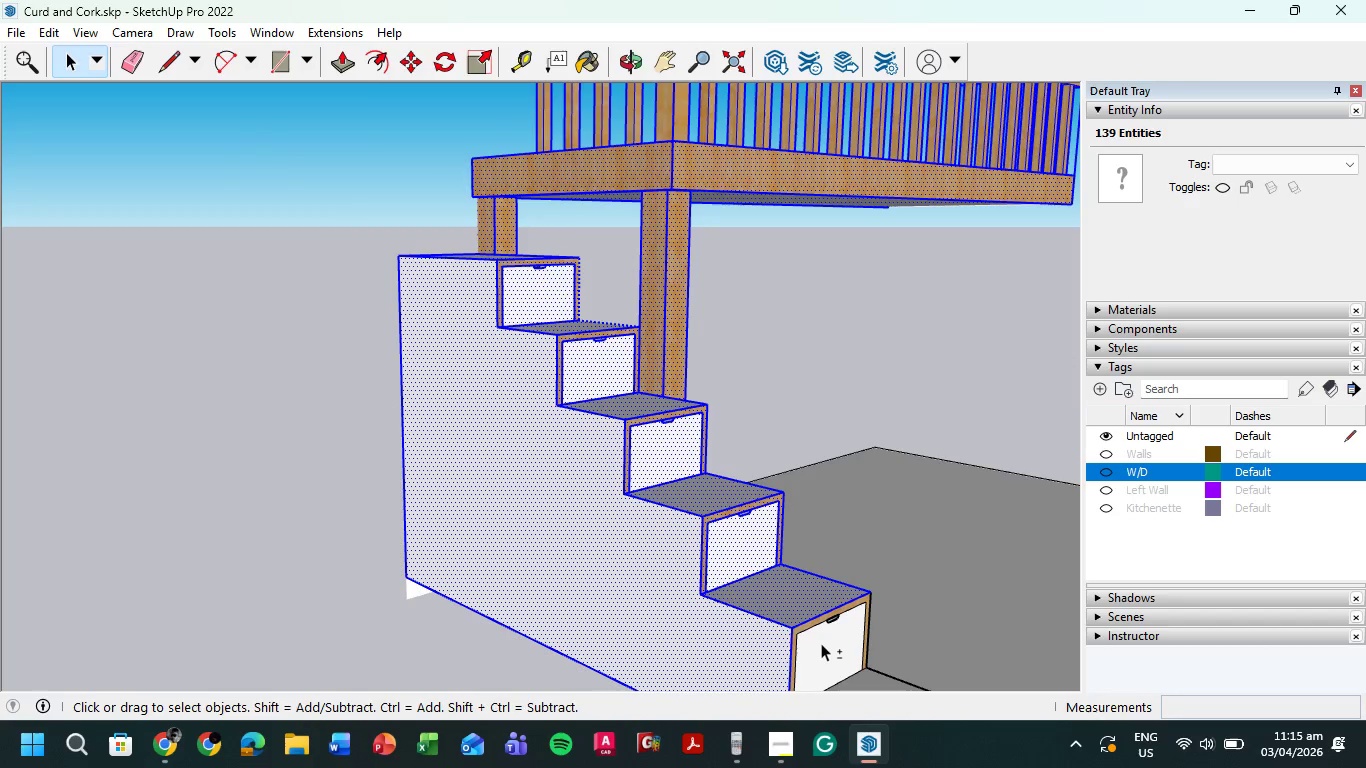 
left_click([821, 643])
 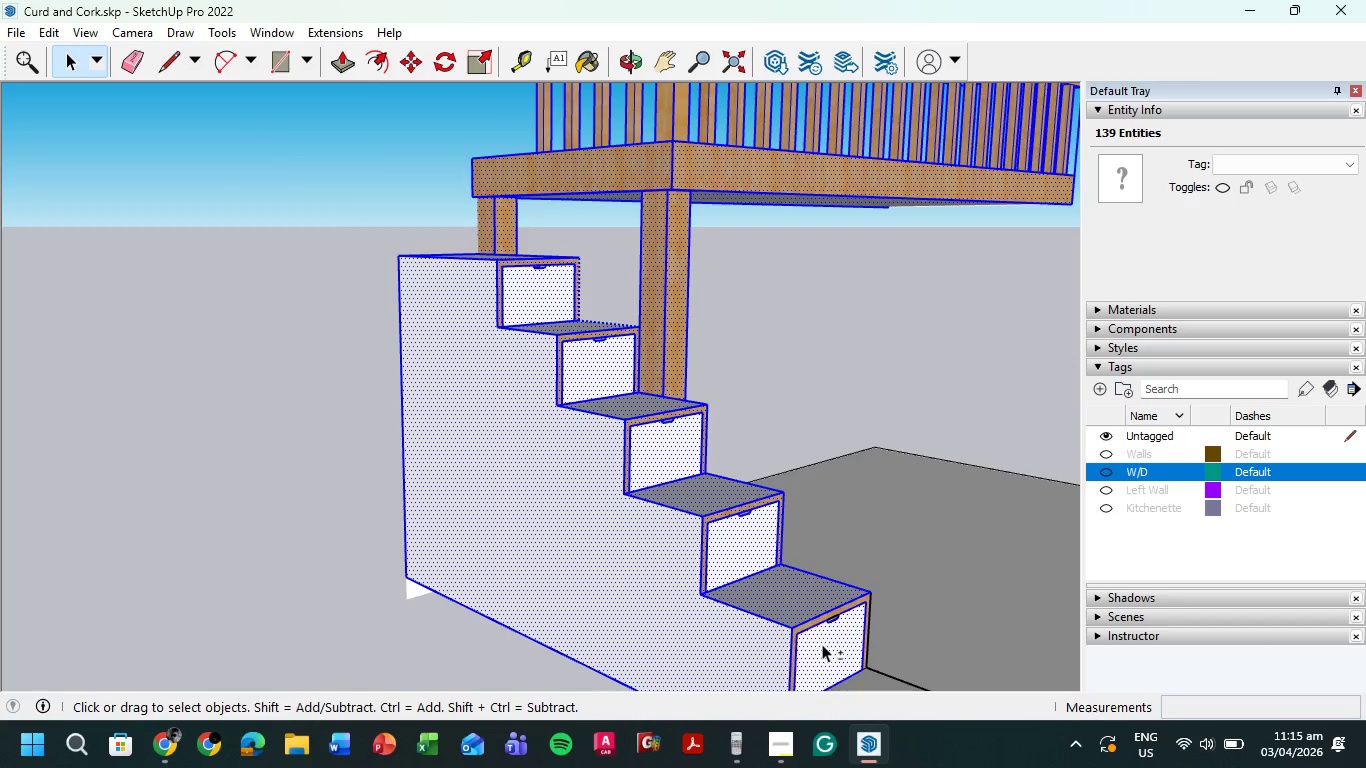 
hold_key(key=ShiftLeft, duration=1.52)
left_click([813, 622])
 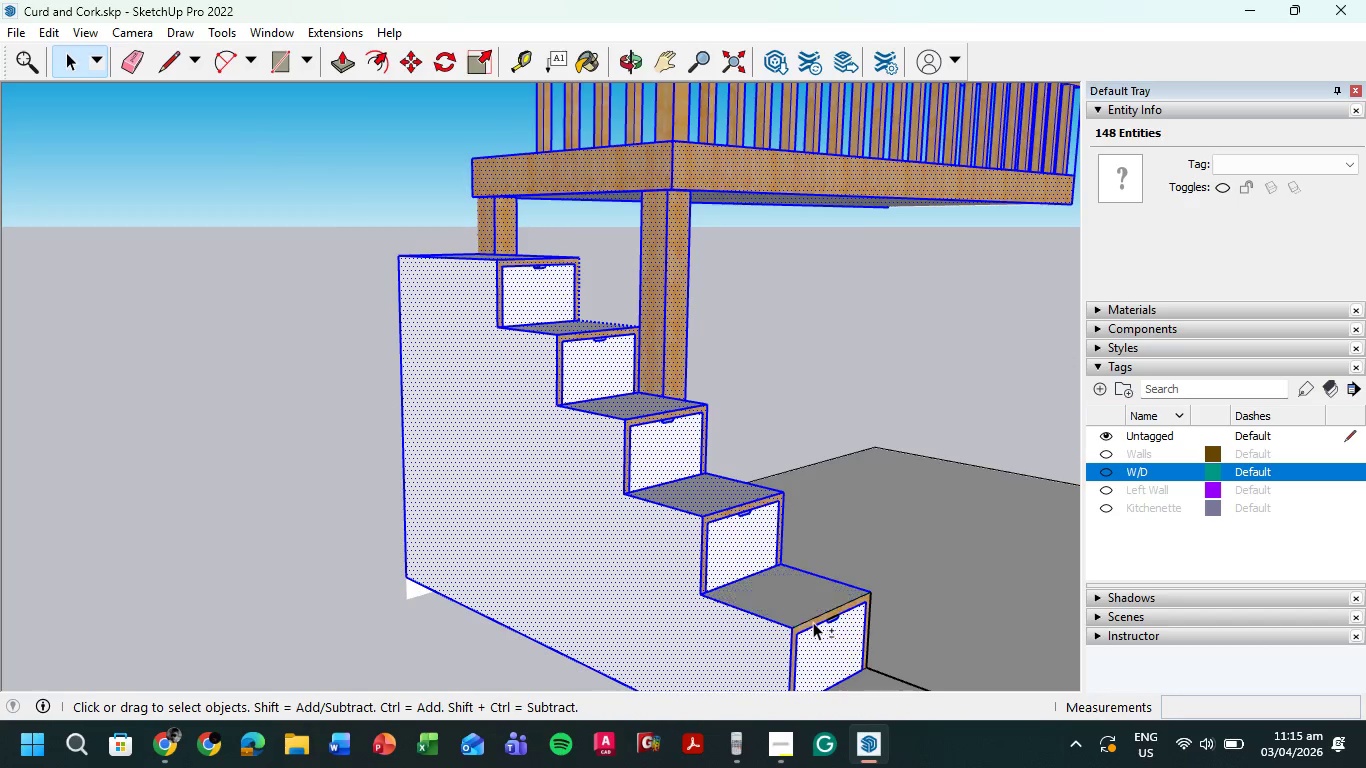 
double_click([813, 622])
 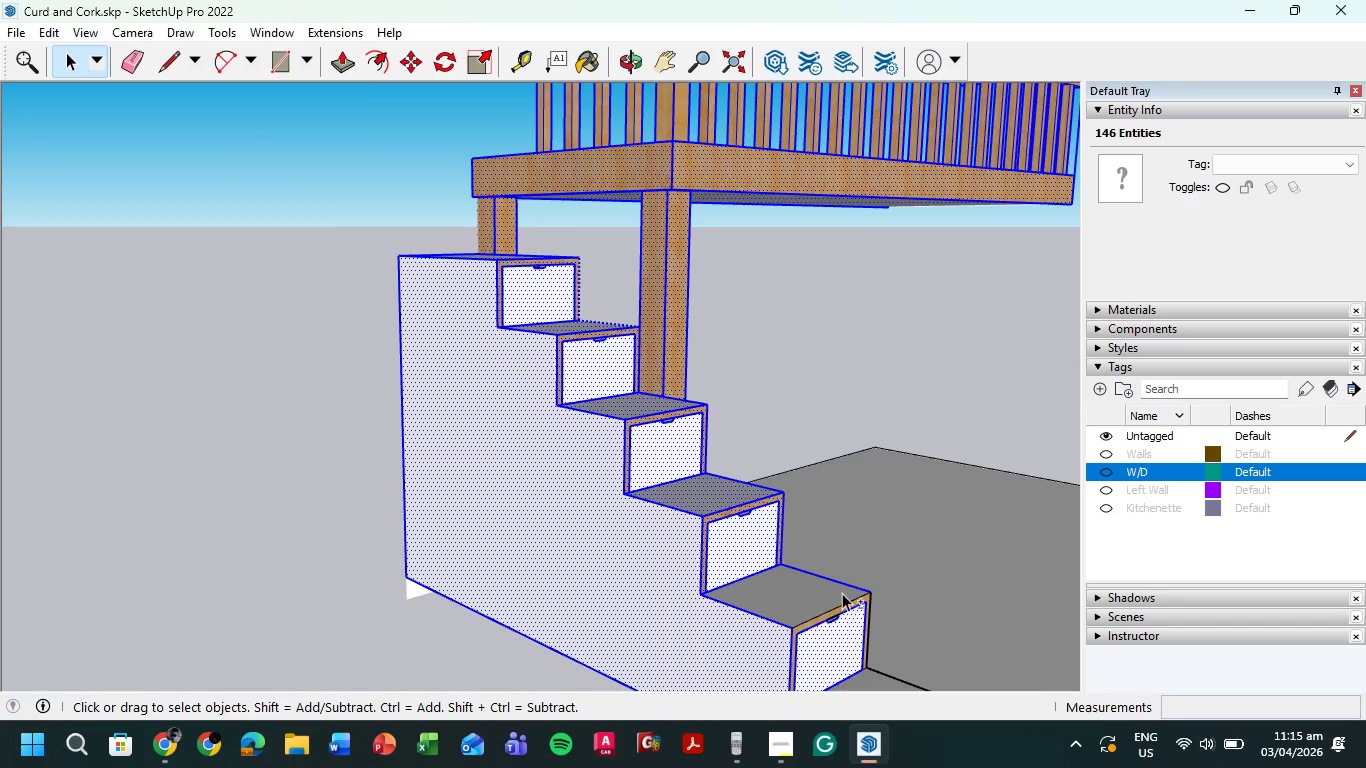 
hold_key(key=ShiftLeft, duration=1.5)
left_click([821, 601])
 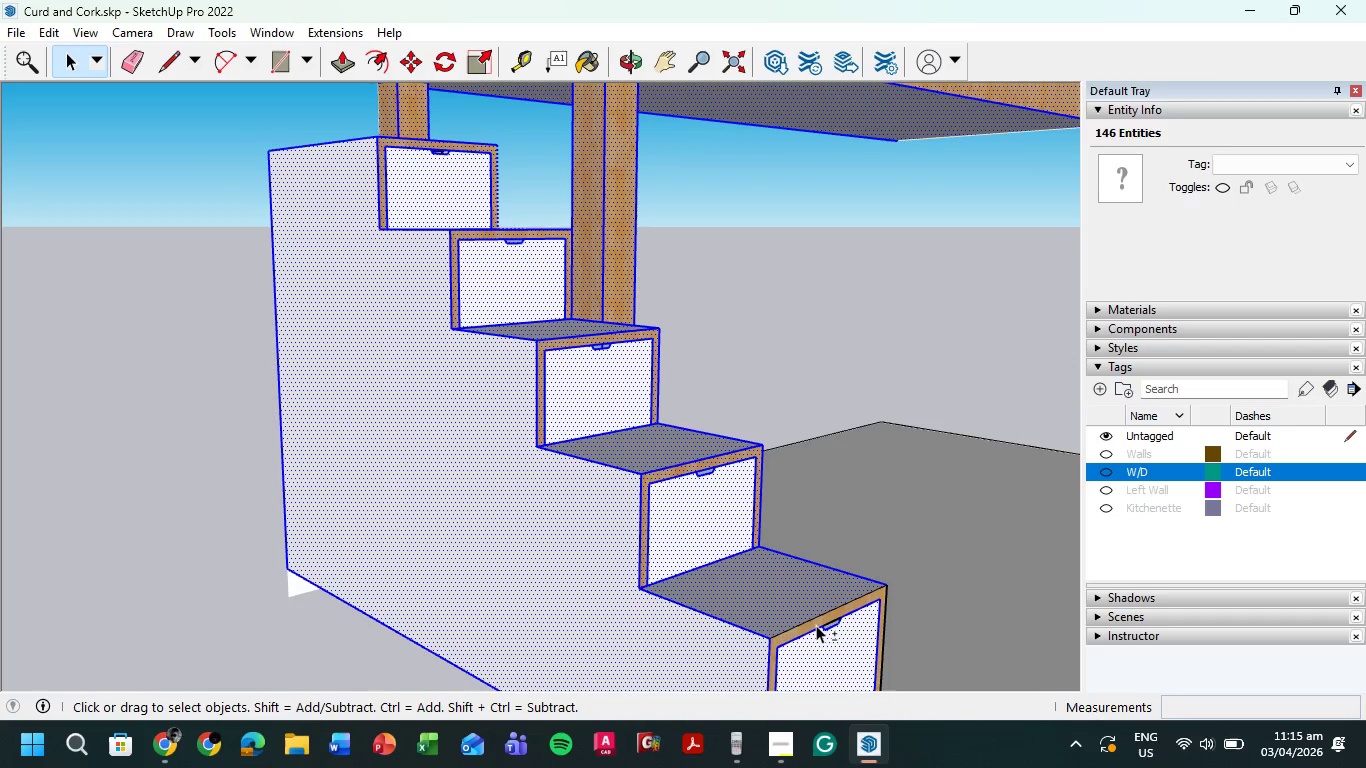 
scroll: coordinate [835, 608], scroll_direction: up, amount: 4.0
 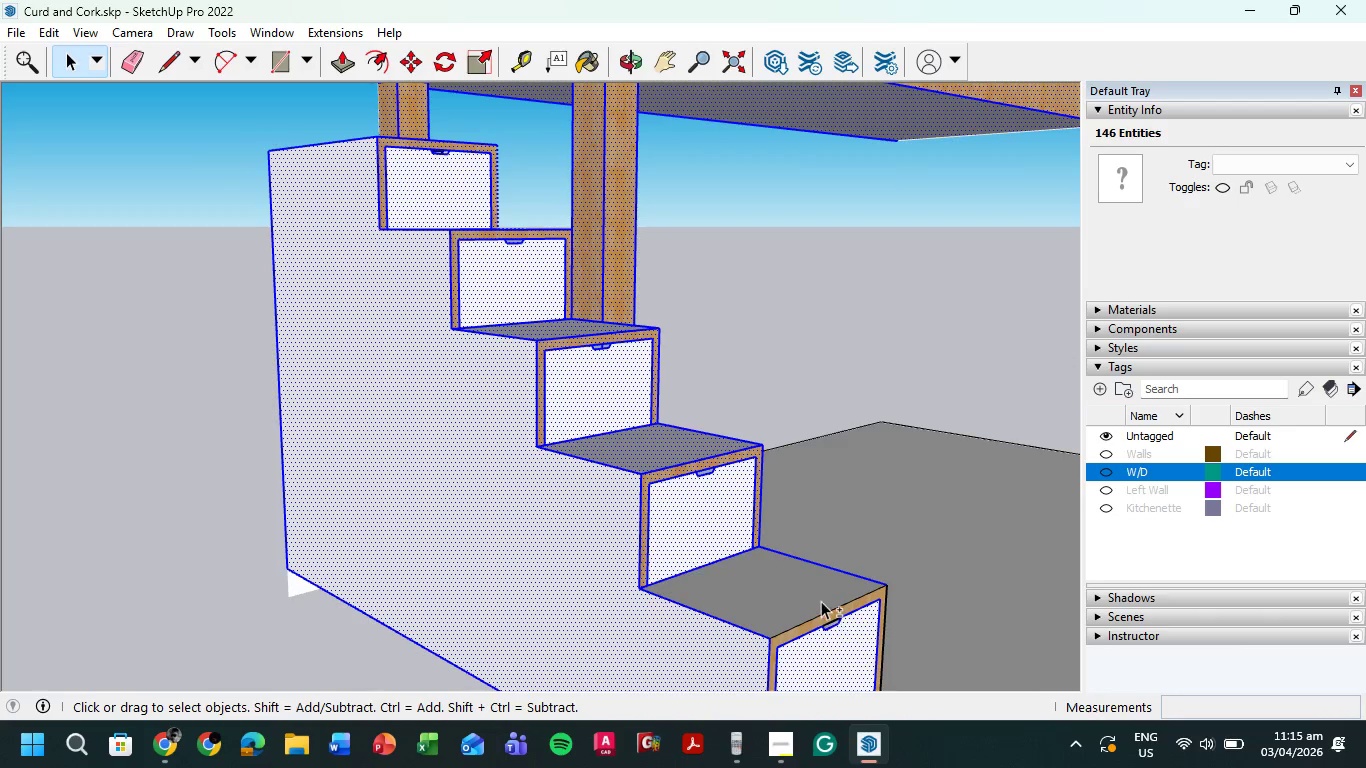 
left_click([816, 625])
 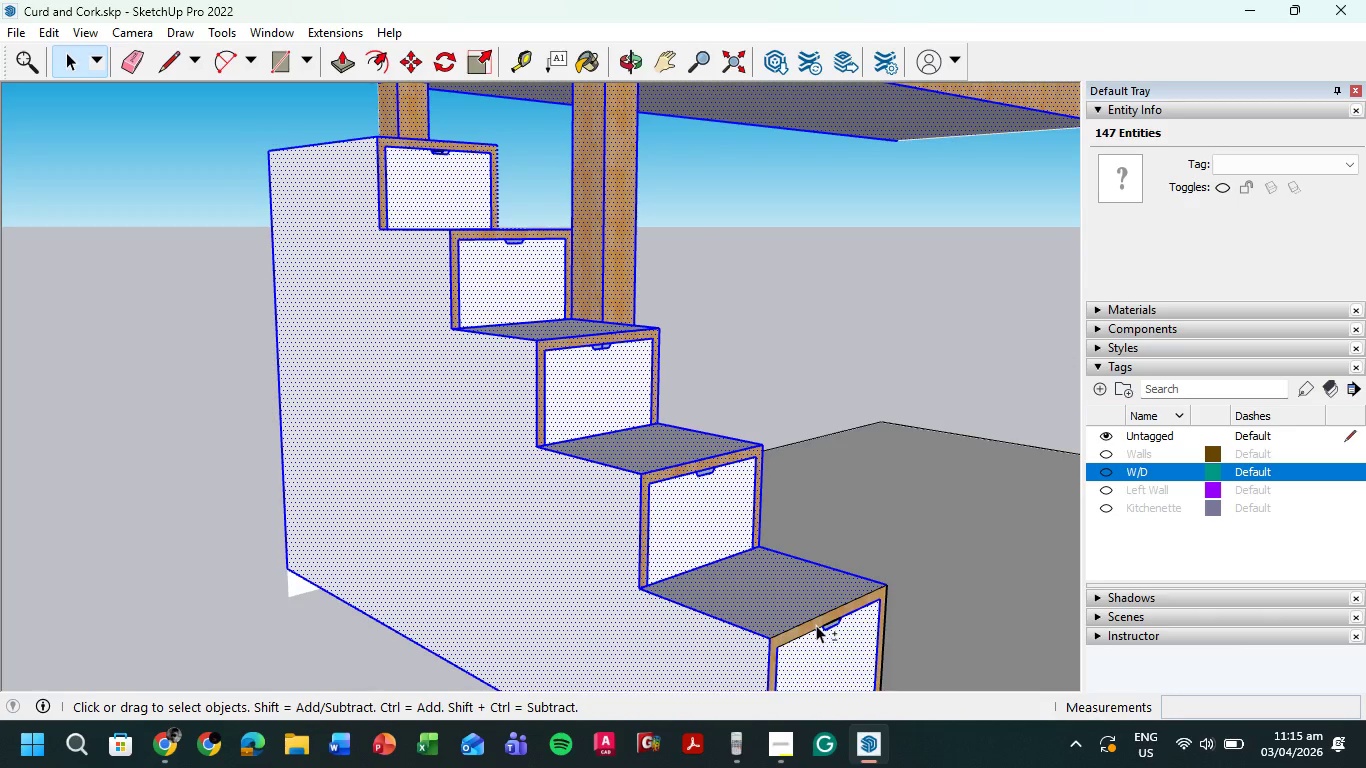 
double_click([816, 625])
 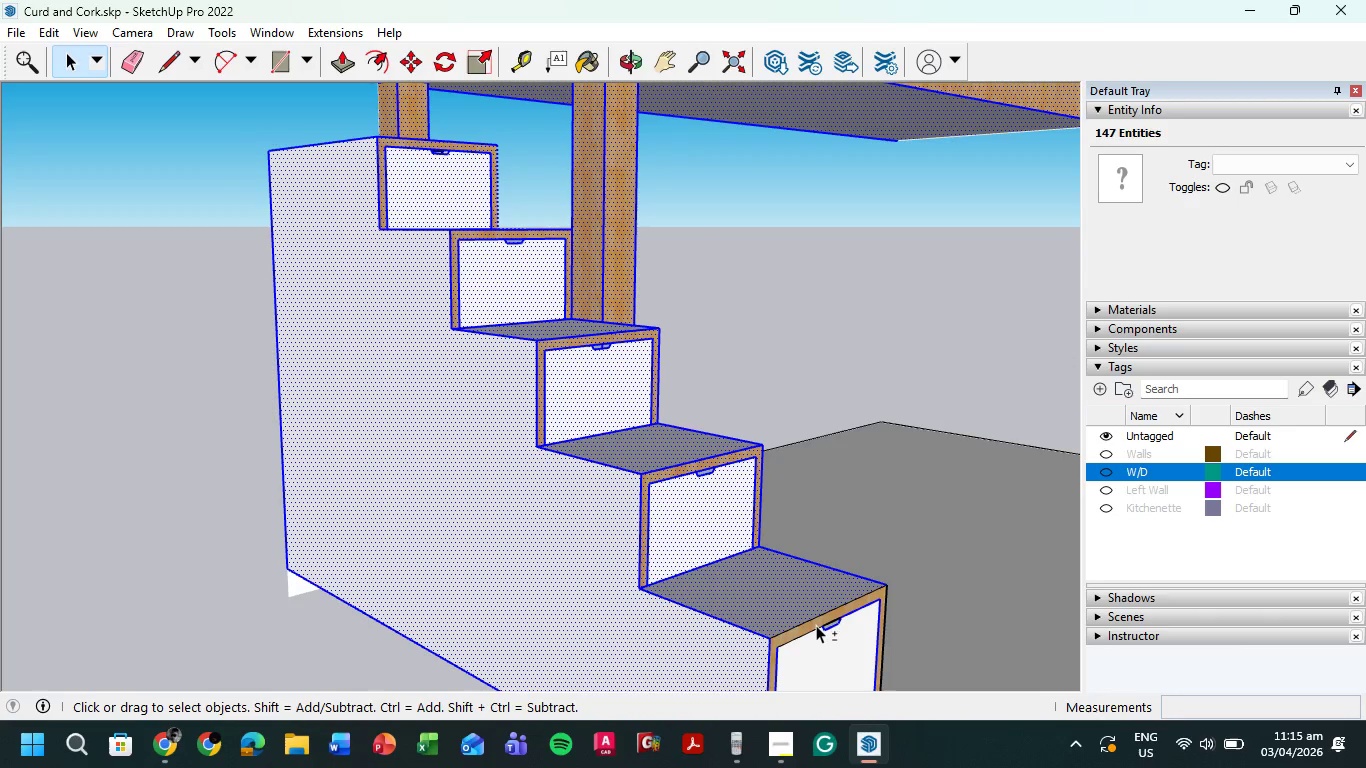 
hold_key(key=ShiftLeft, duration=1.5)
left_click([812, 625])
 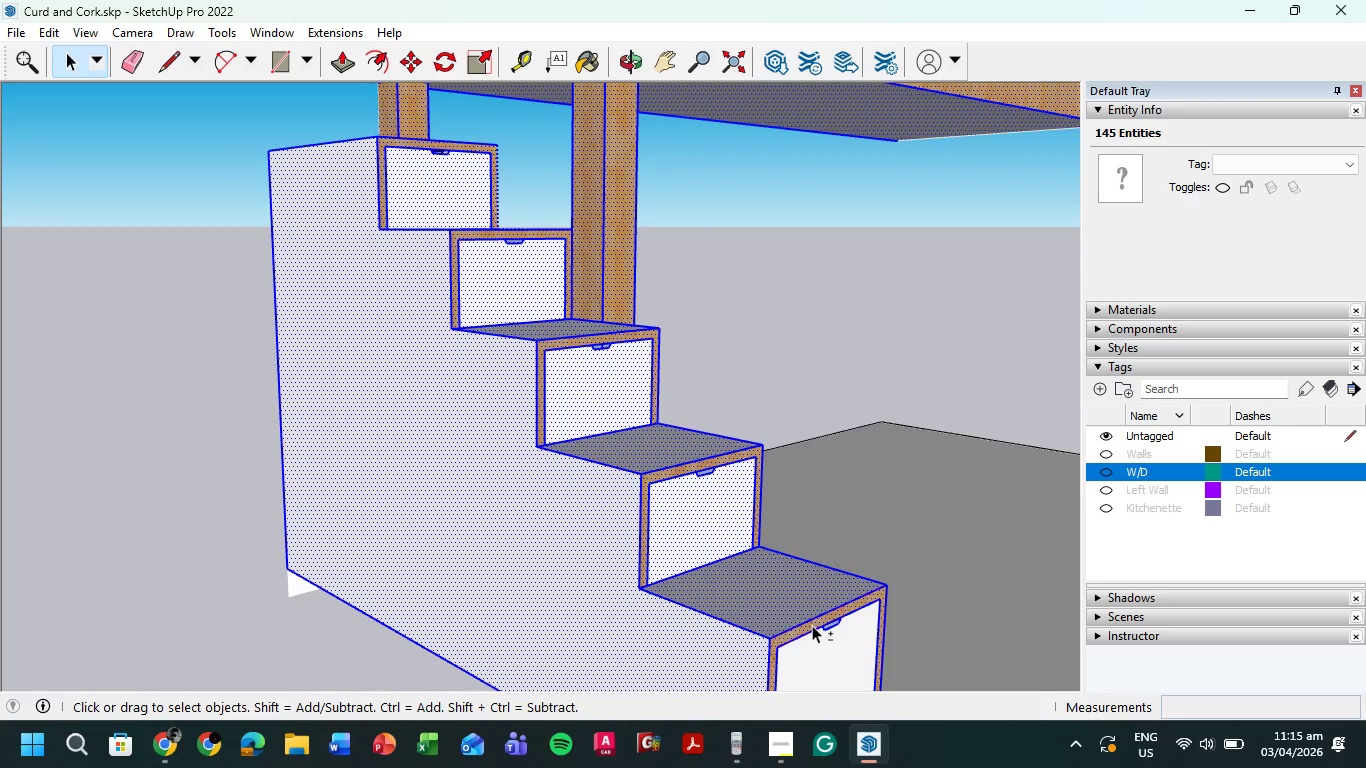 
double_click([812, 625])
 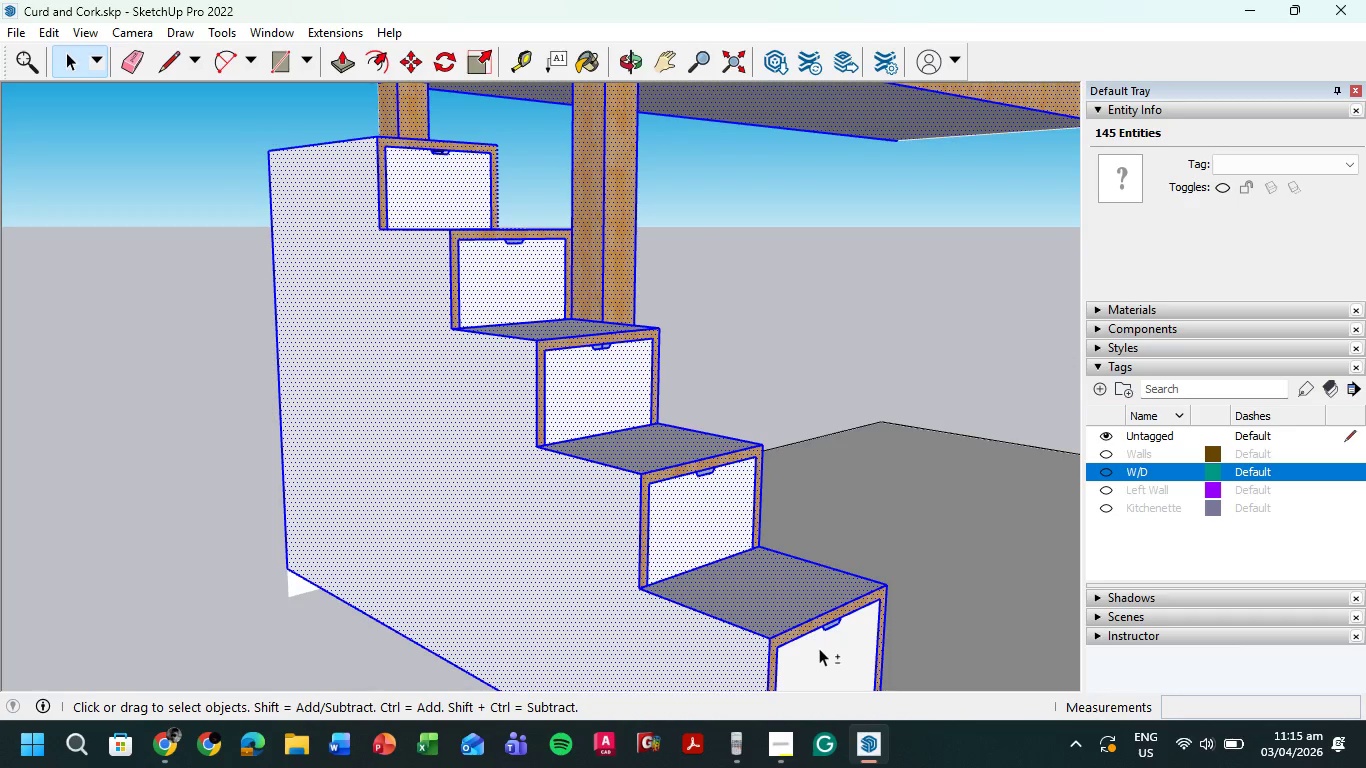 
triple_click([819, 648])
 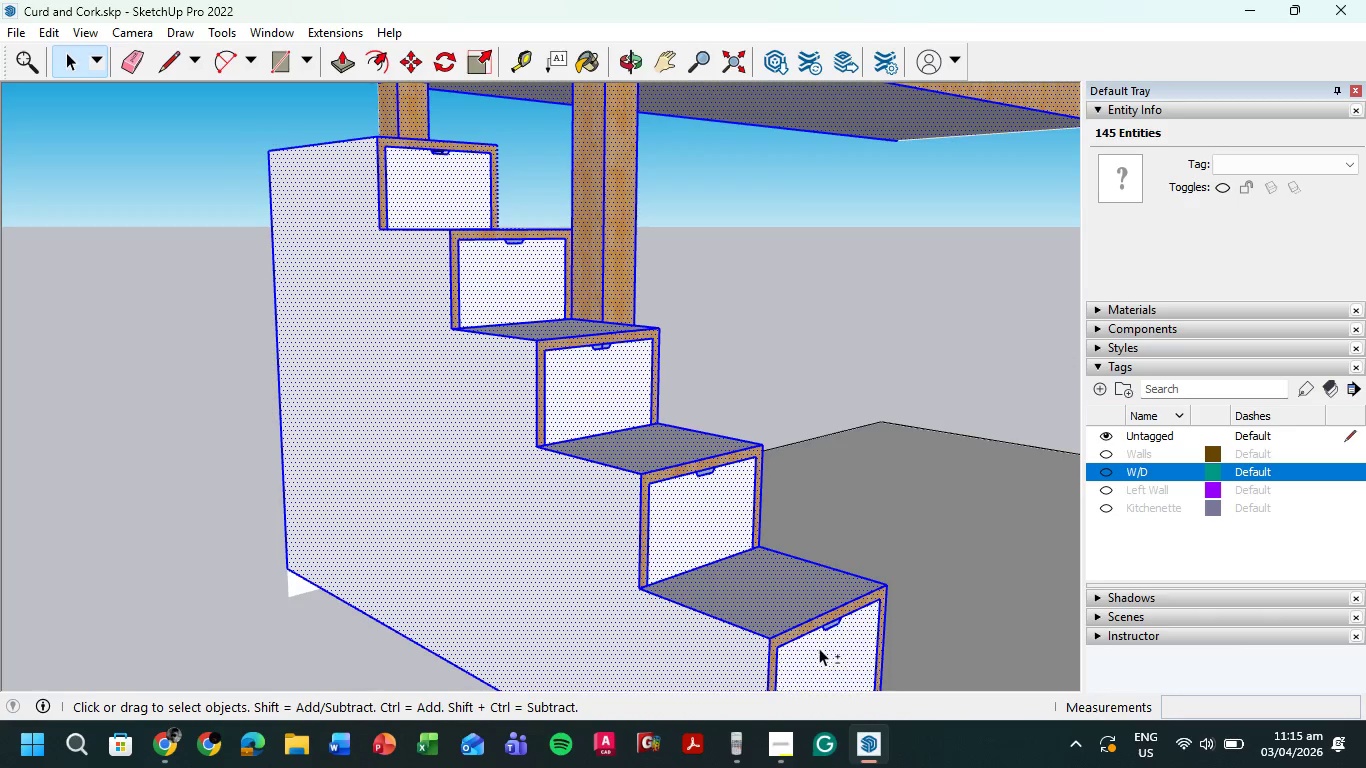 
triple_click([819, 648])
 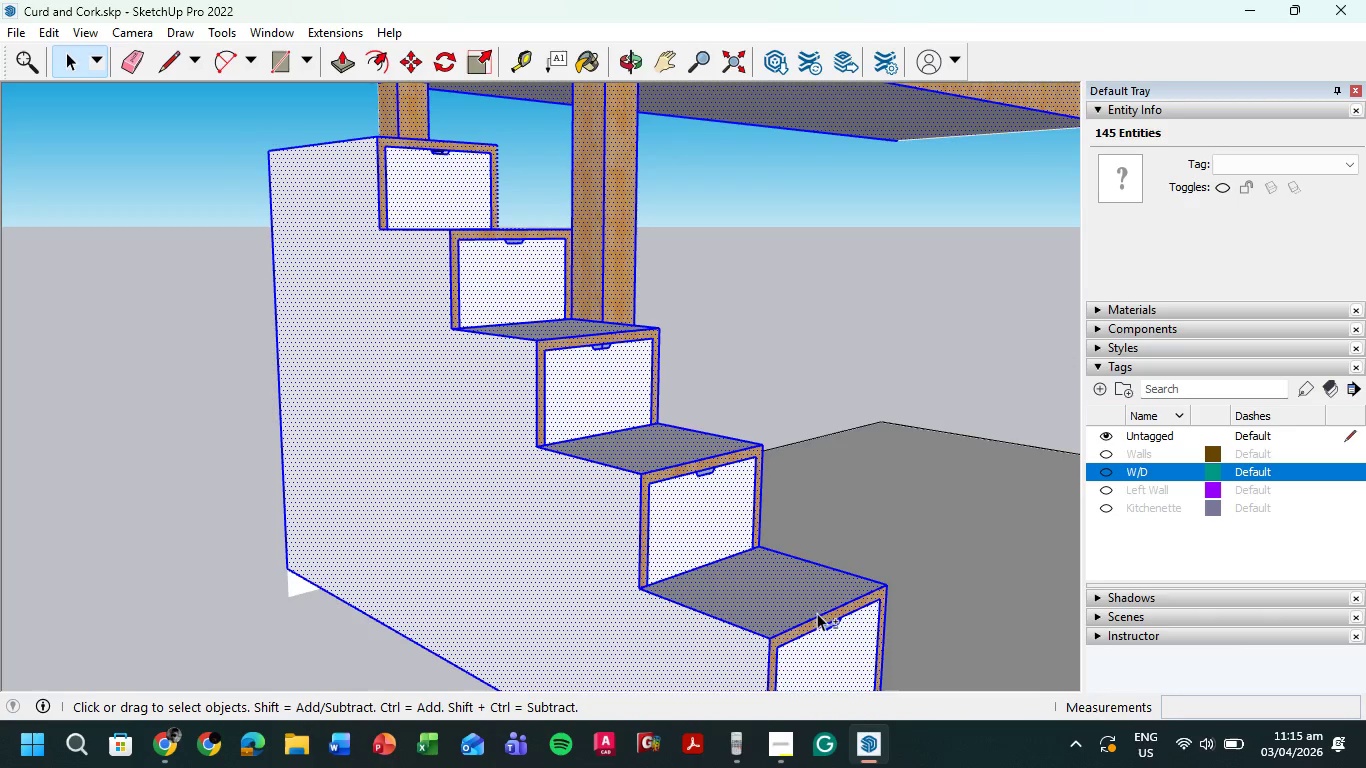 
hold_key(key=ShiftLeft, duration=1.5)
scroll: coordinate [810, 539], scroll_direction: down, amount: 5.0
 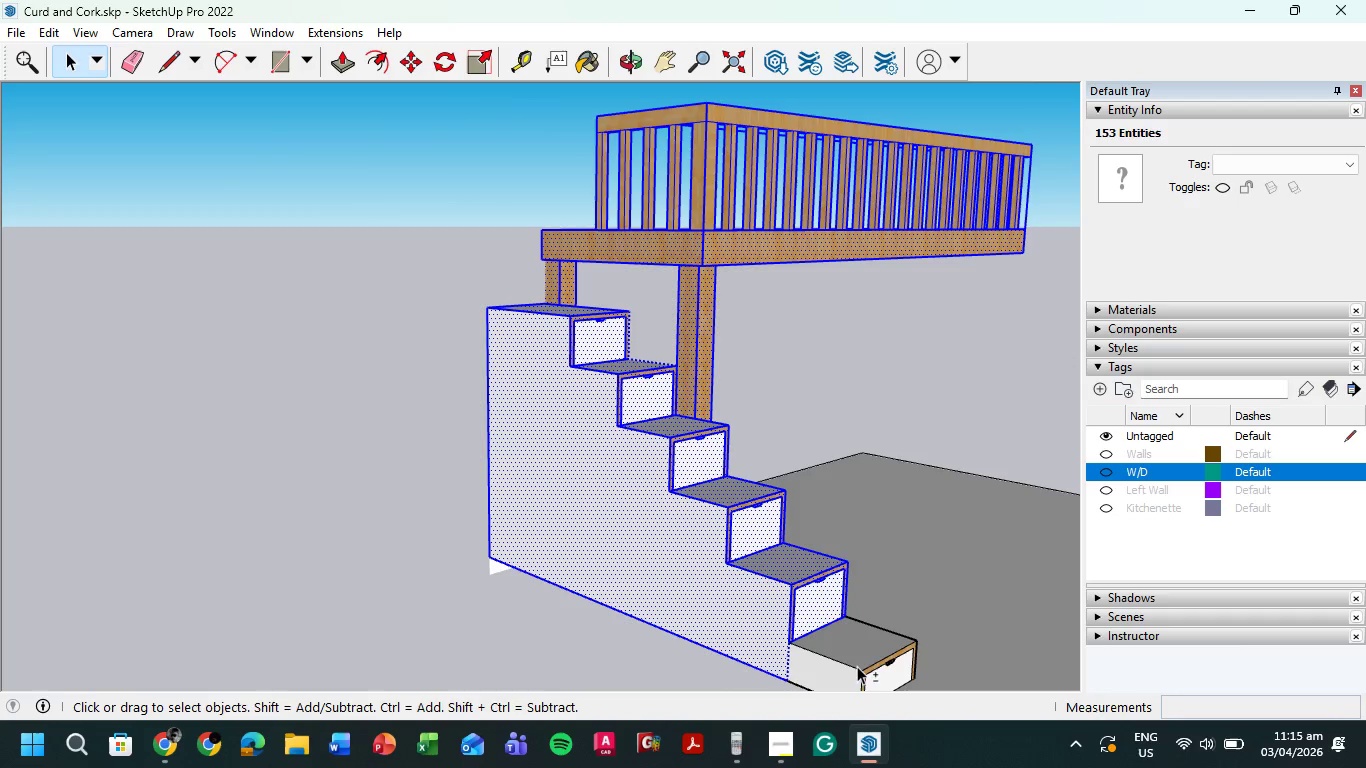 
left_click([858, 653])
 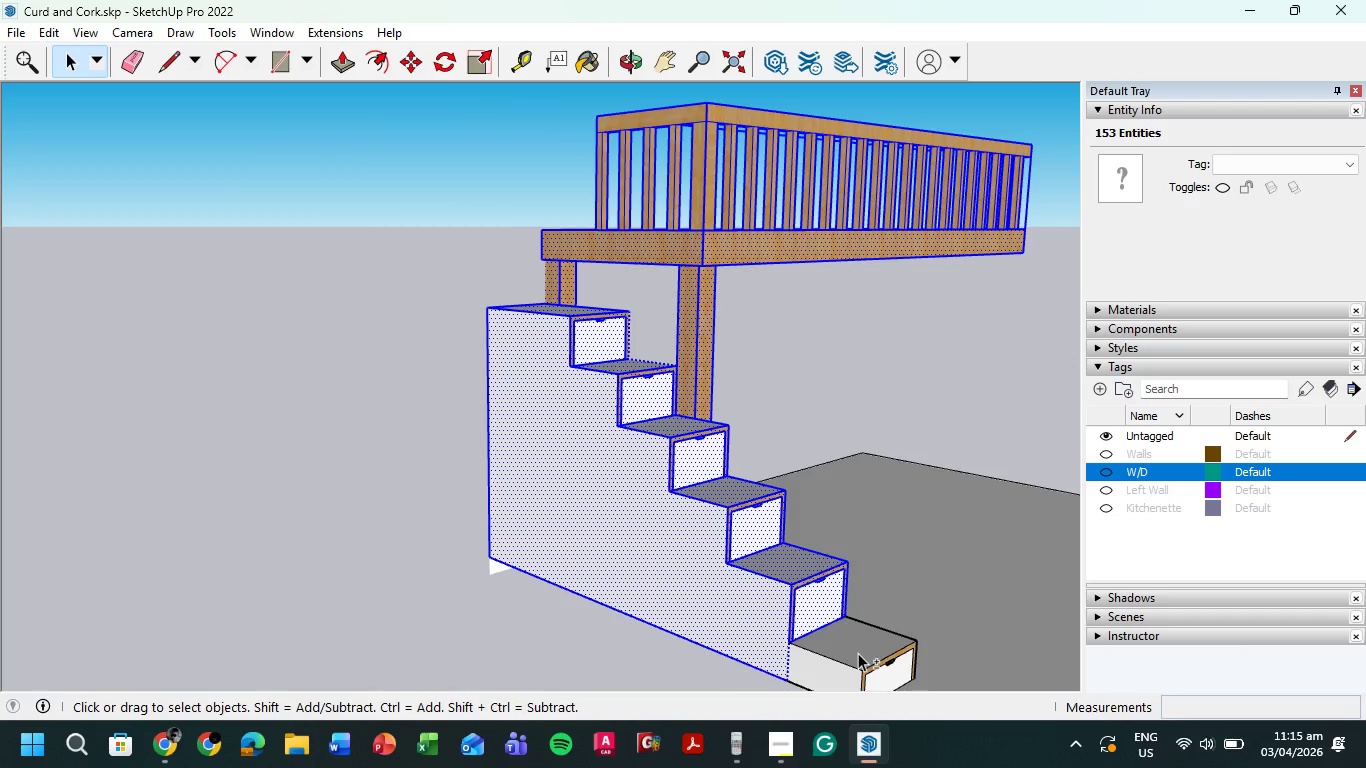 
double_click([858, 653])
 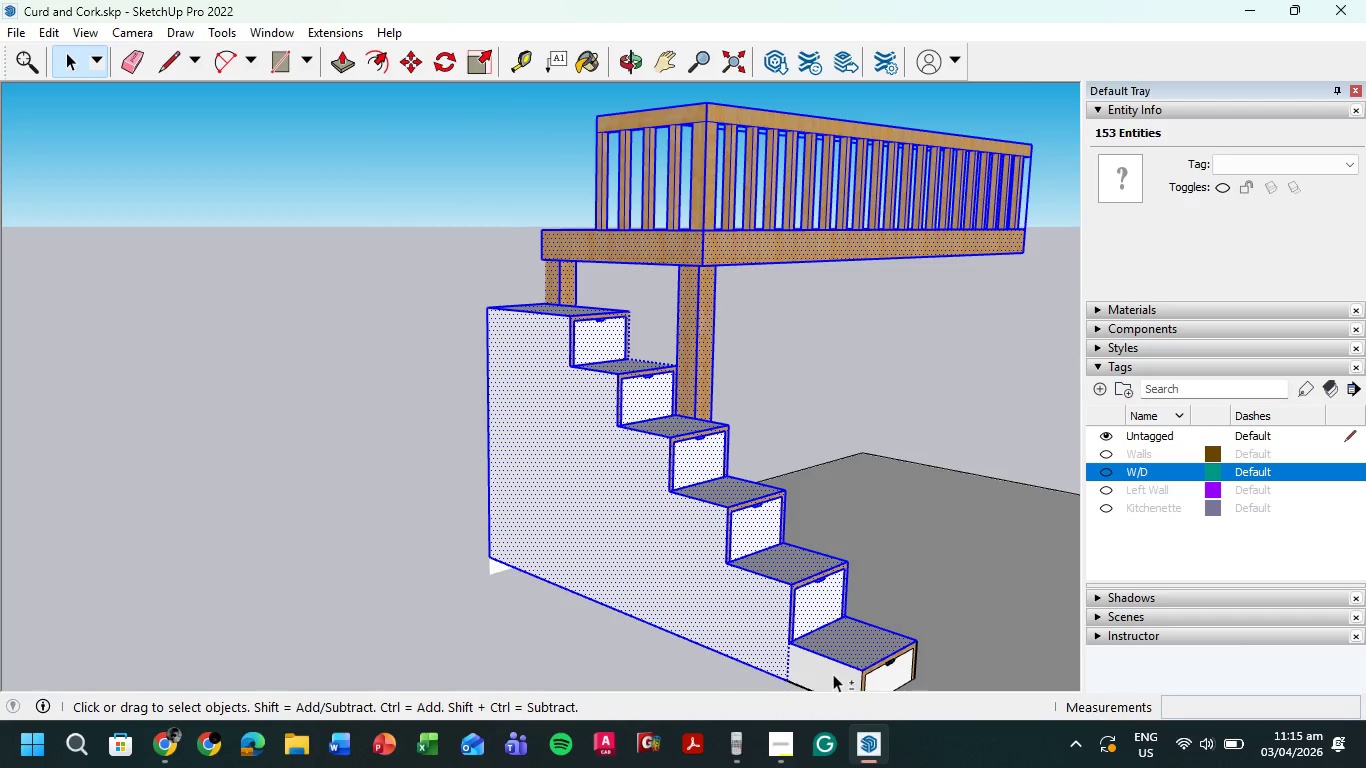 
hold_key(key=ShiftLeft, duration=1.52)
triple_click([833, 674])
 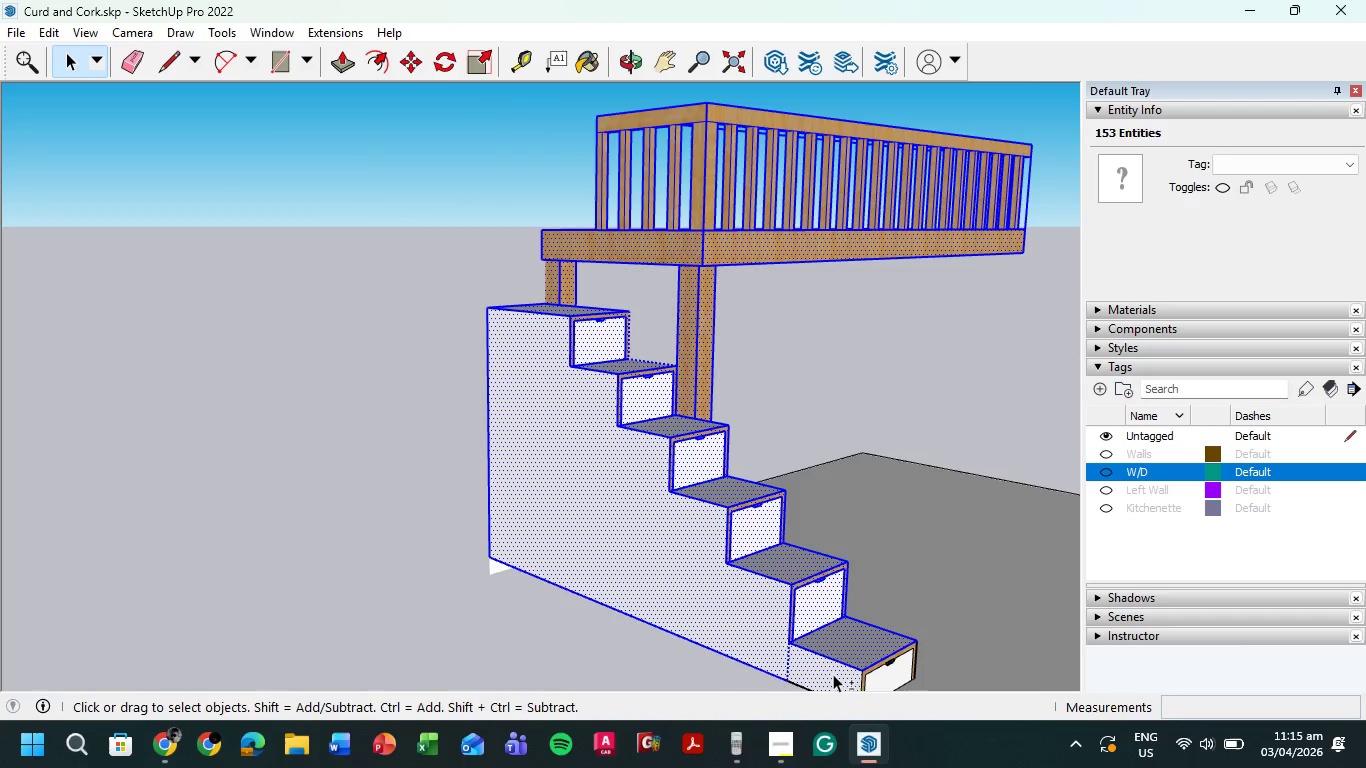 
triple_click([833, 674])
 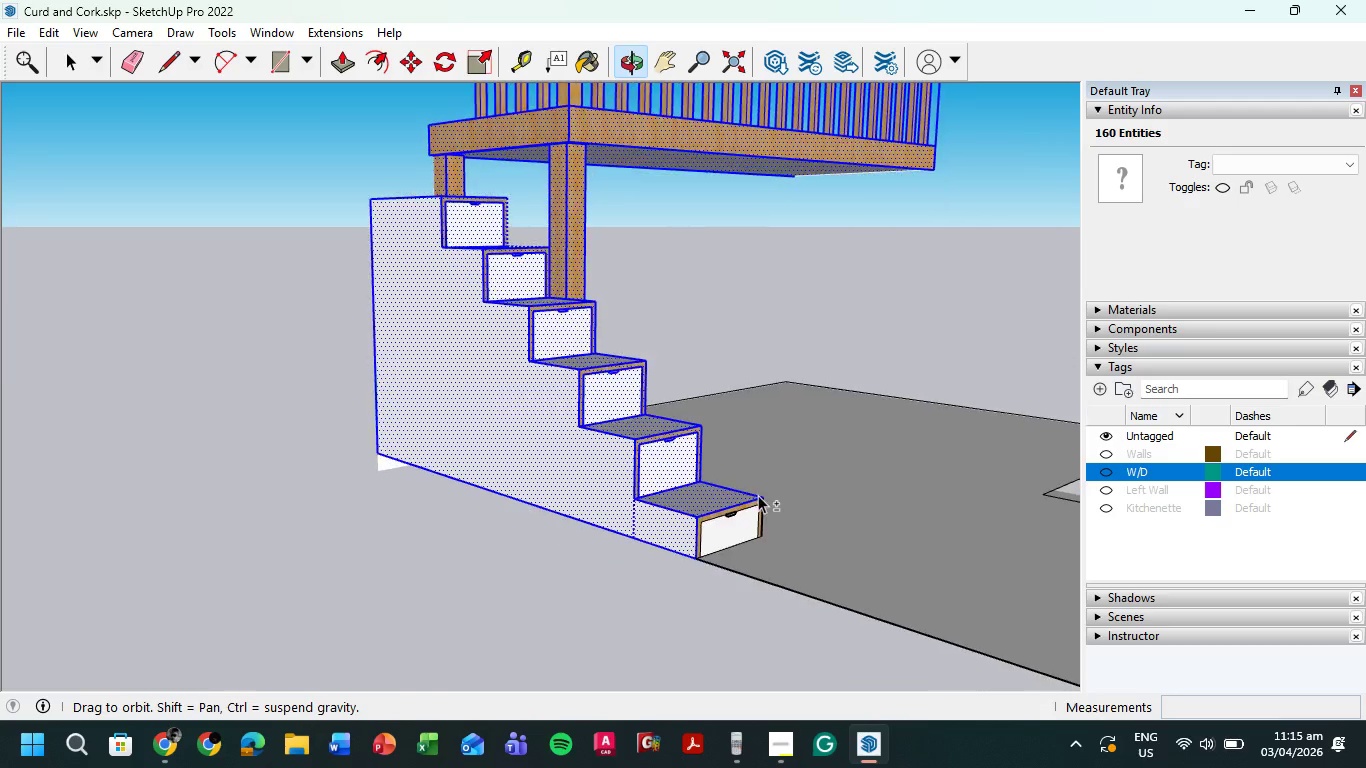 
hold_key(key=ShiftLeft, duration=1.51)
left_click([713, 532])
 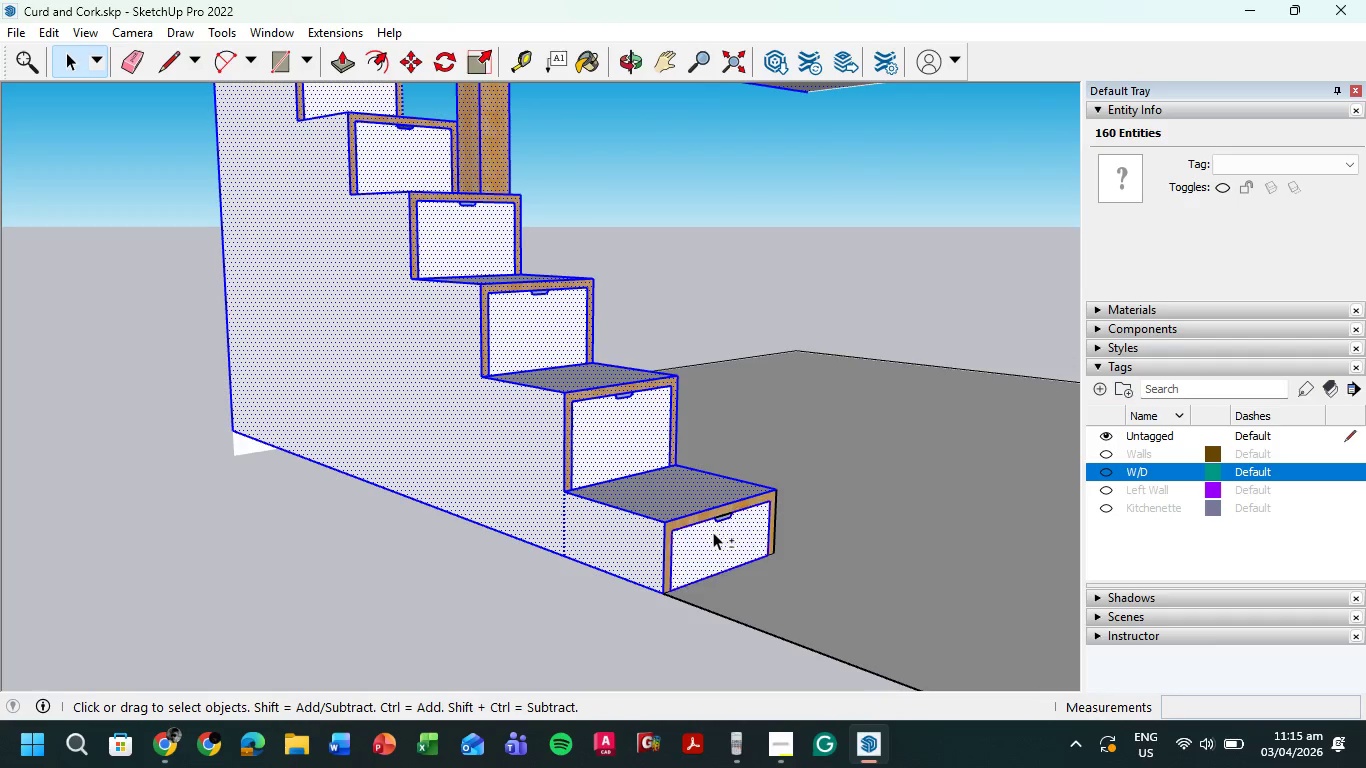 
double_click([713, 532])
 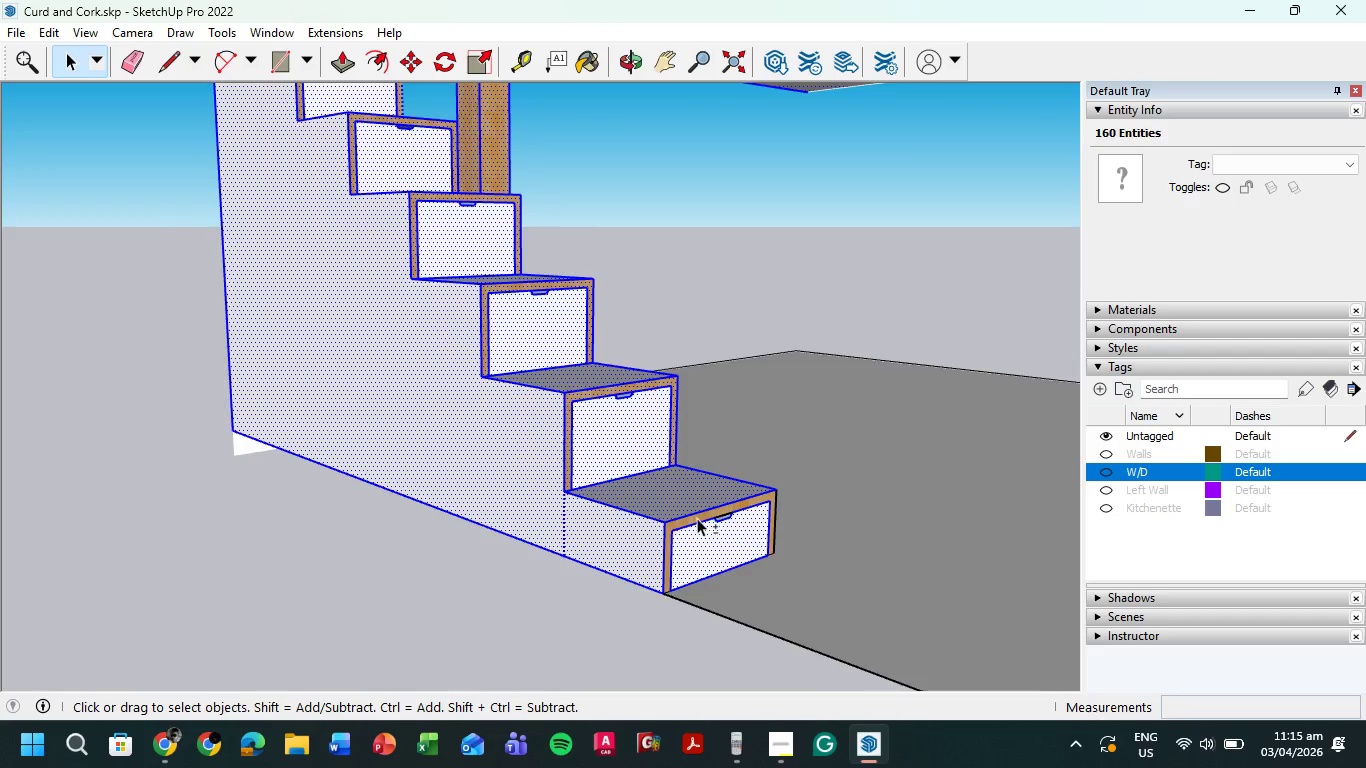 
scroll: coordinate [742, 510], scroll_direction: up, amount: 5.0
 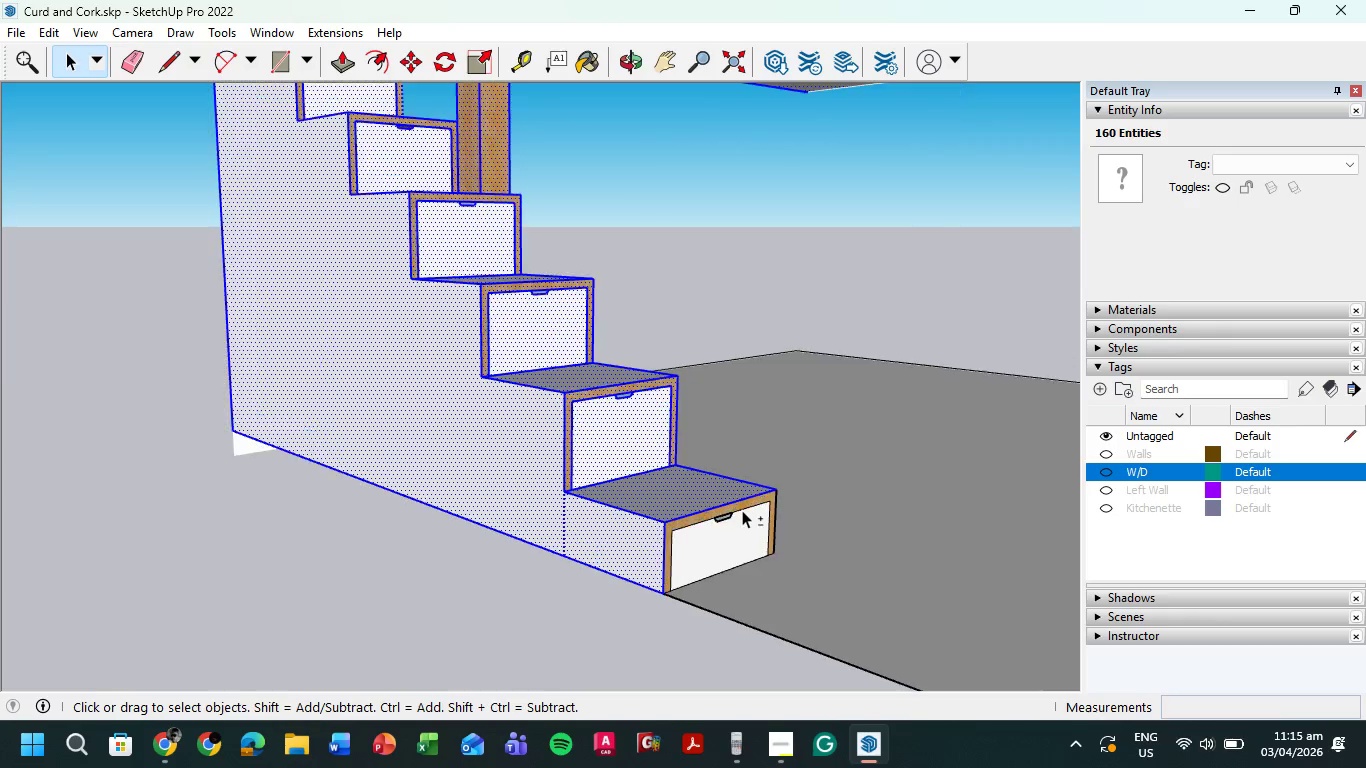 
left_click([696, 516])
 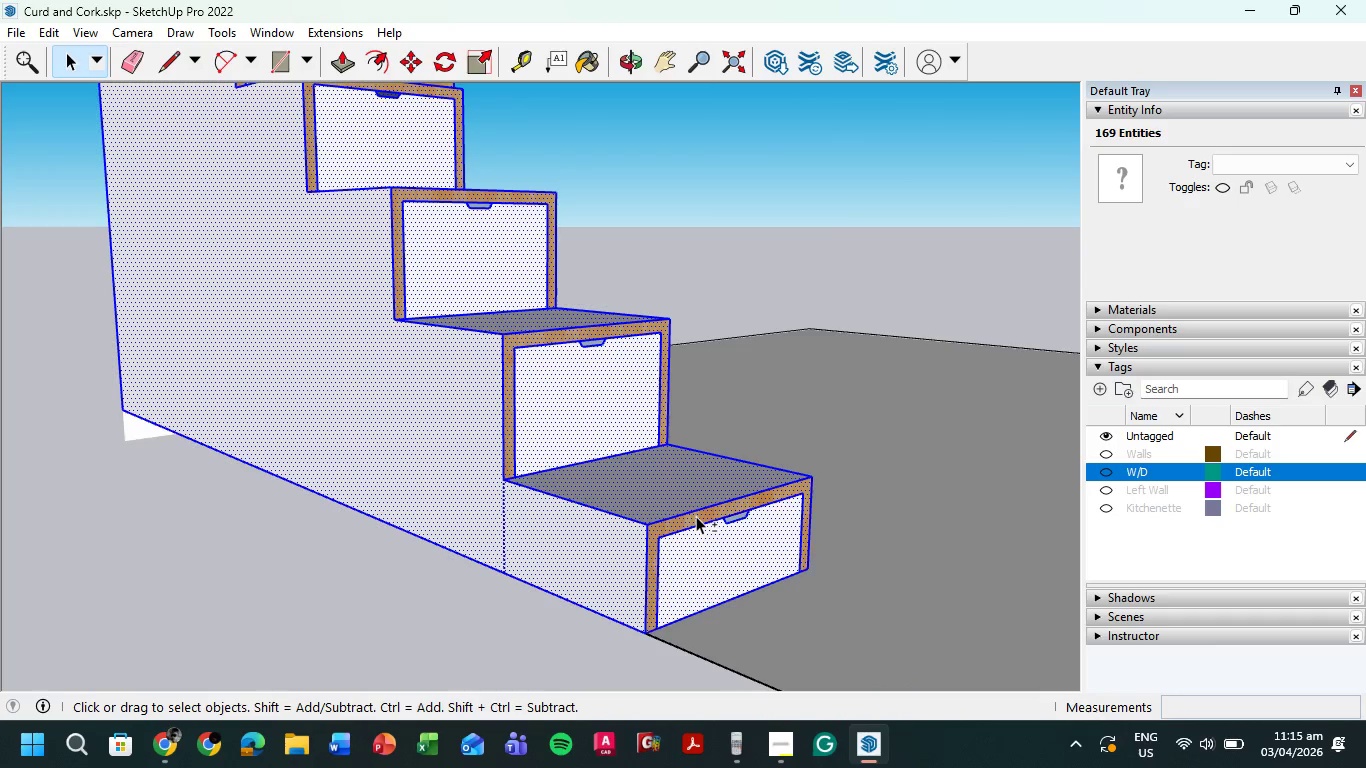 
double_click([696, 516])
 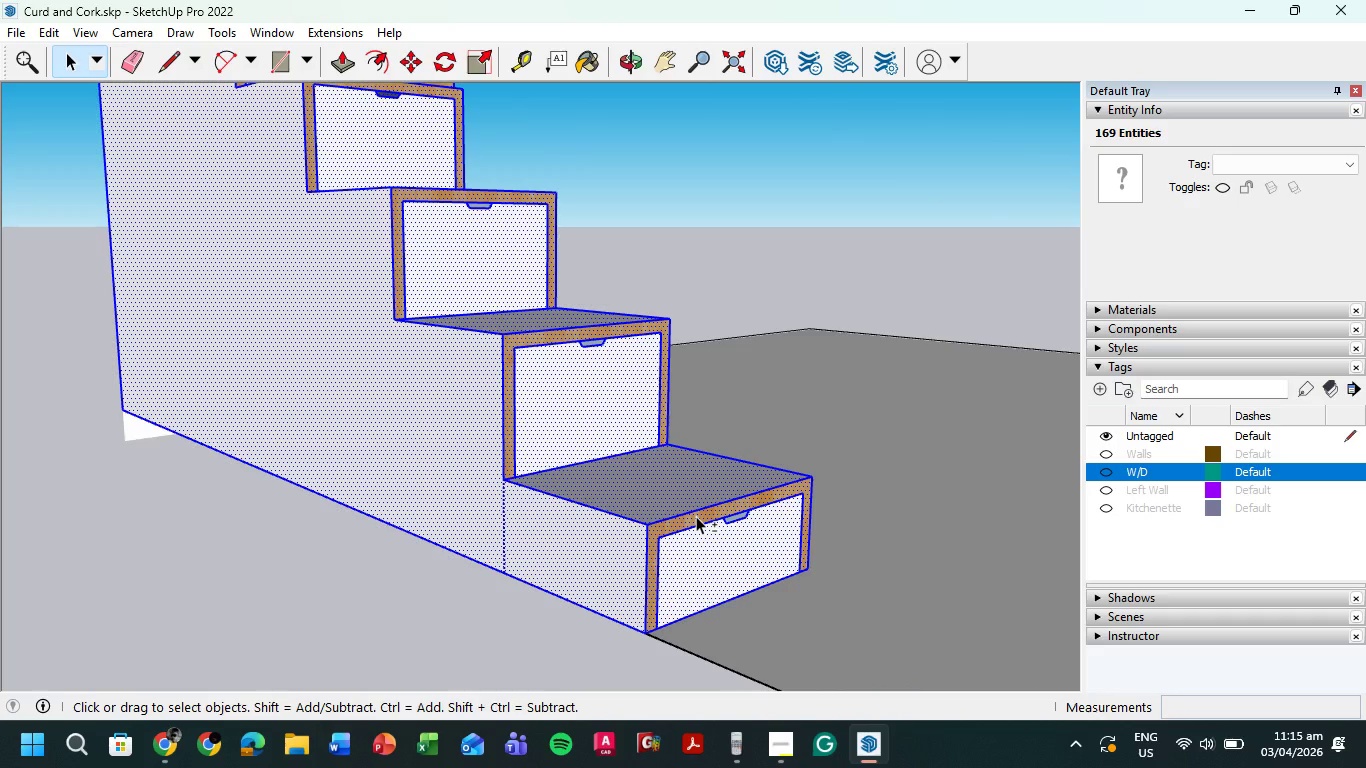 
scroll: coordinate [697, 518], scroll_direction: up, amount: 4.0
 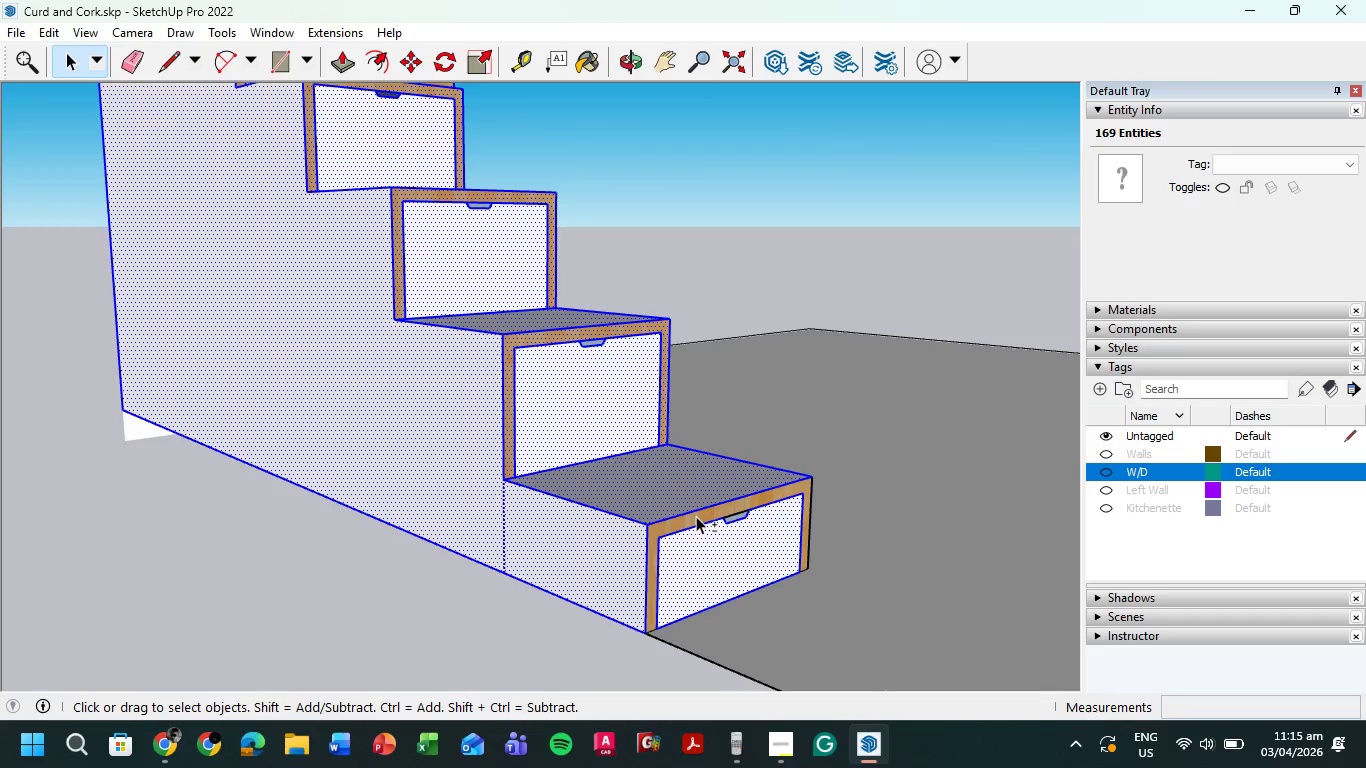 
hold_key(key=ShiftLeft, duration=1.3)
 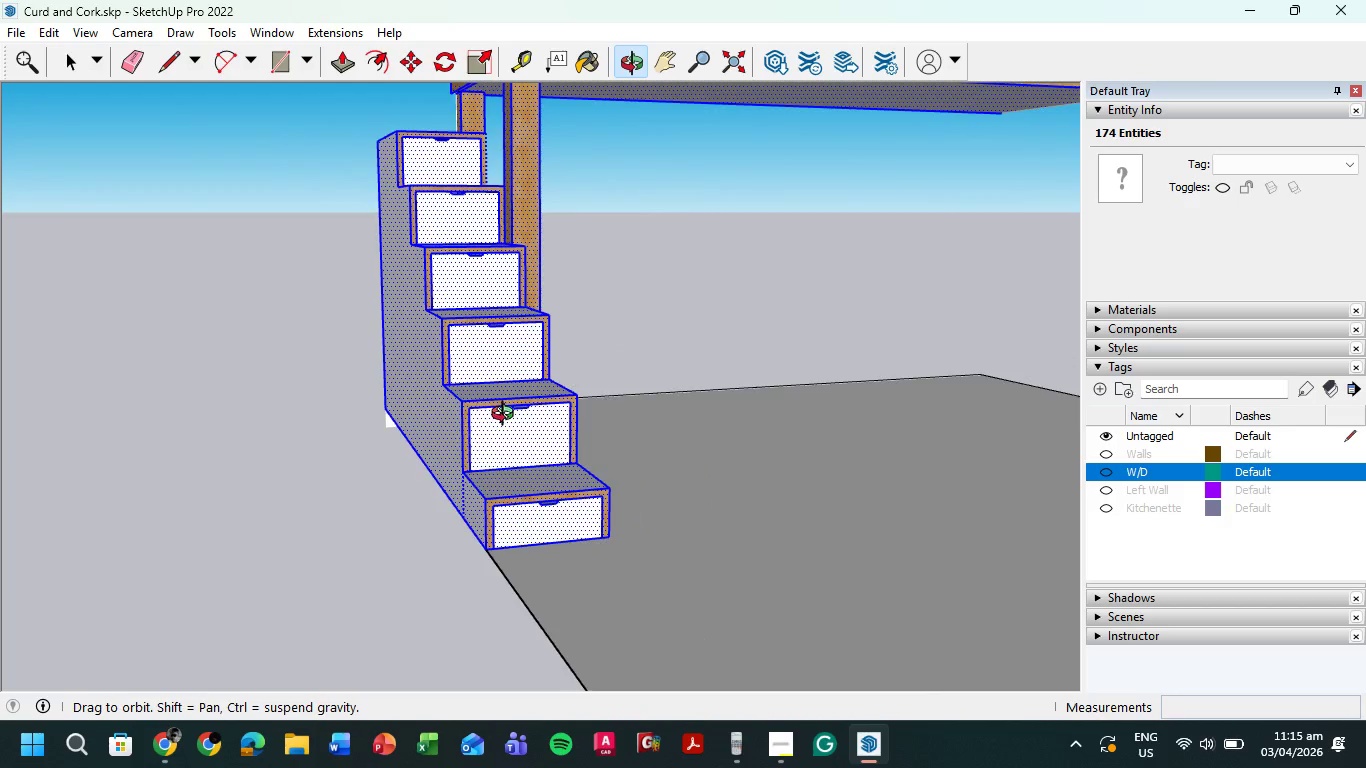 
hold_key(key=ShiftLeft, duration=1.89)
 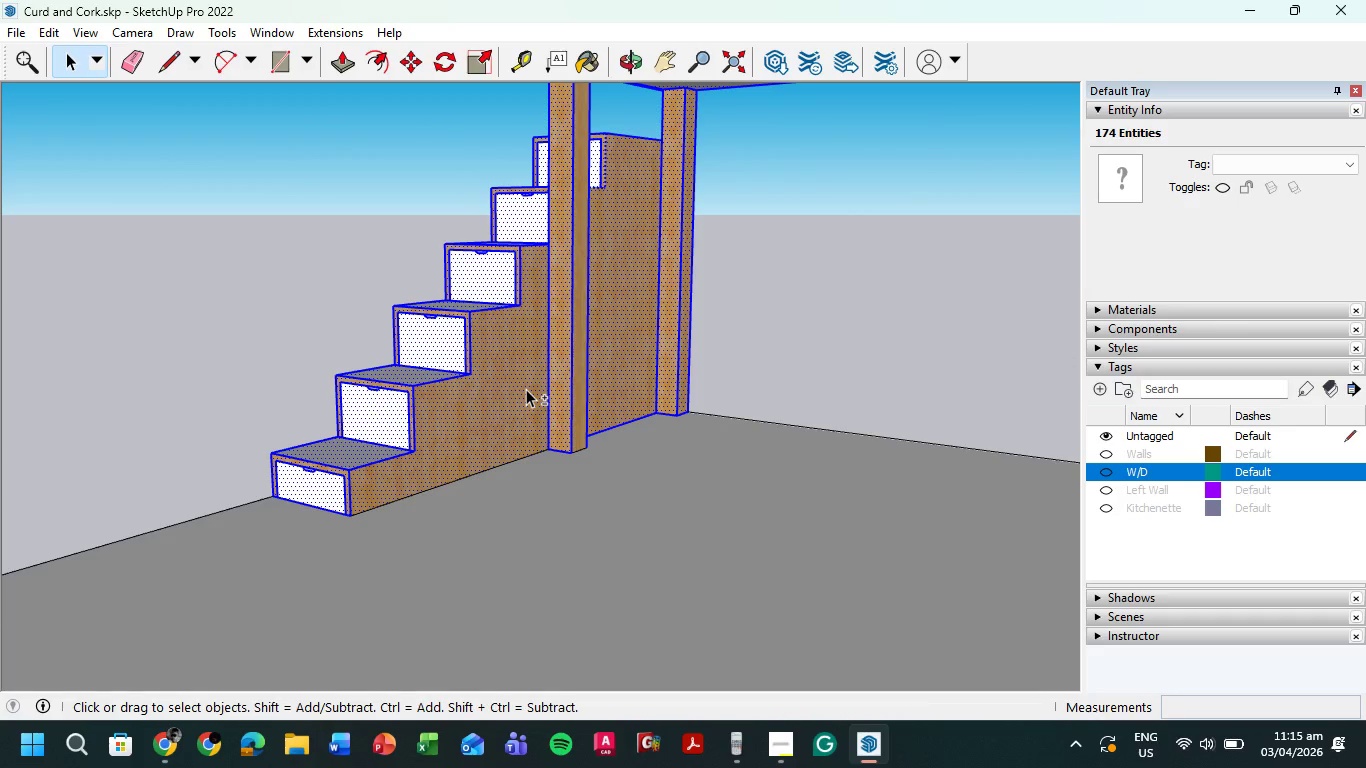 
scroll: coordinate [629, 467], scroll_direction: down, amount: 7.0
 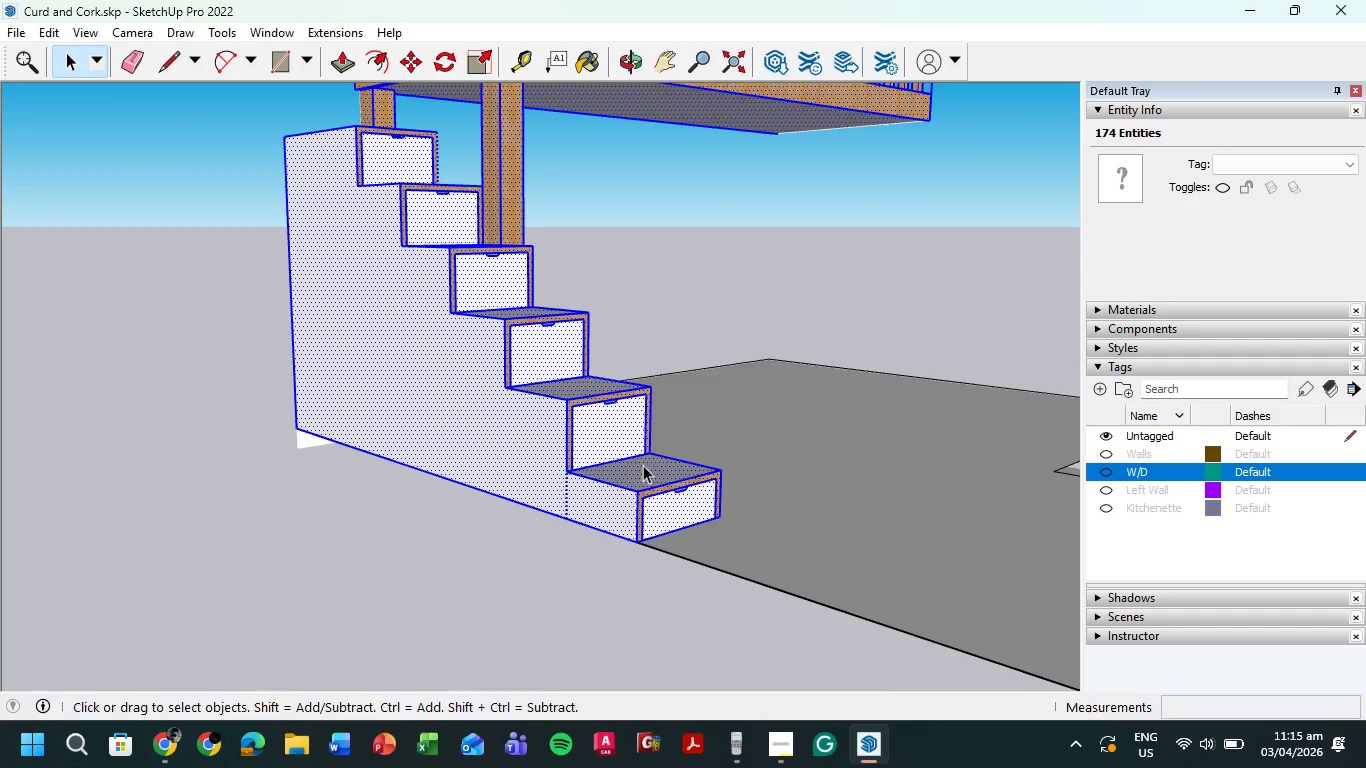 
hold_key(key=ShiftLeft, duration=1.51)
left_click([526, 389])
 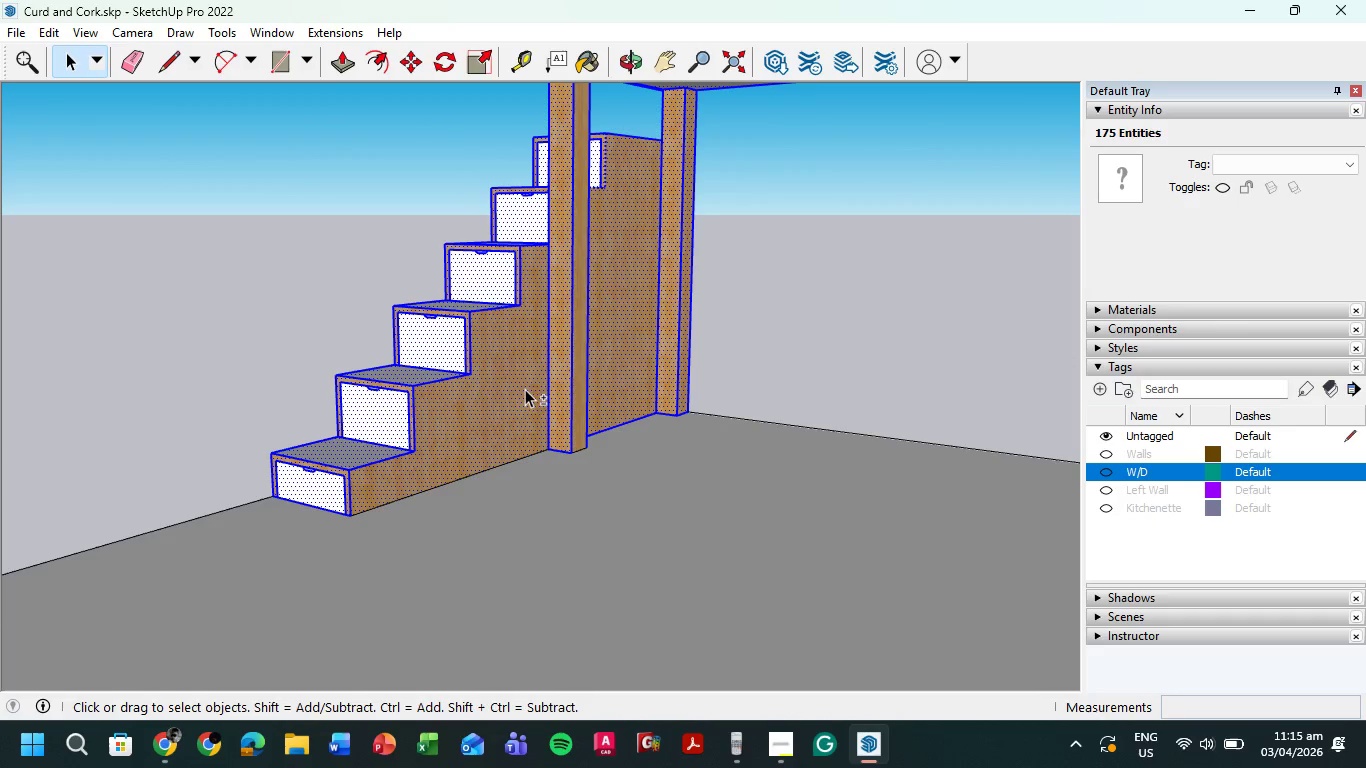 
left_click([523, 390])
 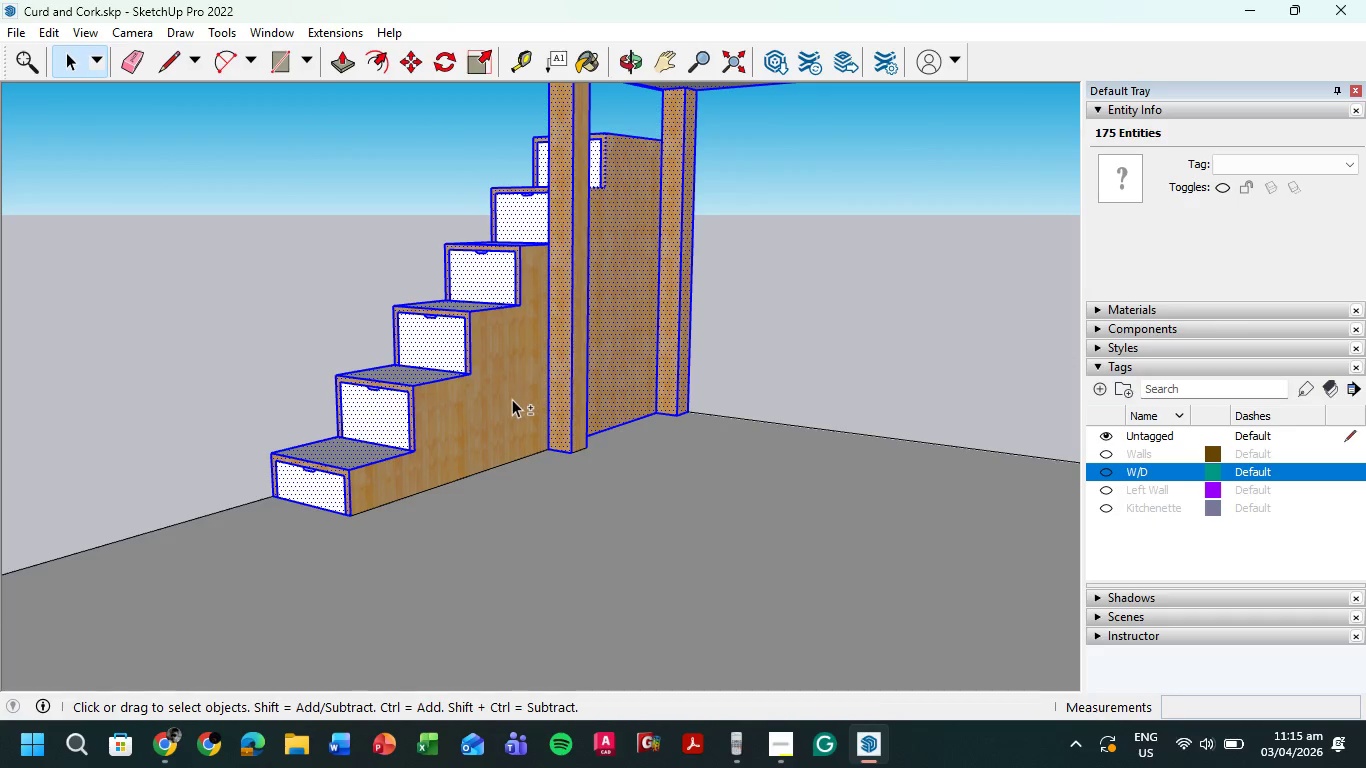 
hold_key(key=ShiftLeft, duration=1.52)
left_click([511, 399])
 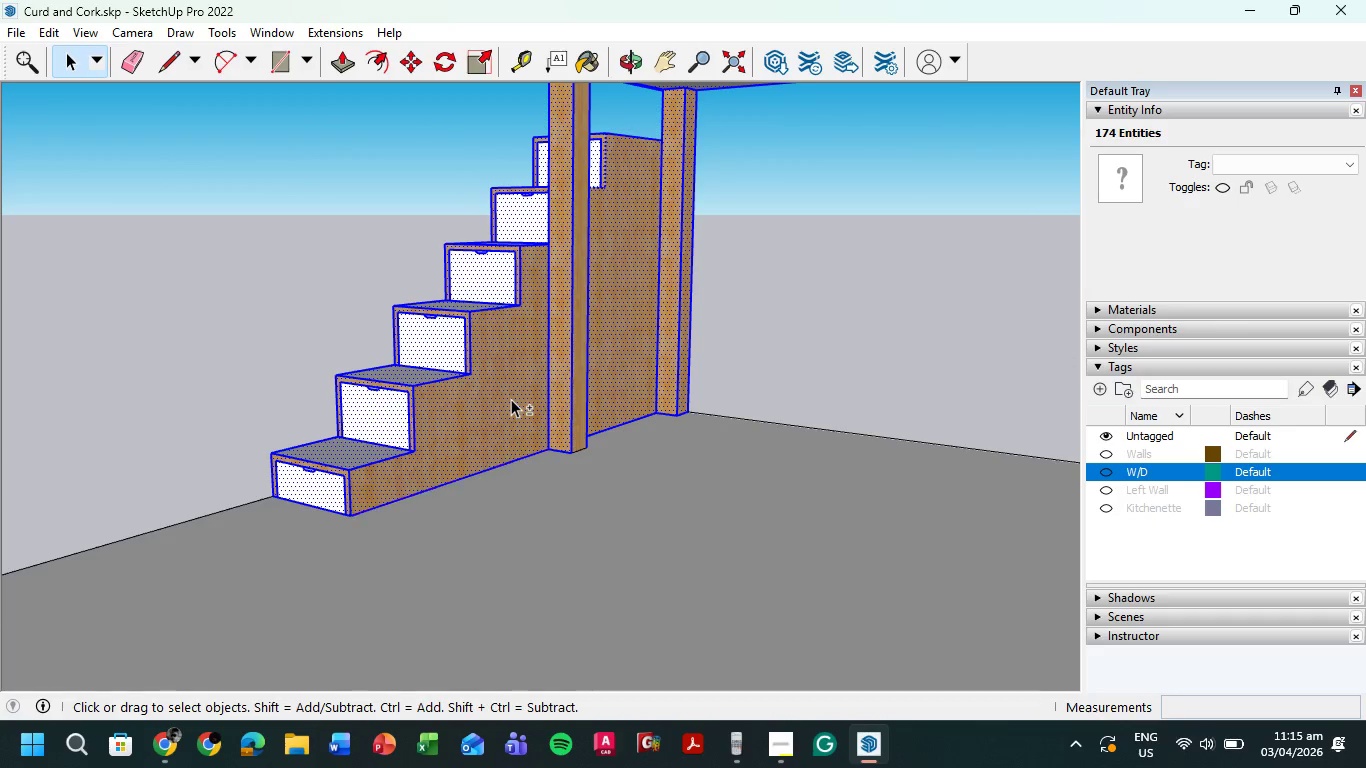 
double_click([511, 399])
 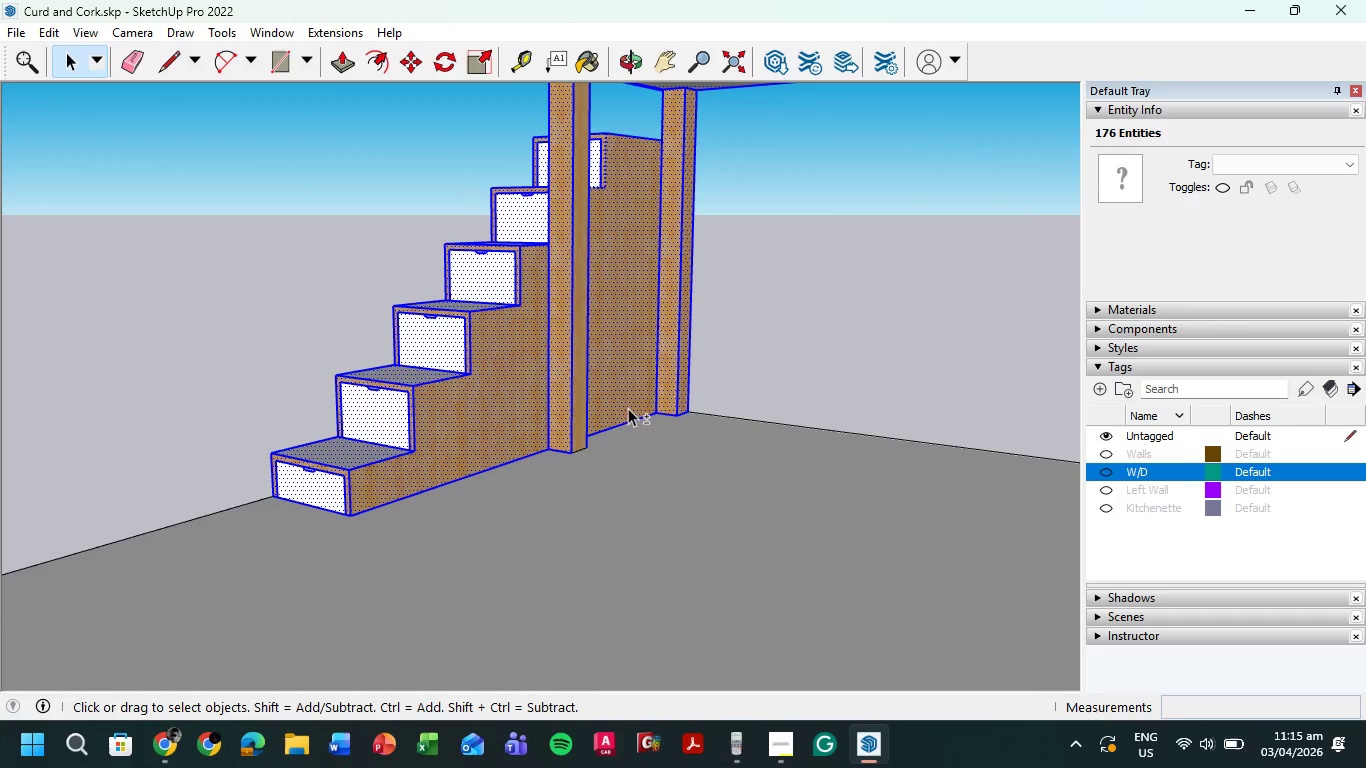 
hold_key(key=ShiftLeft, duration=1.5)
left_click([582, 443])
 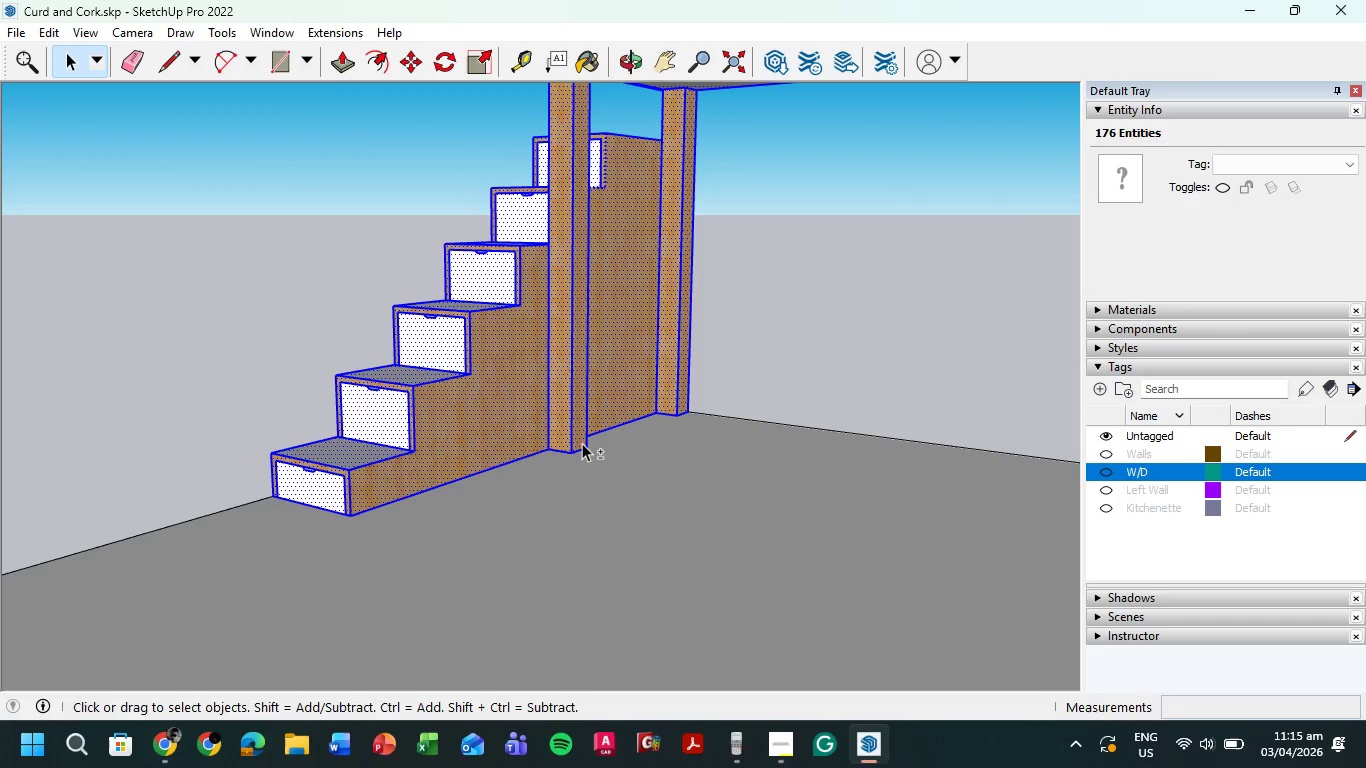 
double_click([582, 443])
 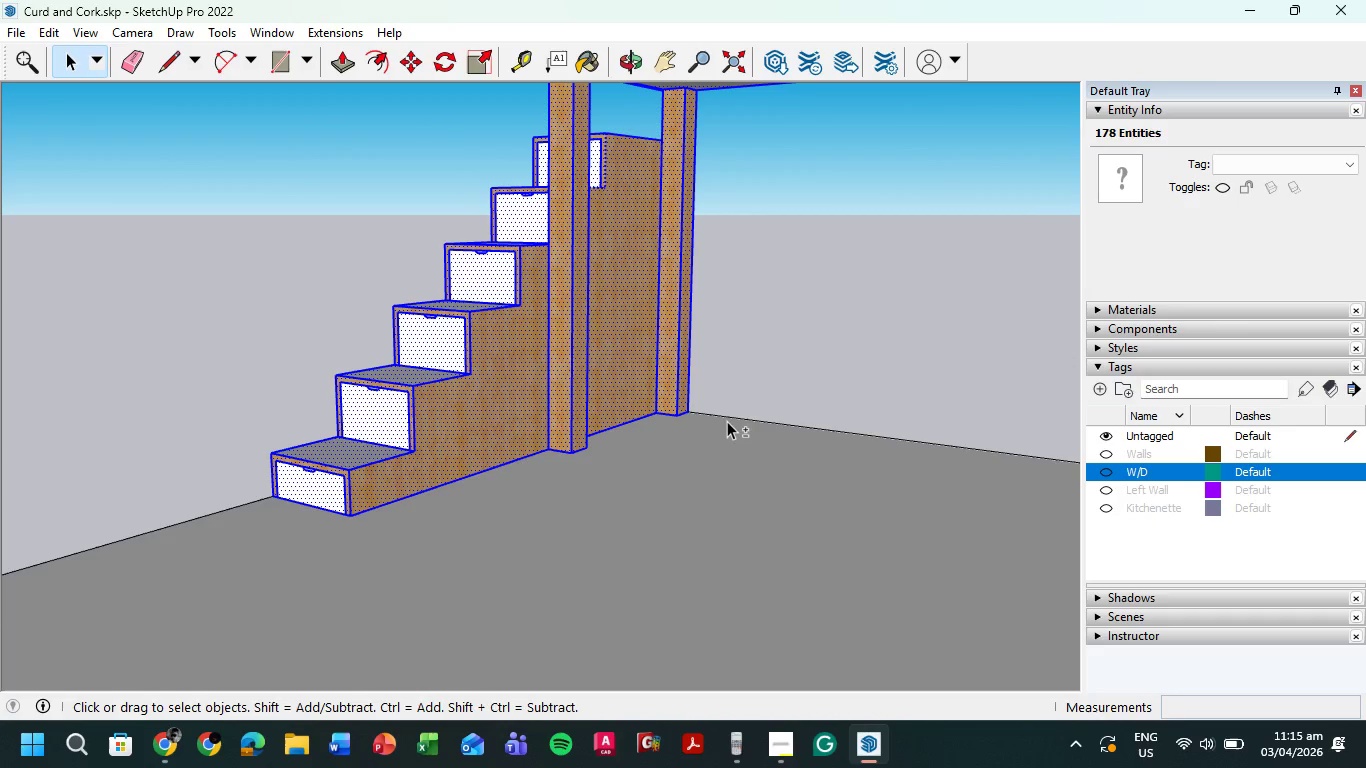 
hold_key(key=ShiftLeft, duration=1.48)
scroll: coordinate [681, 409], scroll_direction: down, amount: 4.0
 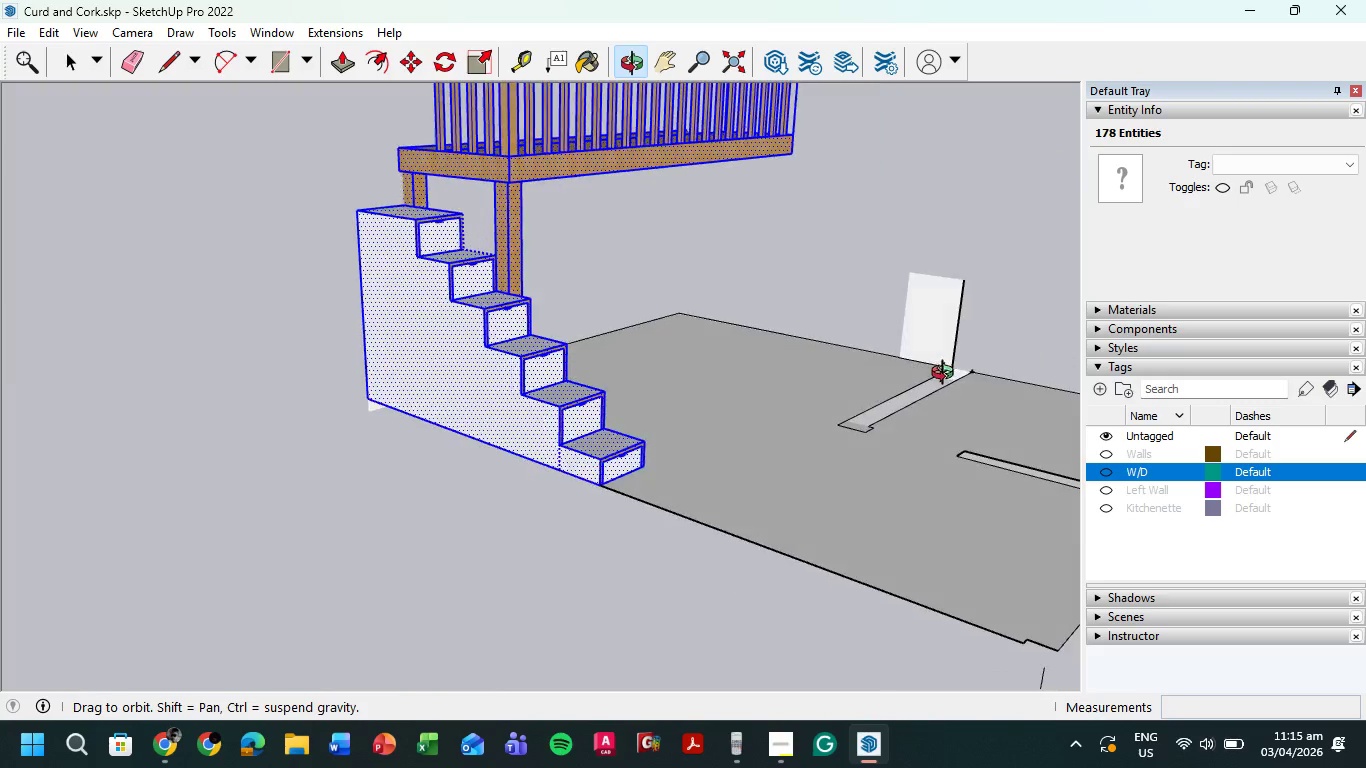 
hold_key(key=ShiftLeft, duration=1.14)
 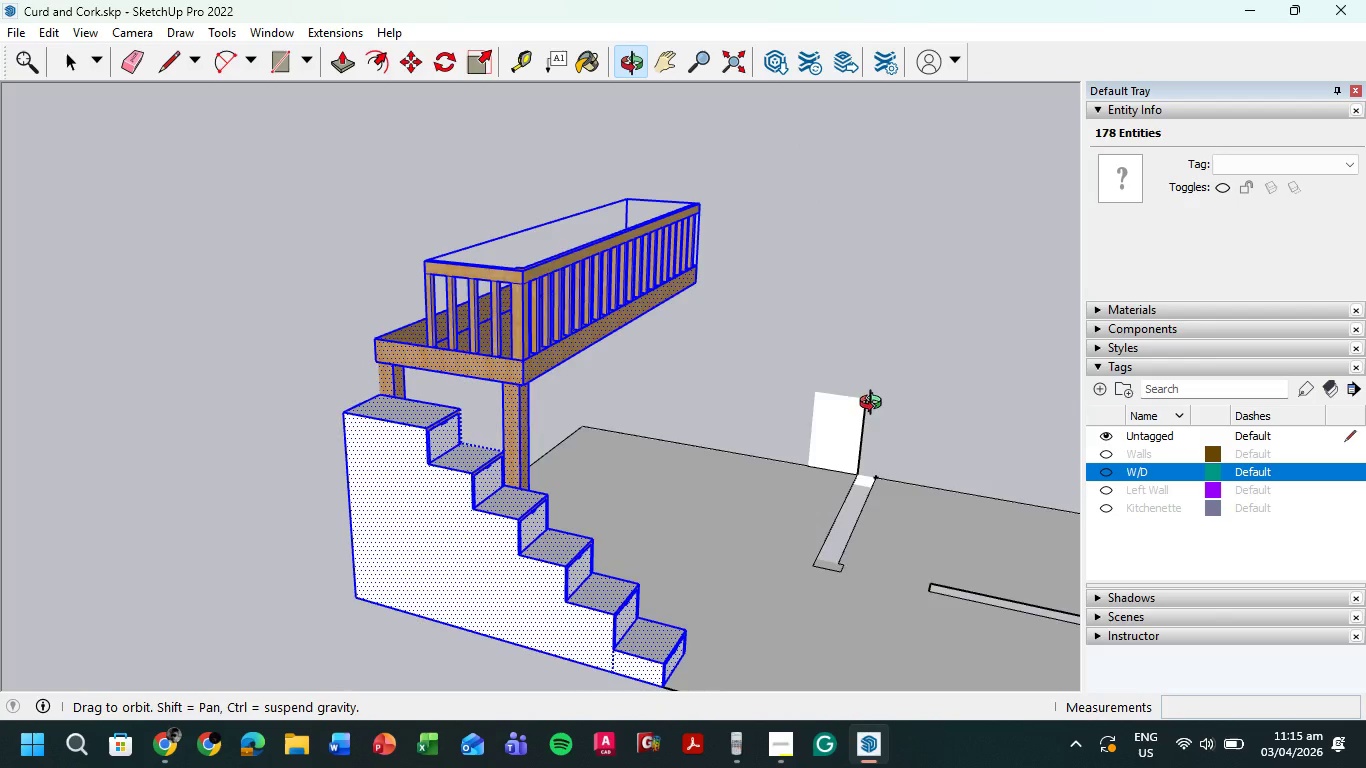 
hold_key(key=ShiftLeft, duration=1.53)
left_click([381, 381])
 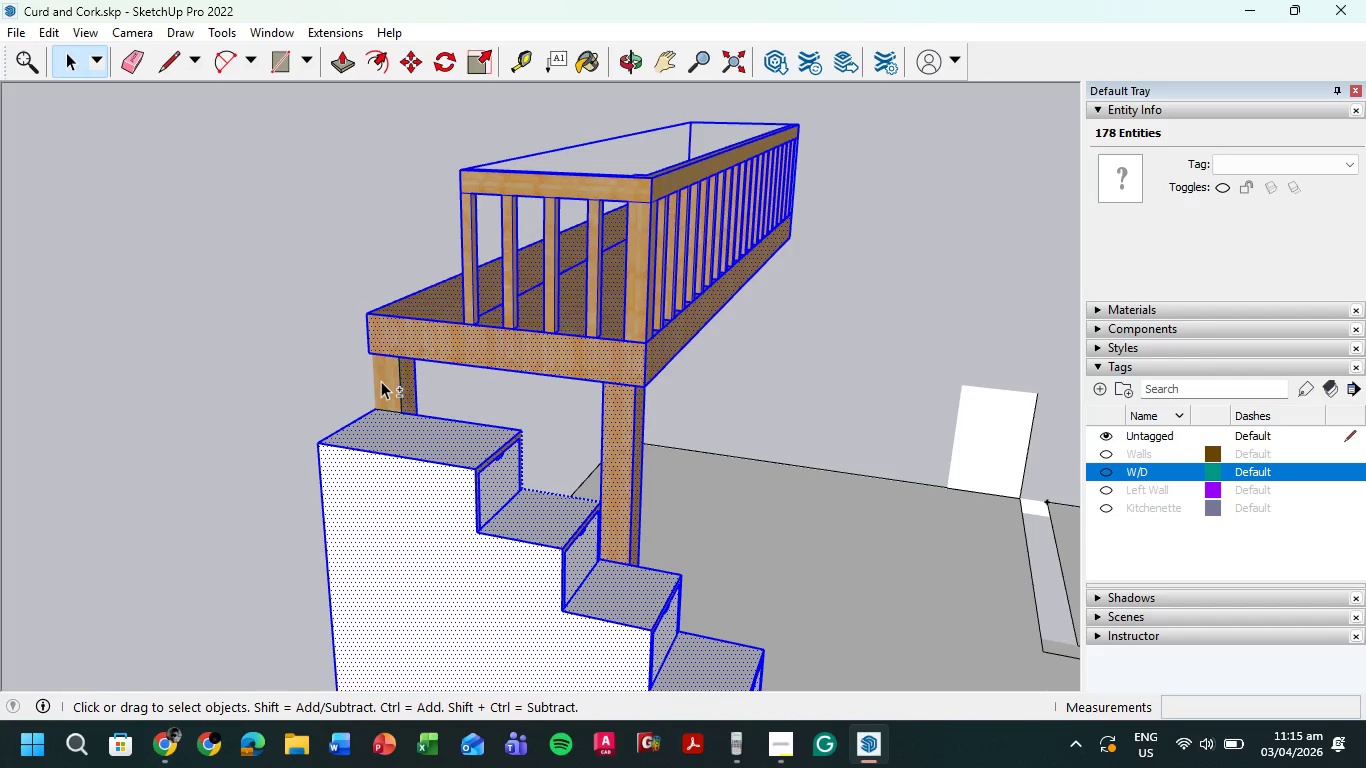 
scroll: coordinate [379, 384], scroll_direction: up, amount: 5.0
 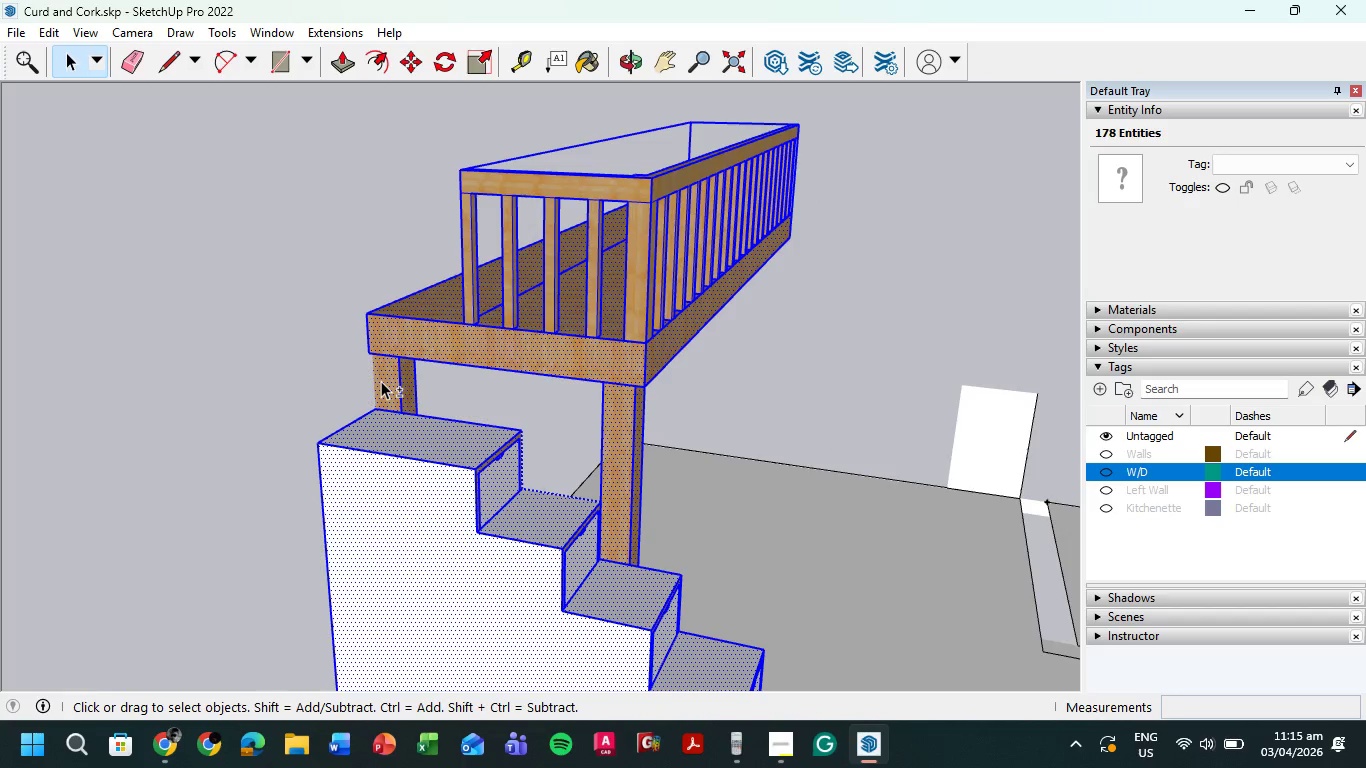 
double_click([381, 381])
 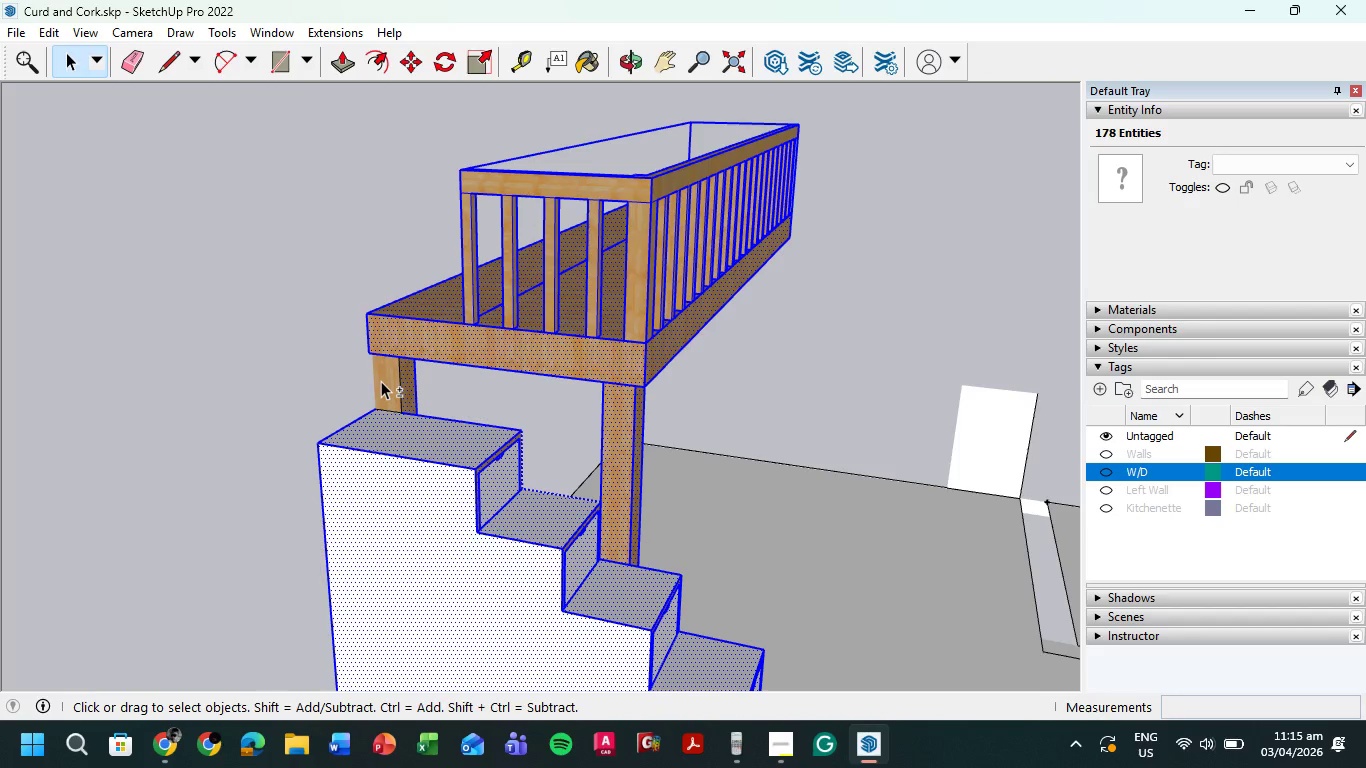 
left_click([381, 381])
 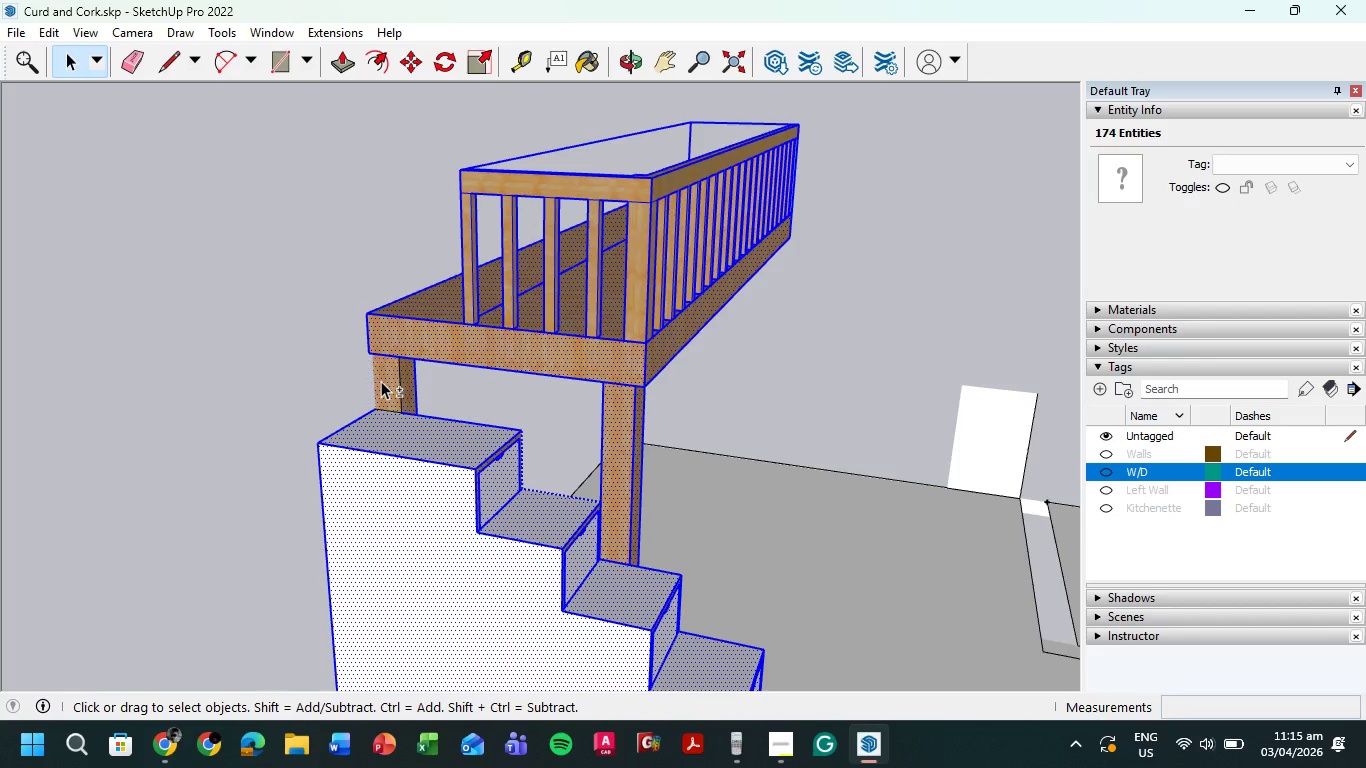 
hold_key(key=ShiftLeft, duration=1.48)
double_click([381, 381])
 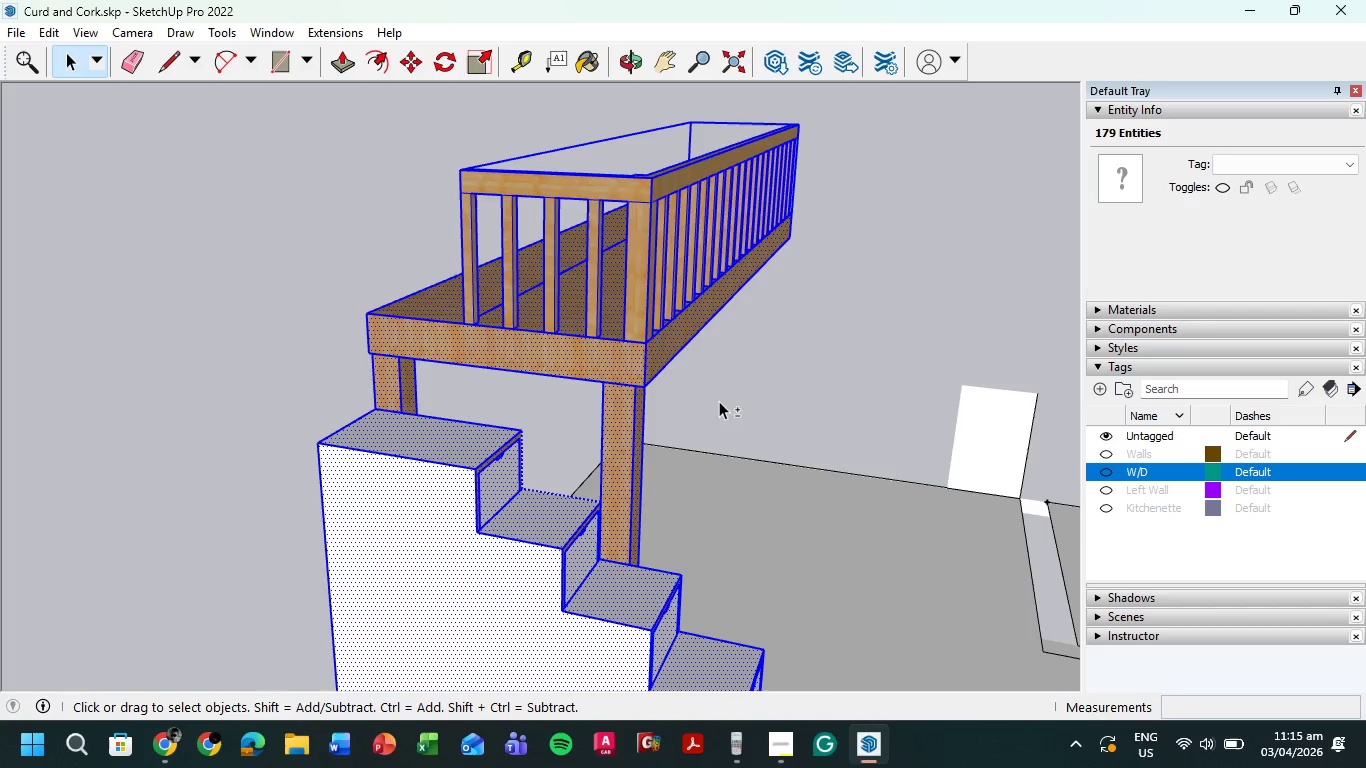 
scroll: coordinate [722, 408], scroll_direction: down, amount: 1.0
 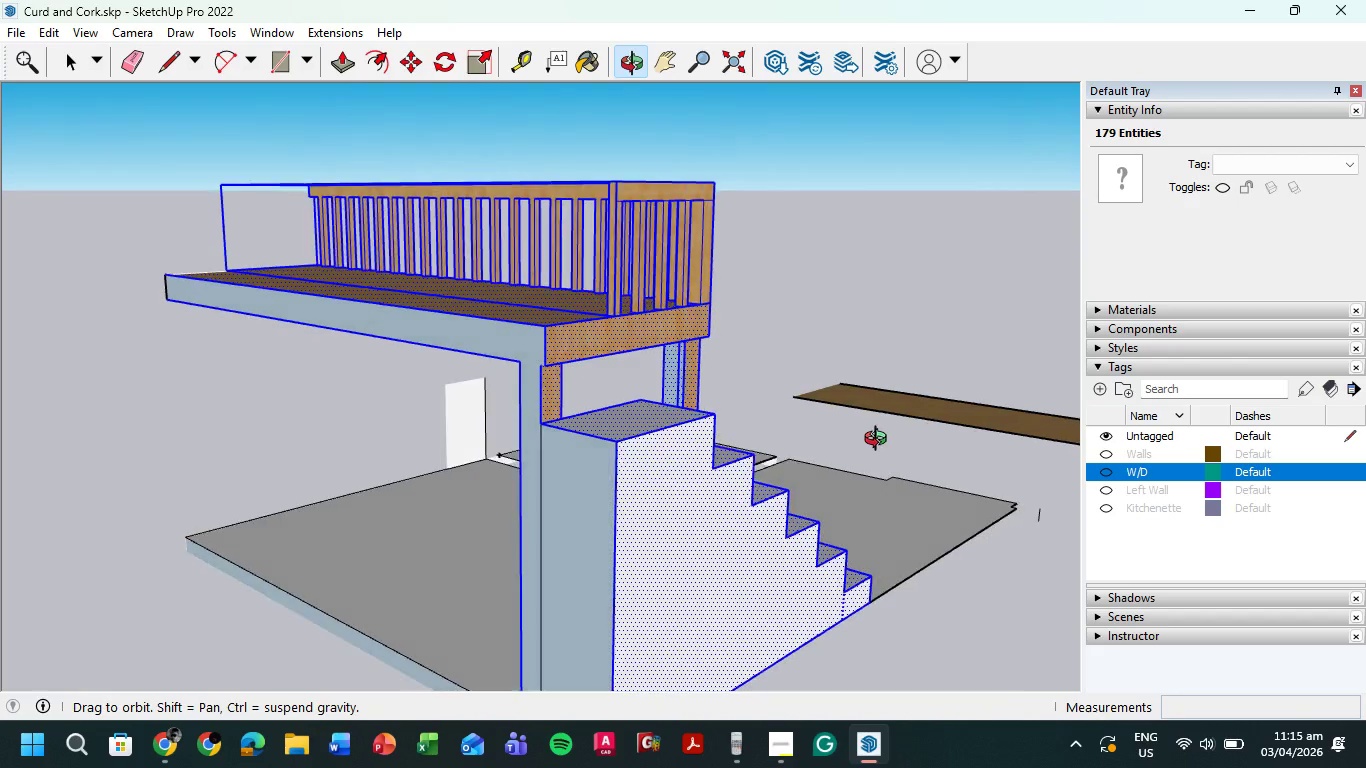 
hold_key(key=ShiftLeft, duration=1.5)
left_click([520, 343])
 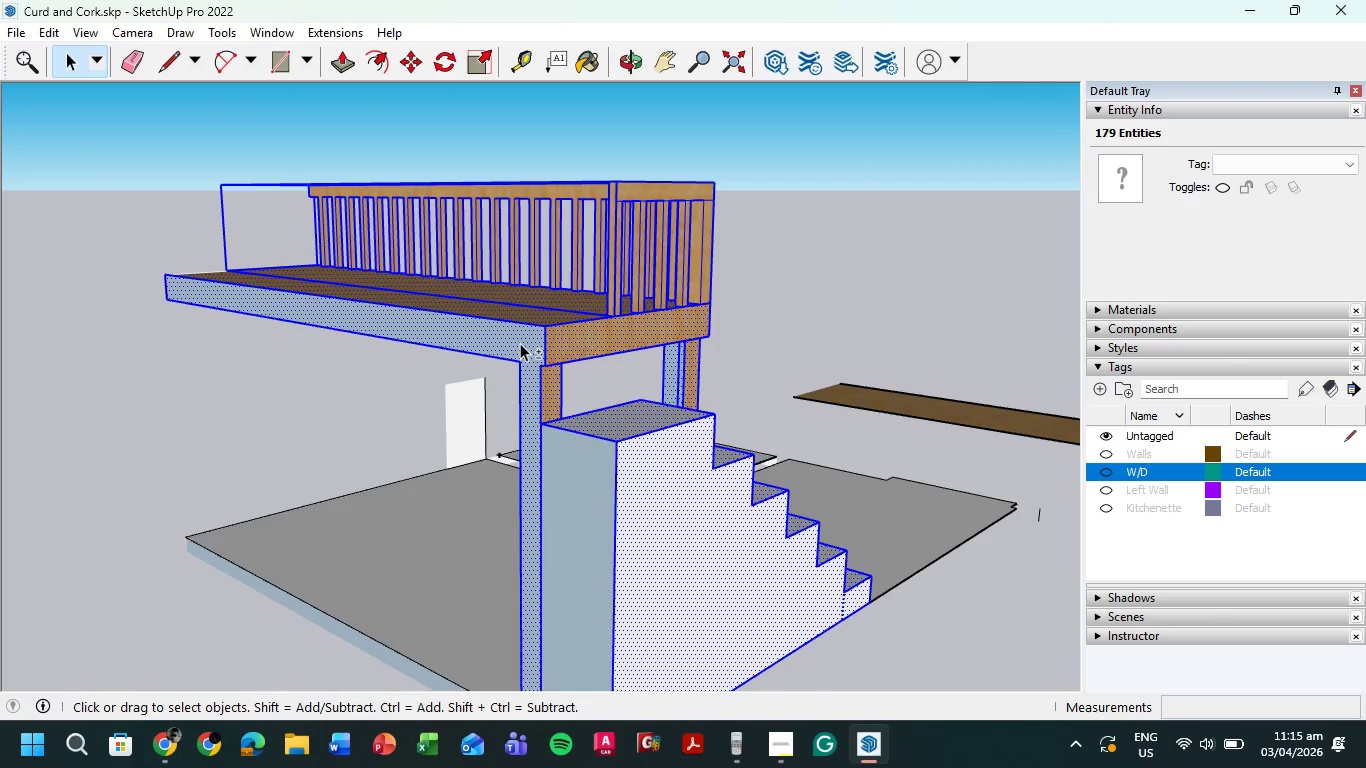 
double_click([520, 343])
 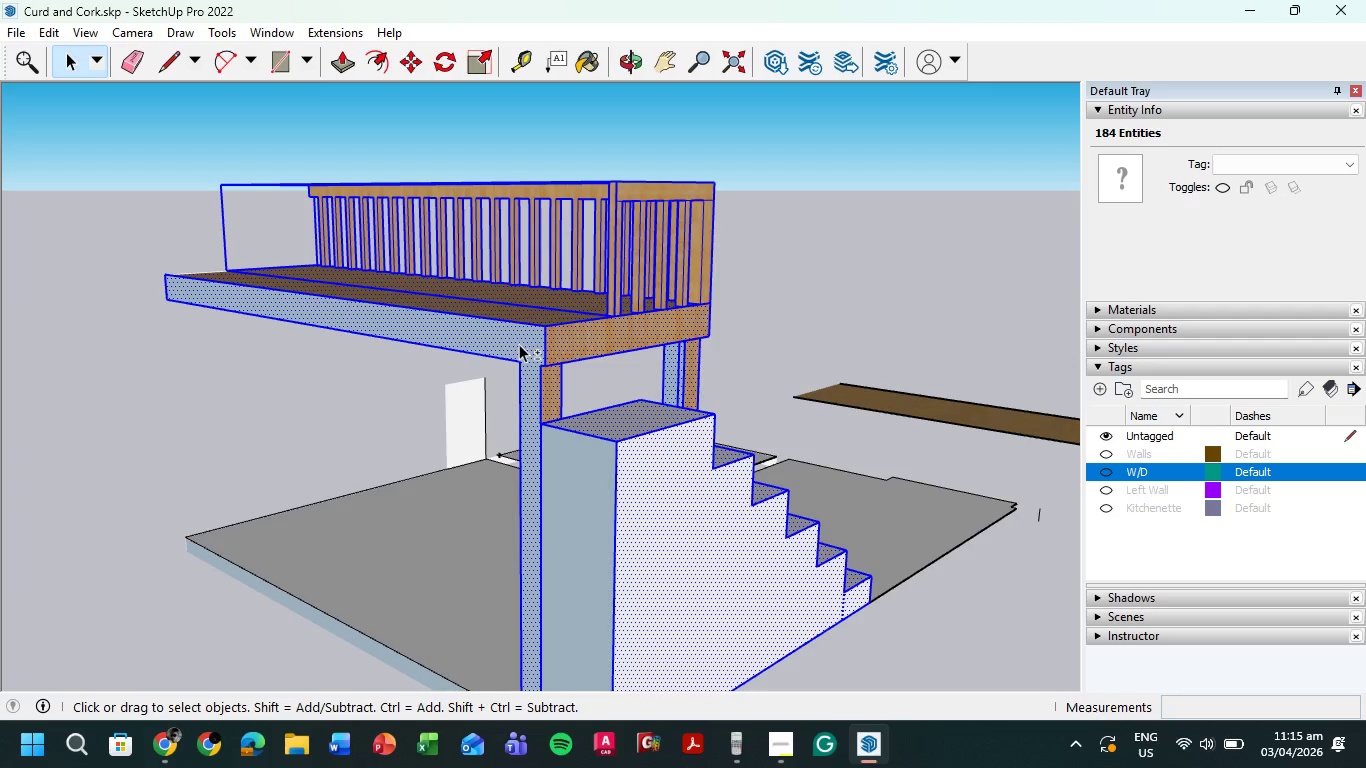 
key(Shift+ShiftLeft)
 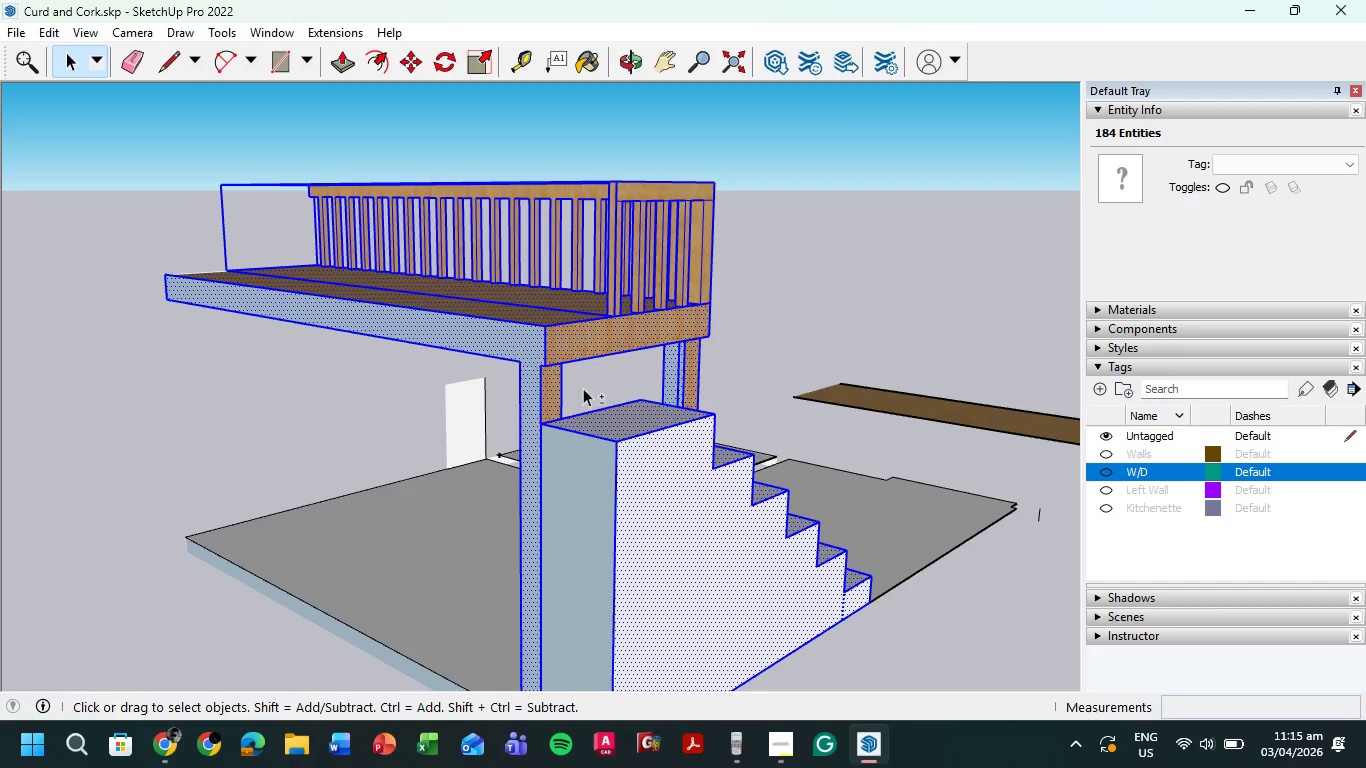 
key(Shift+ShiftLeft)
 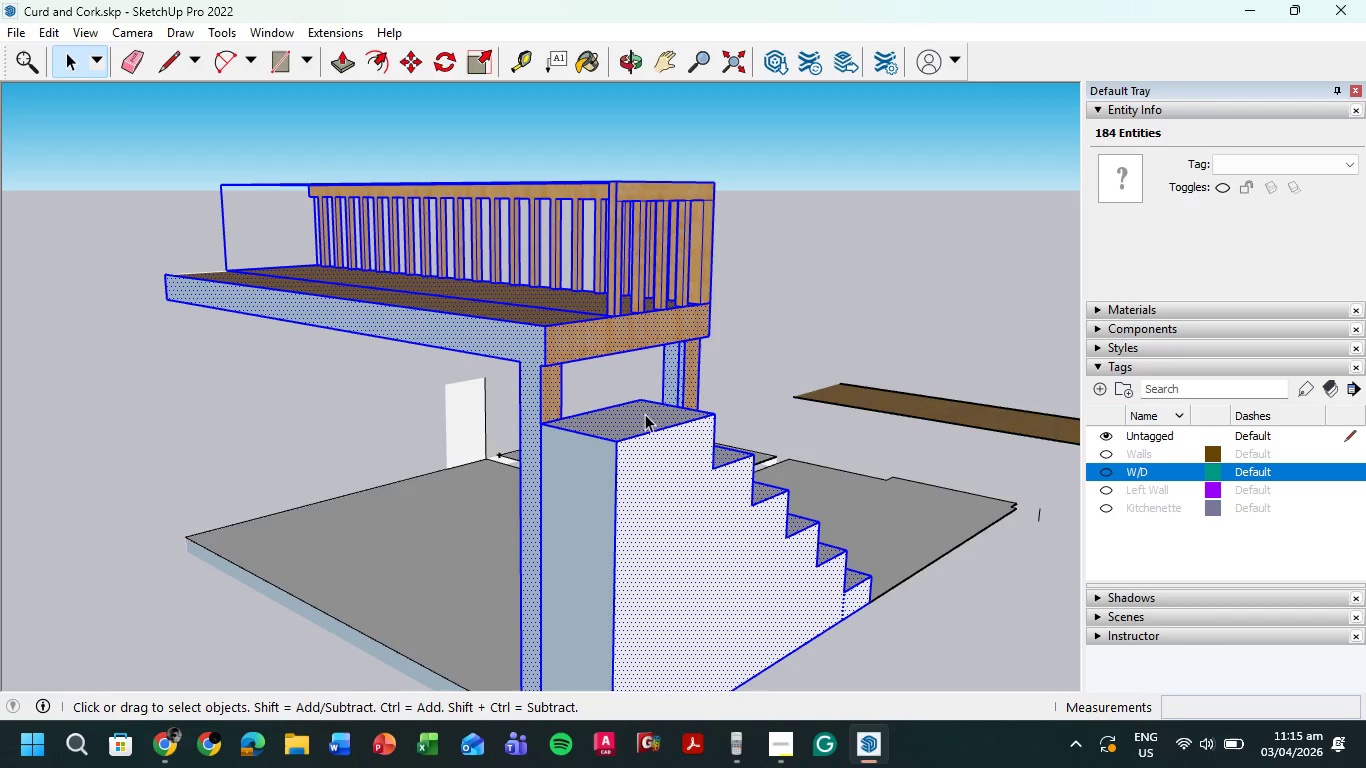 
key(Shift+ShiftLeft)
 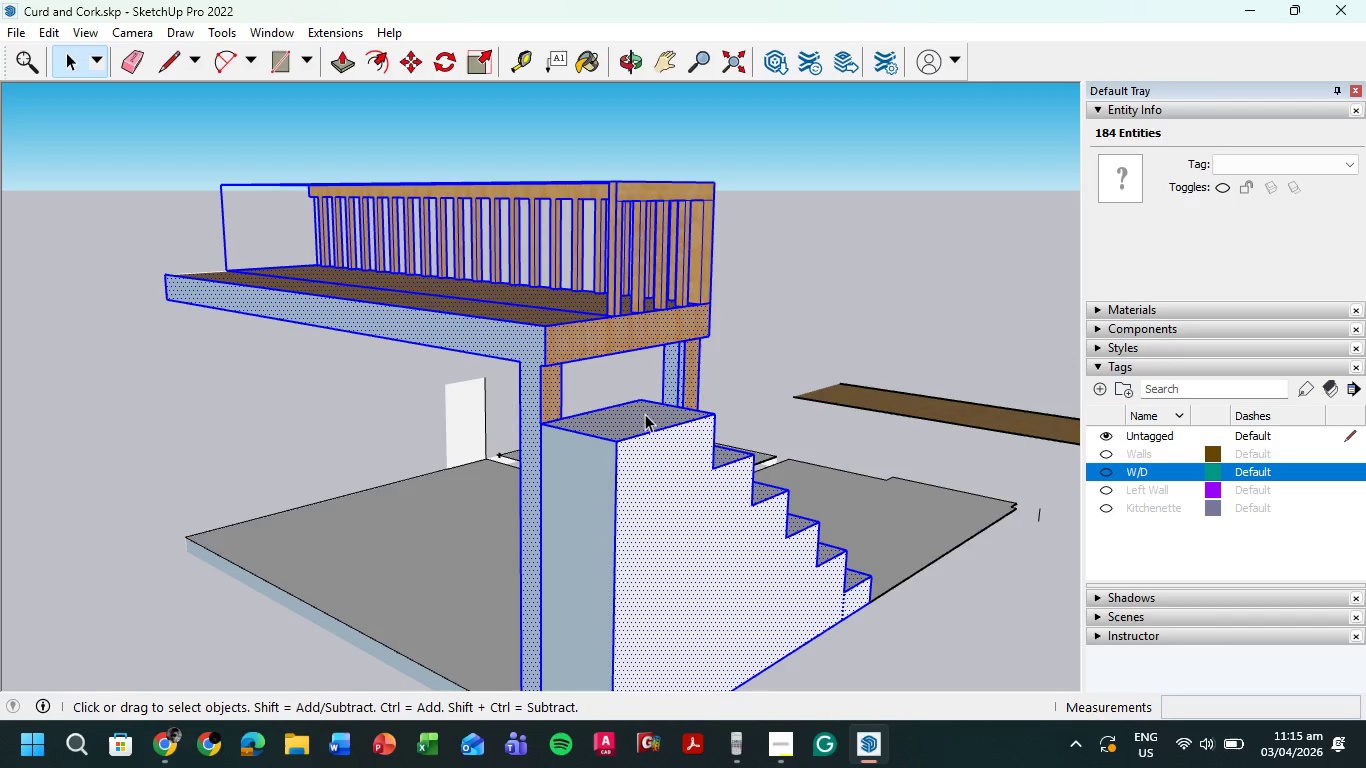 
key(Shift+ShiftLeft)
 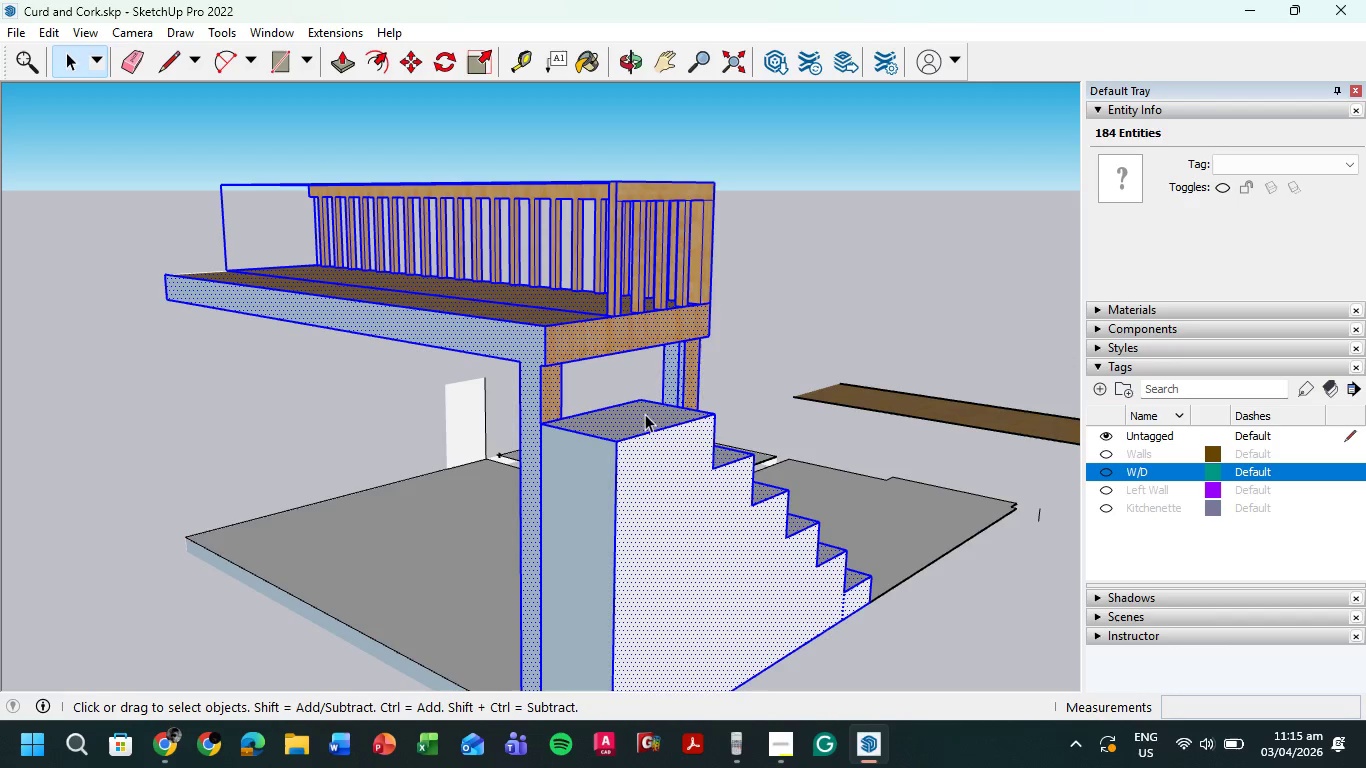 
key(Shift+ShiftLeft)
 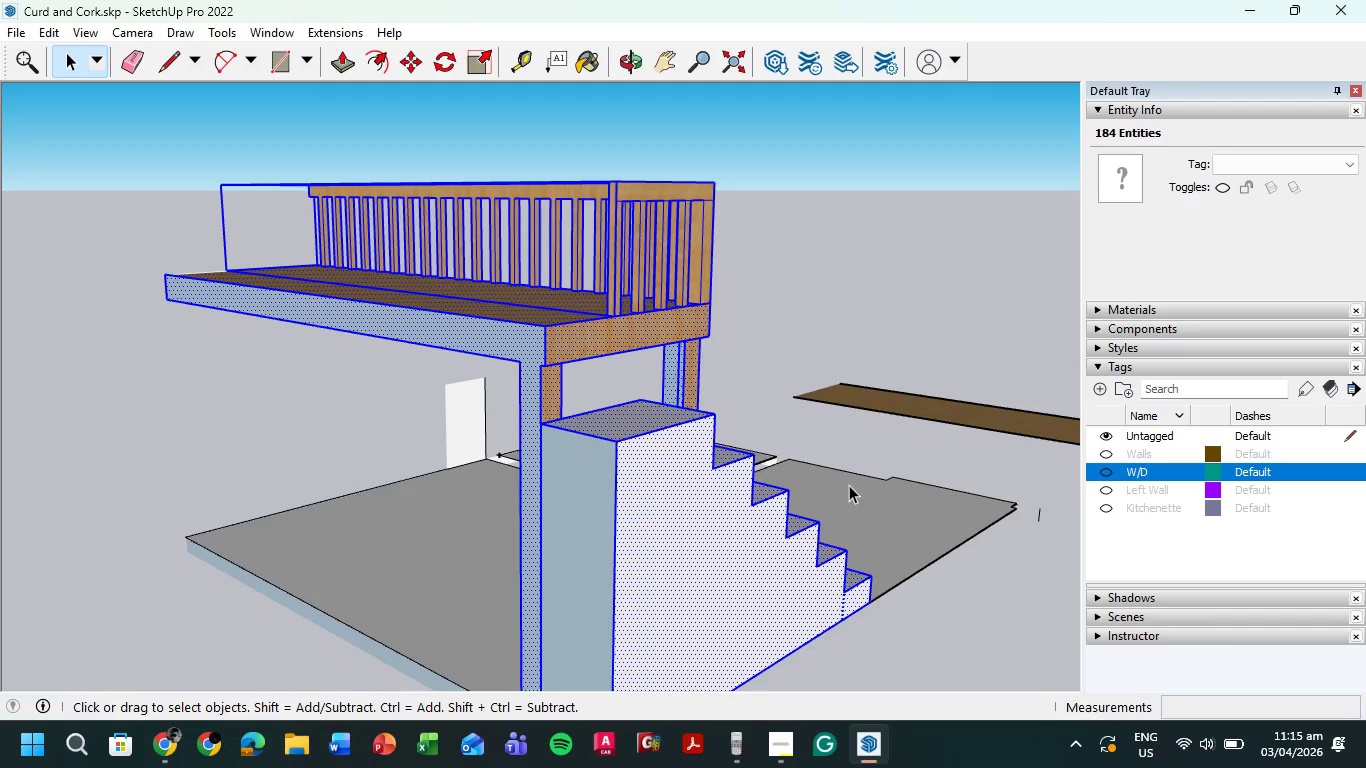 
scroll: coordinate [849, 487], scroll_direction: down, amount: 2.0
 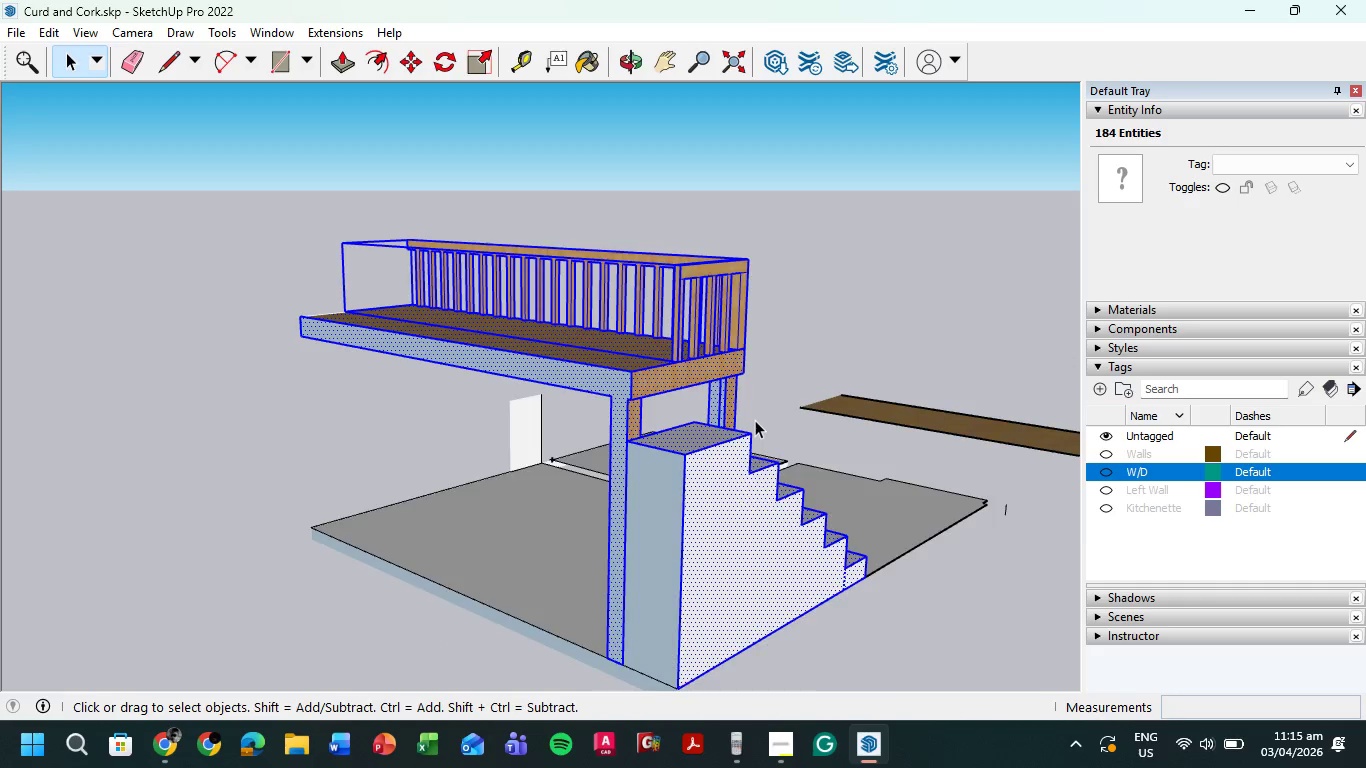 
scroll: coordinate [768, 436], scroll_direction: up, amount: 1.0
 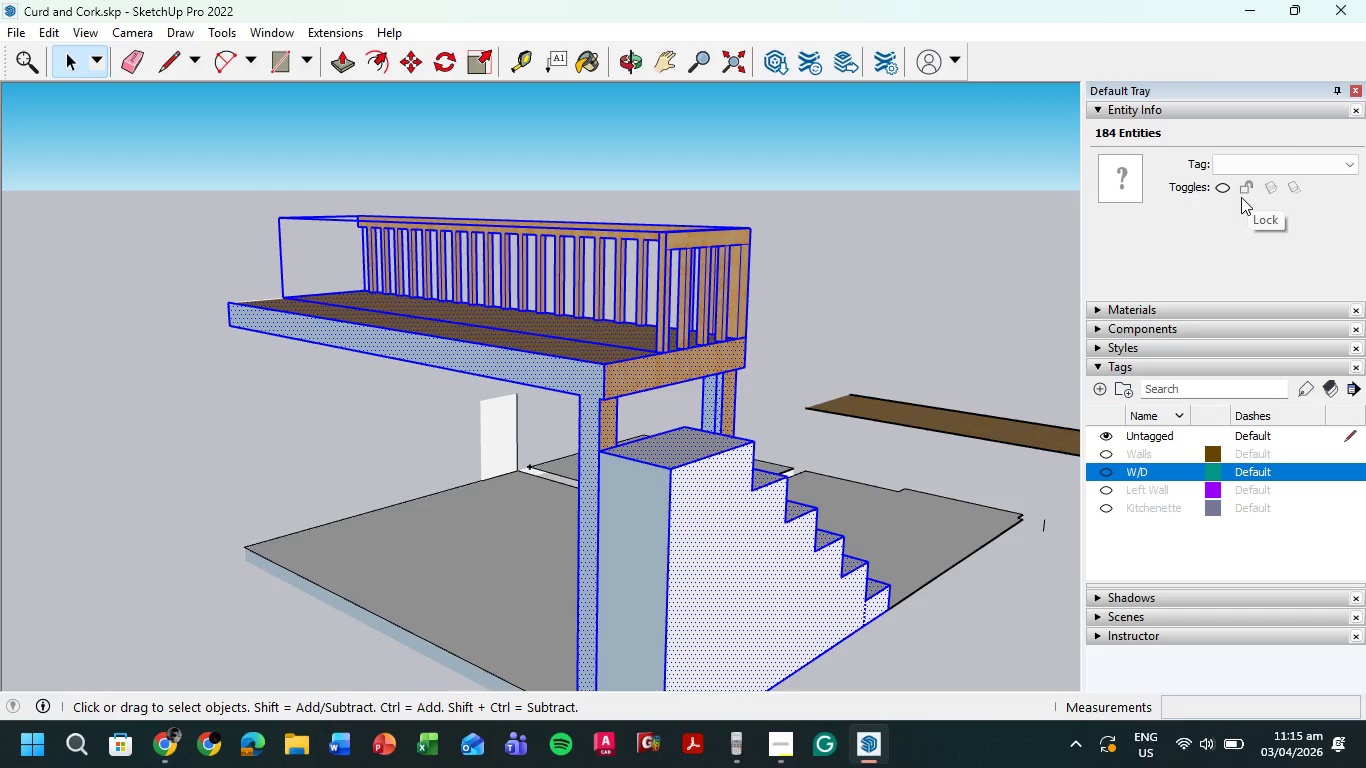 
wait(5.22)
 